 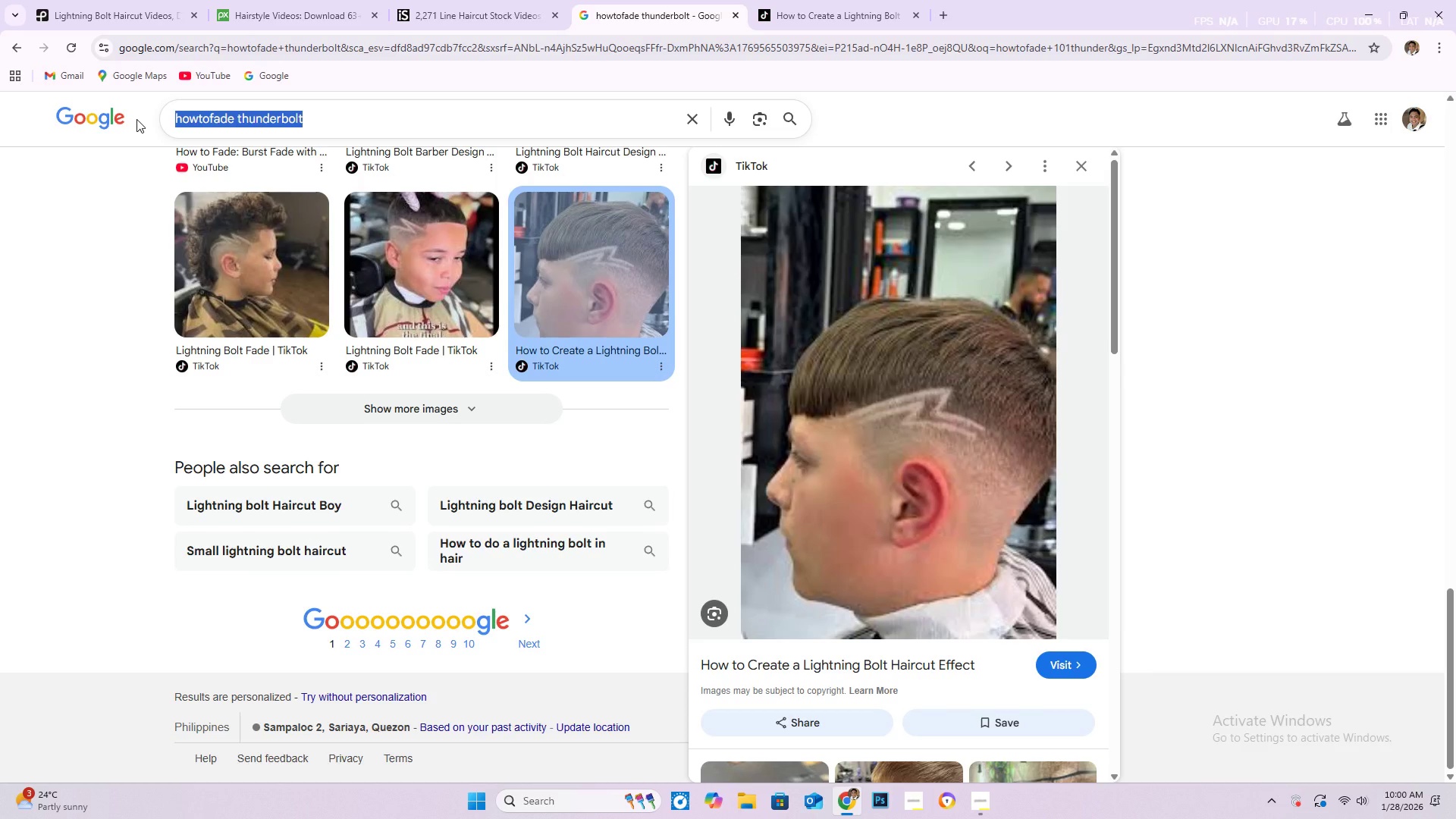 
type(sydney redmond hair)
 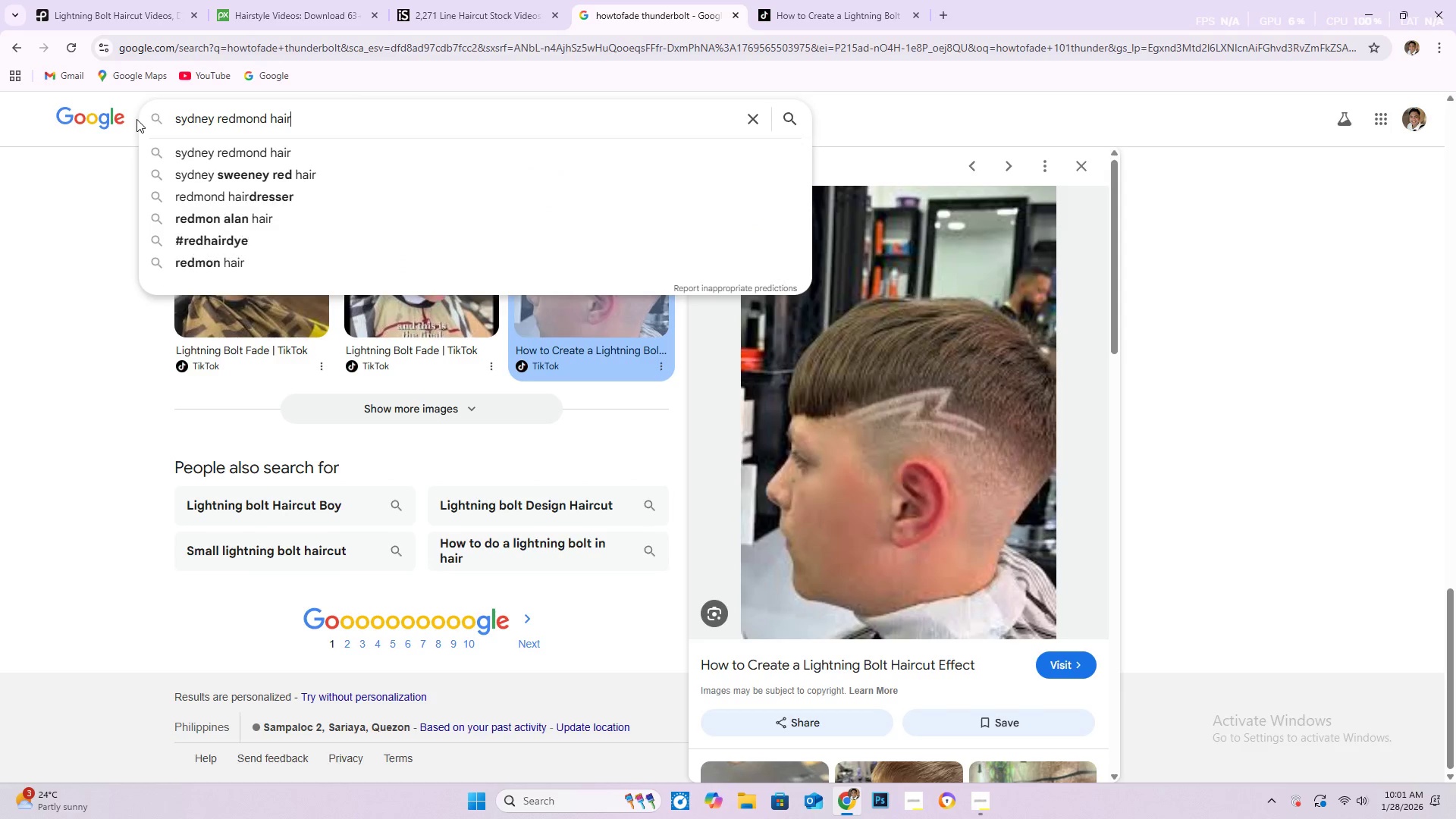 
key(Enter)
 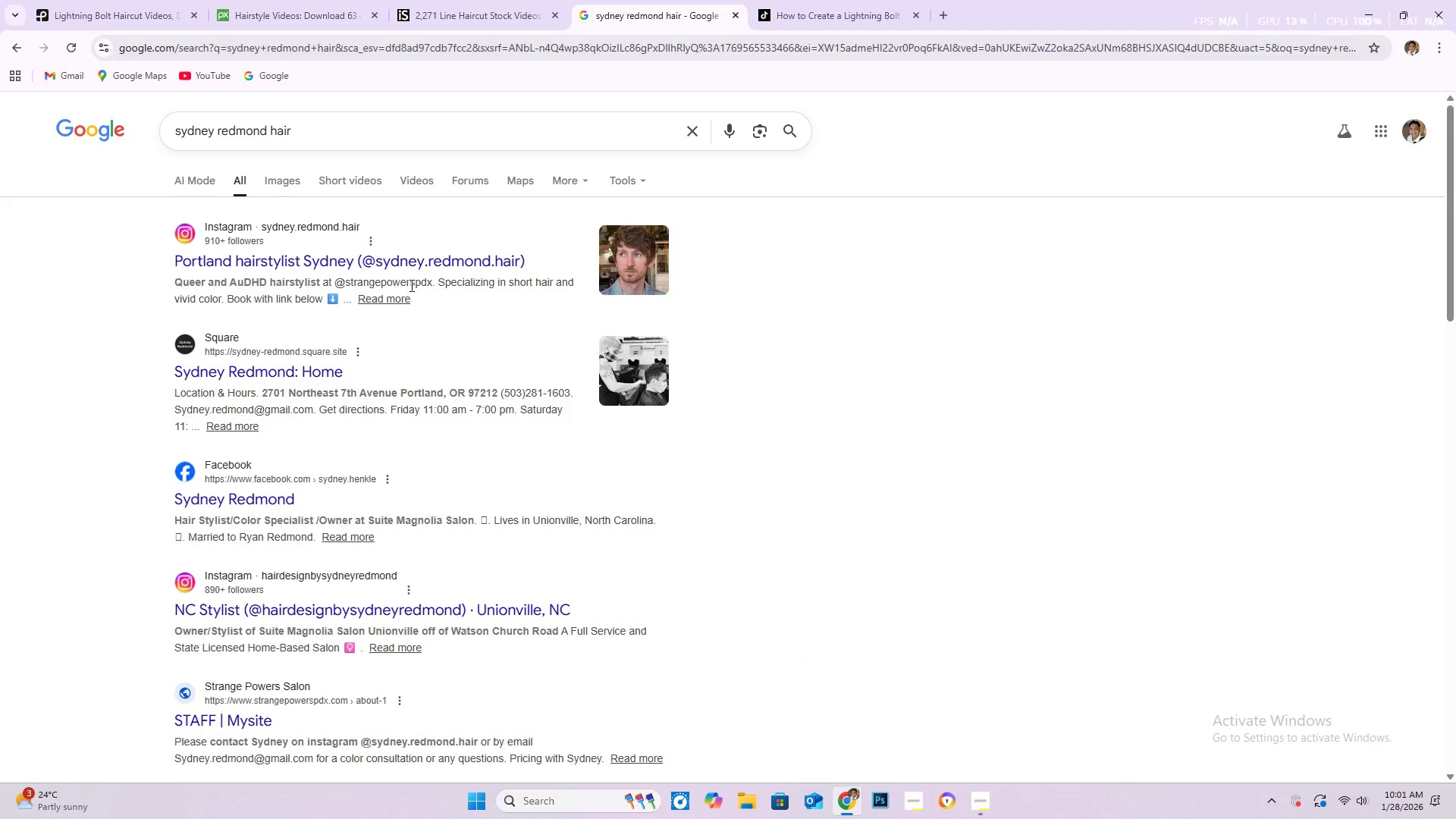 
left_click([496, 260])
 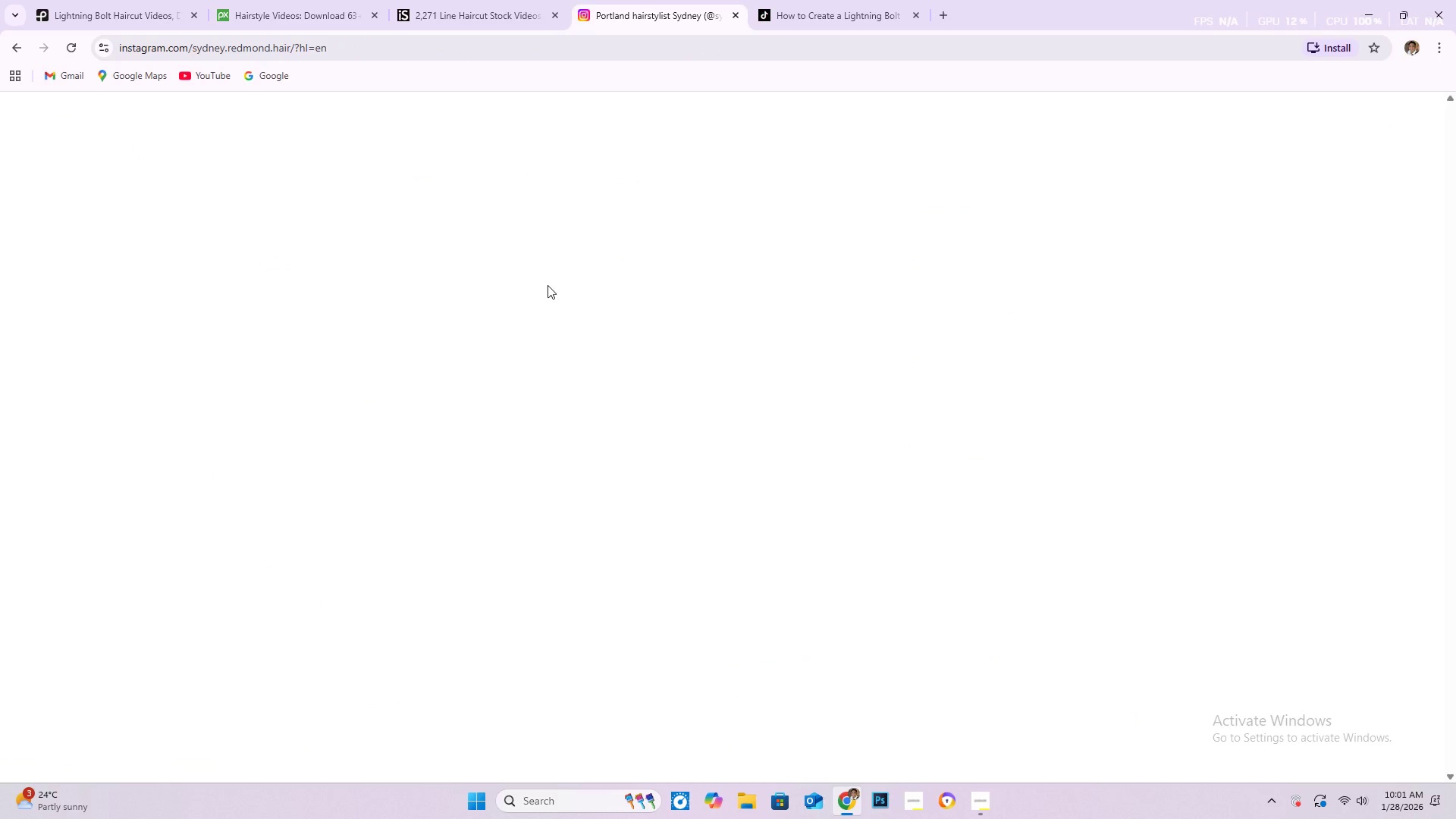 
scroll: coordinate [1423, 612], scroll_direction: down, amount: 18.0
 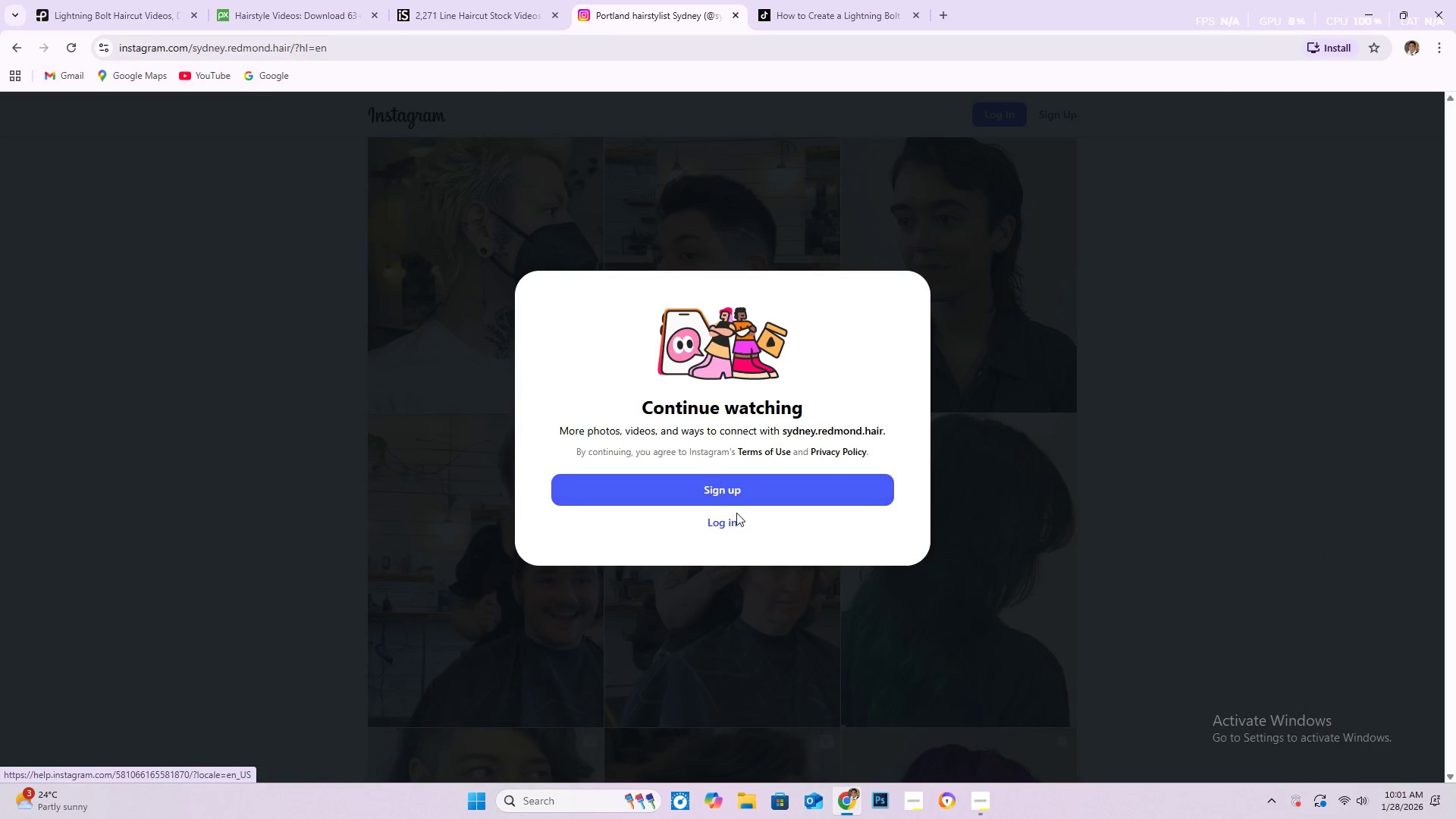 
left_click([314, 487])
 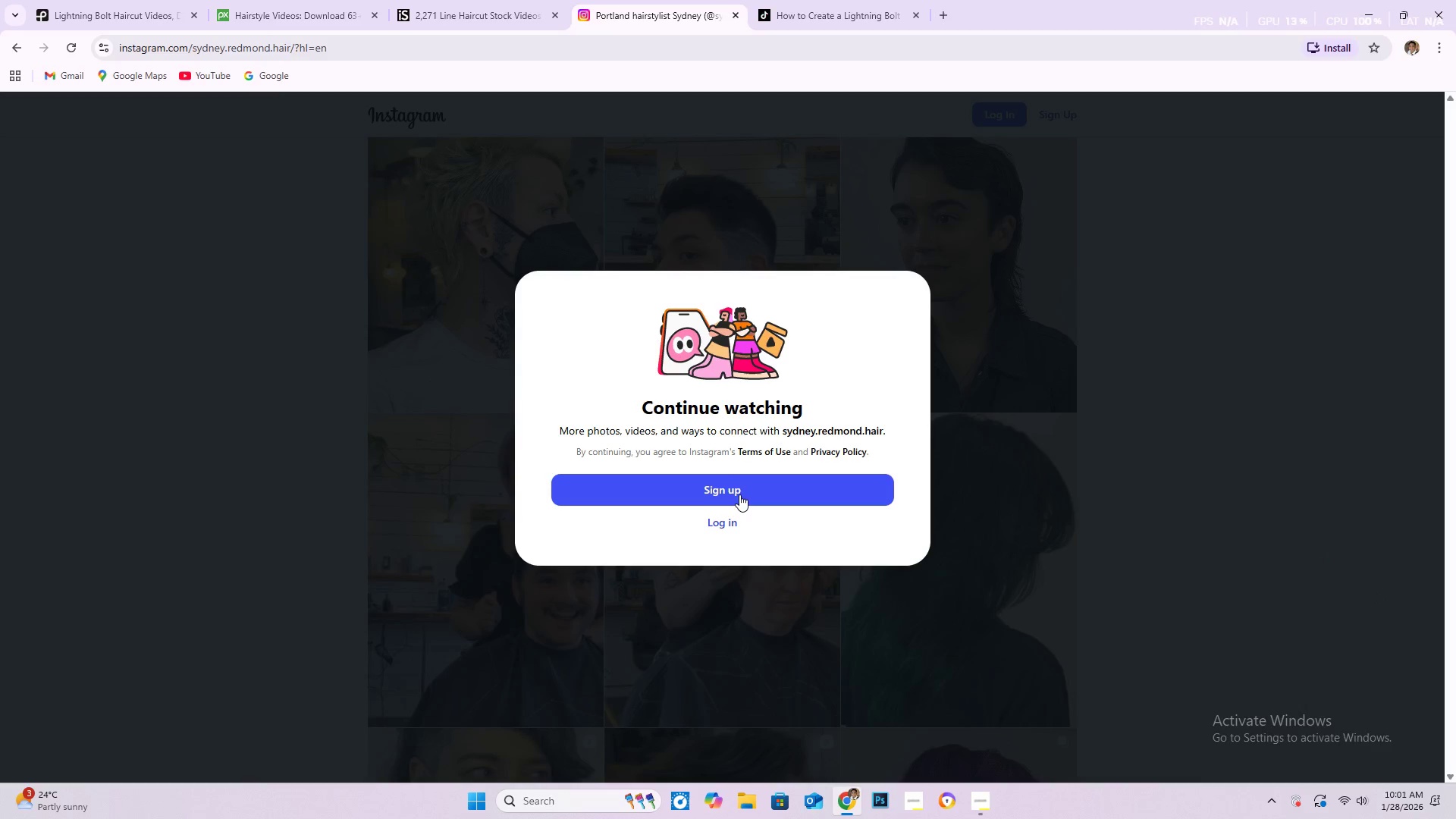 
left_click([744, 486])
 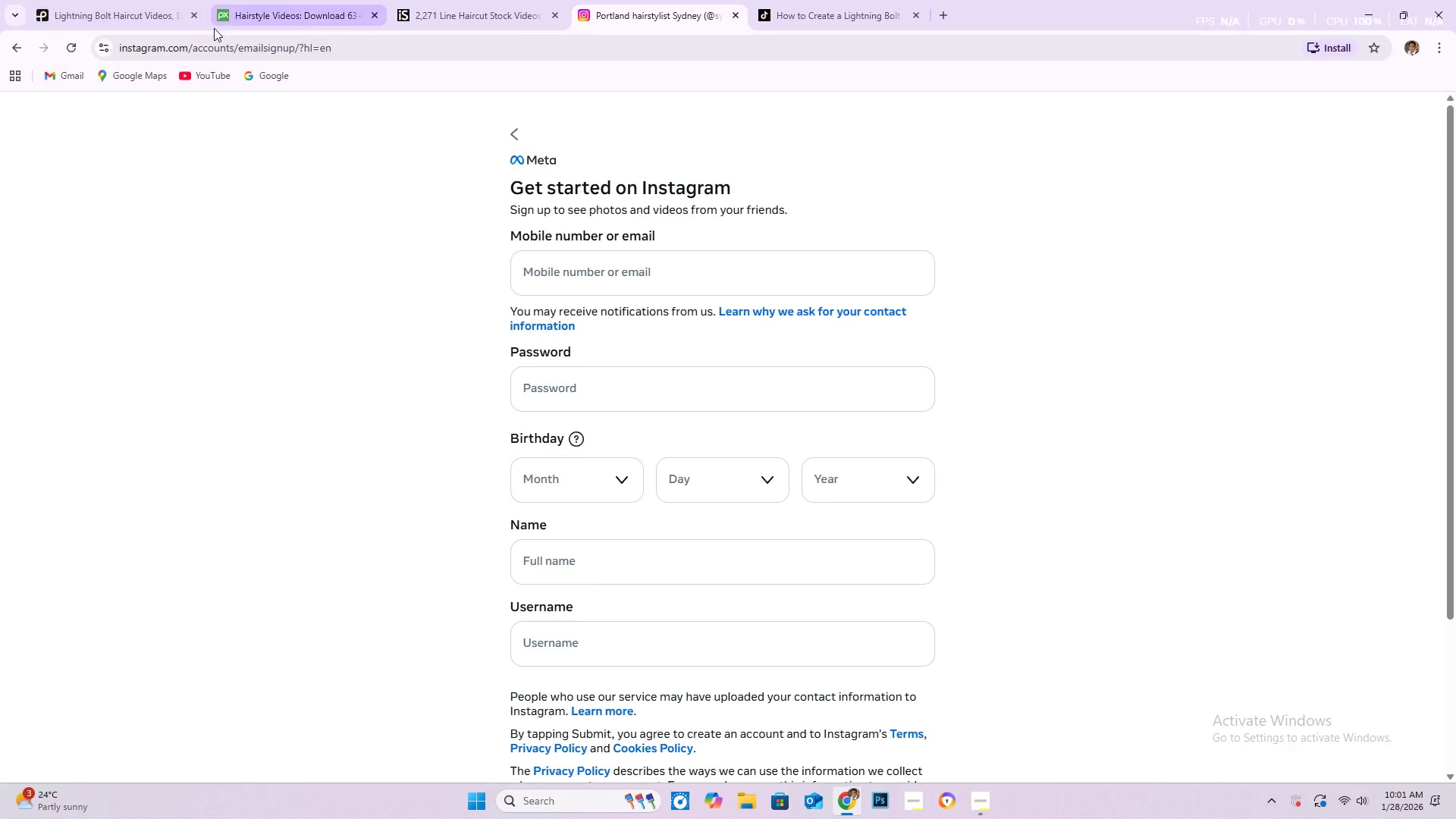 
left_click([11, 51])
 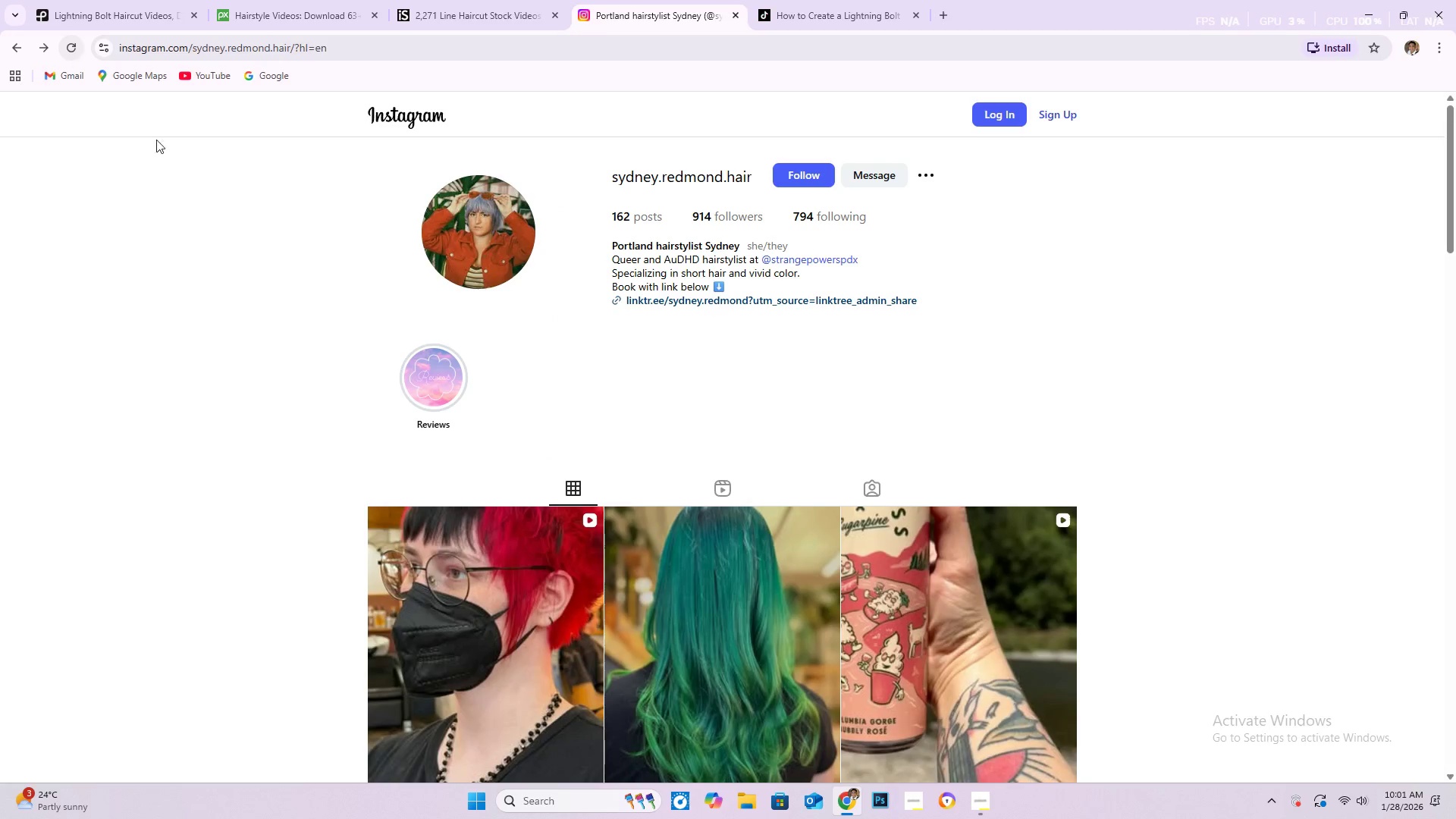 
scroll: coordinate [1301, 491], scroll_direction: down, amount: 19.0
 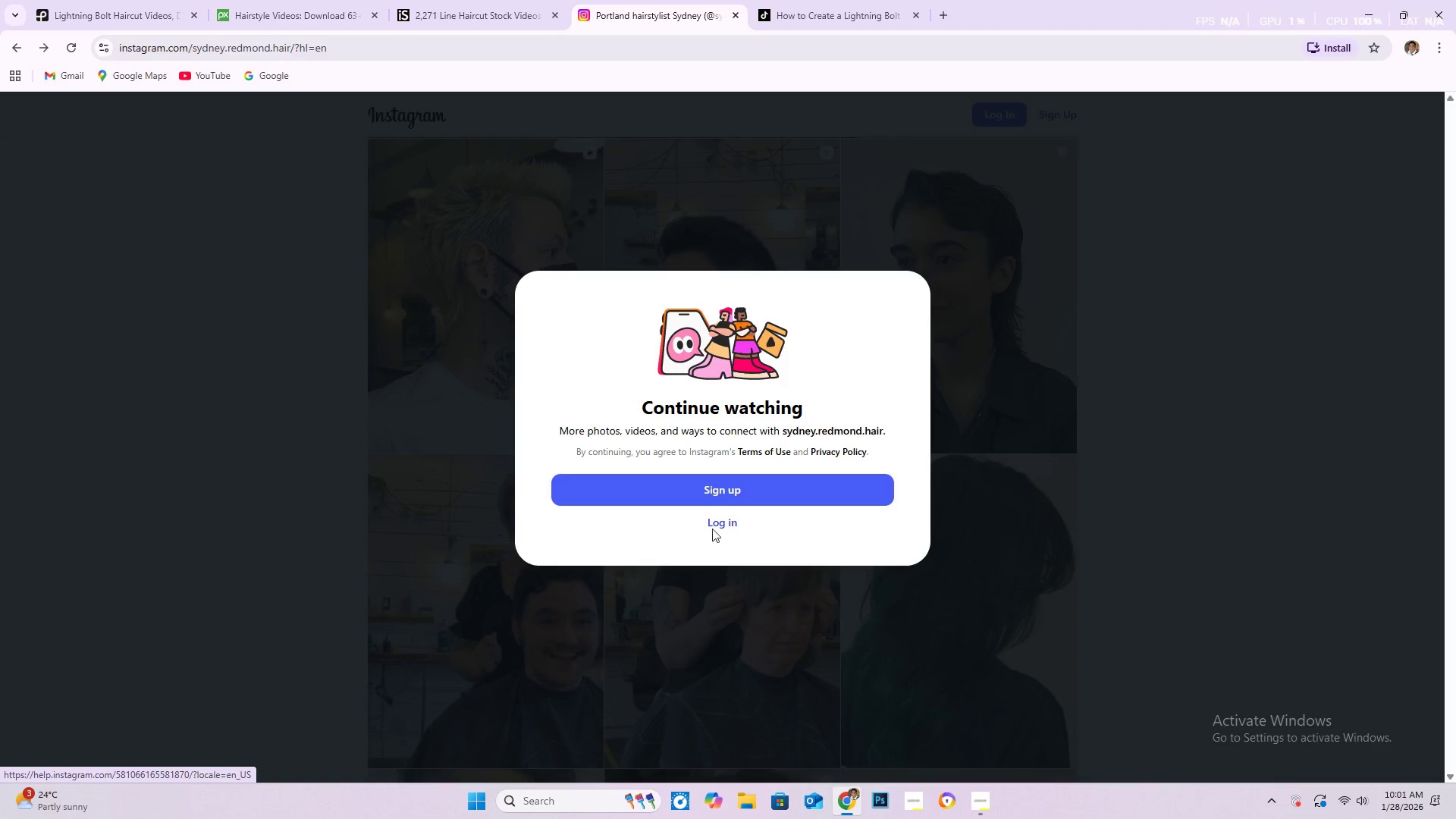 
left_click([726, 516])
 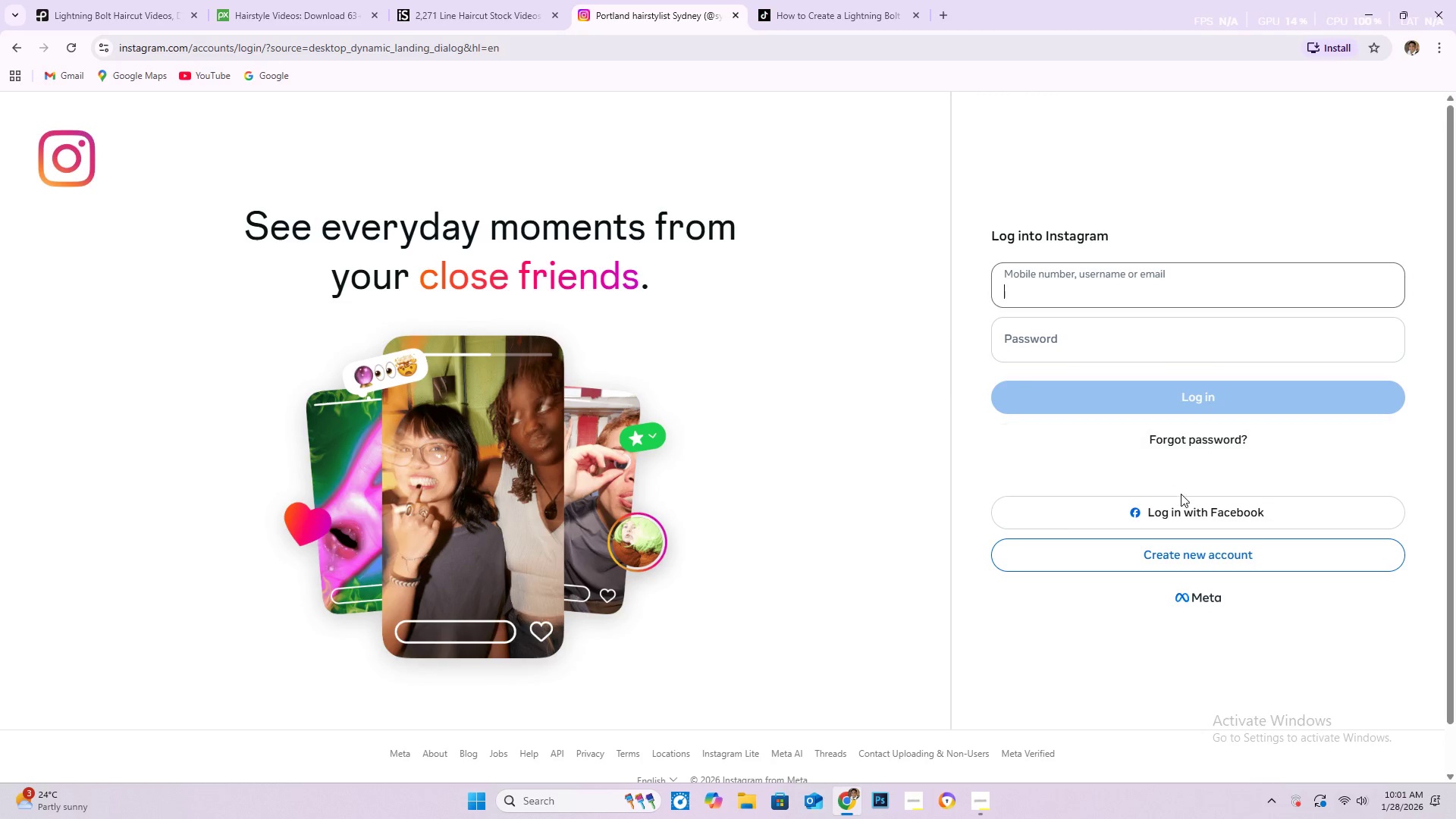 
left_click([1197, 516])
 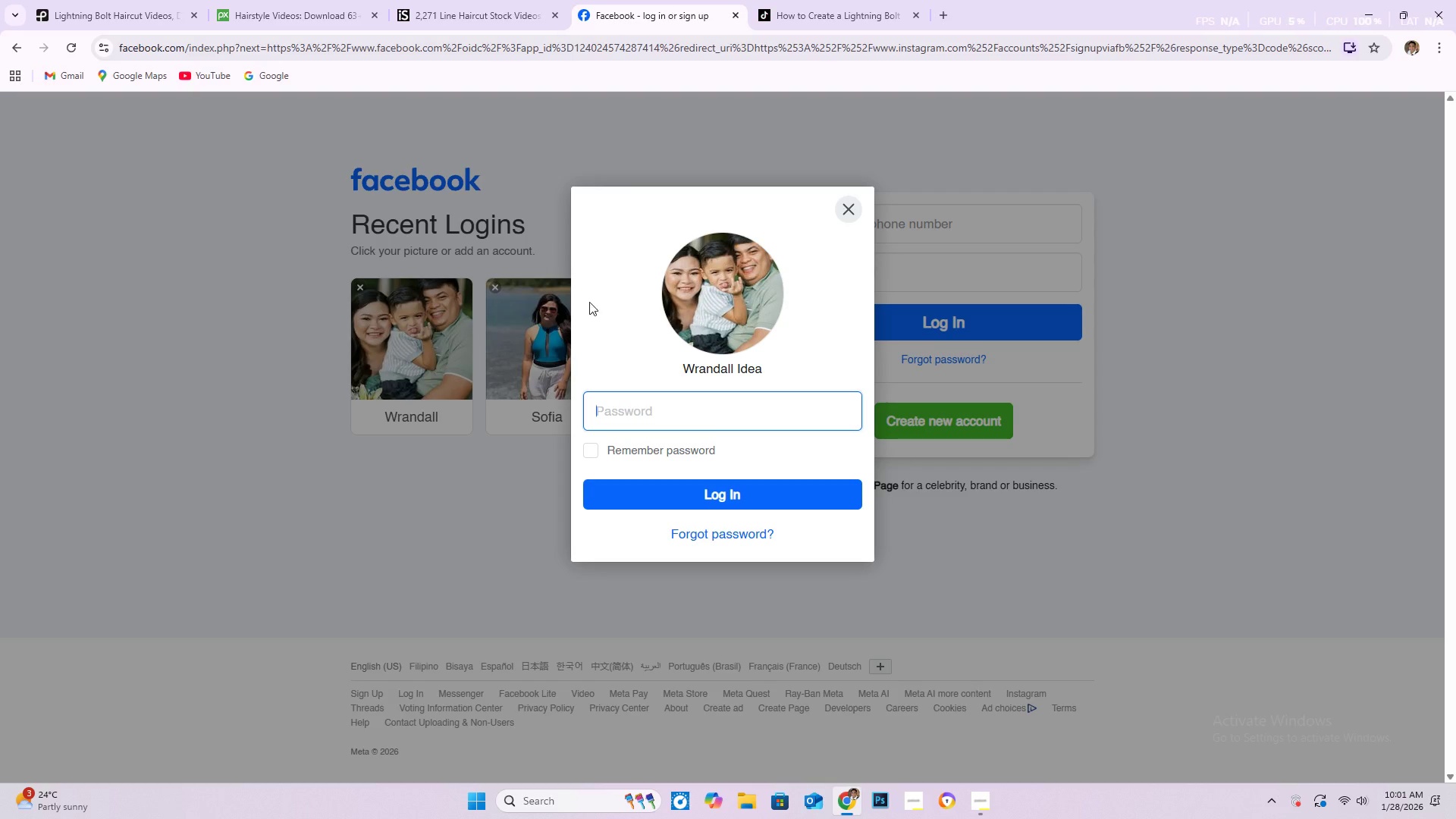 
left_click([843, 202])
 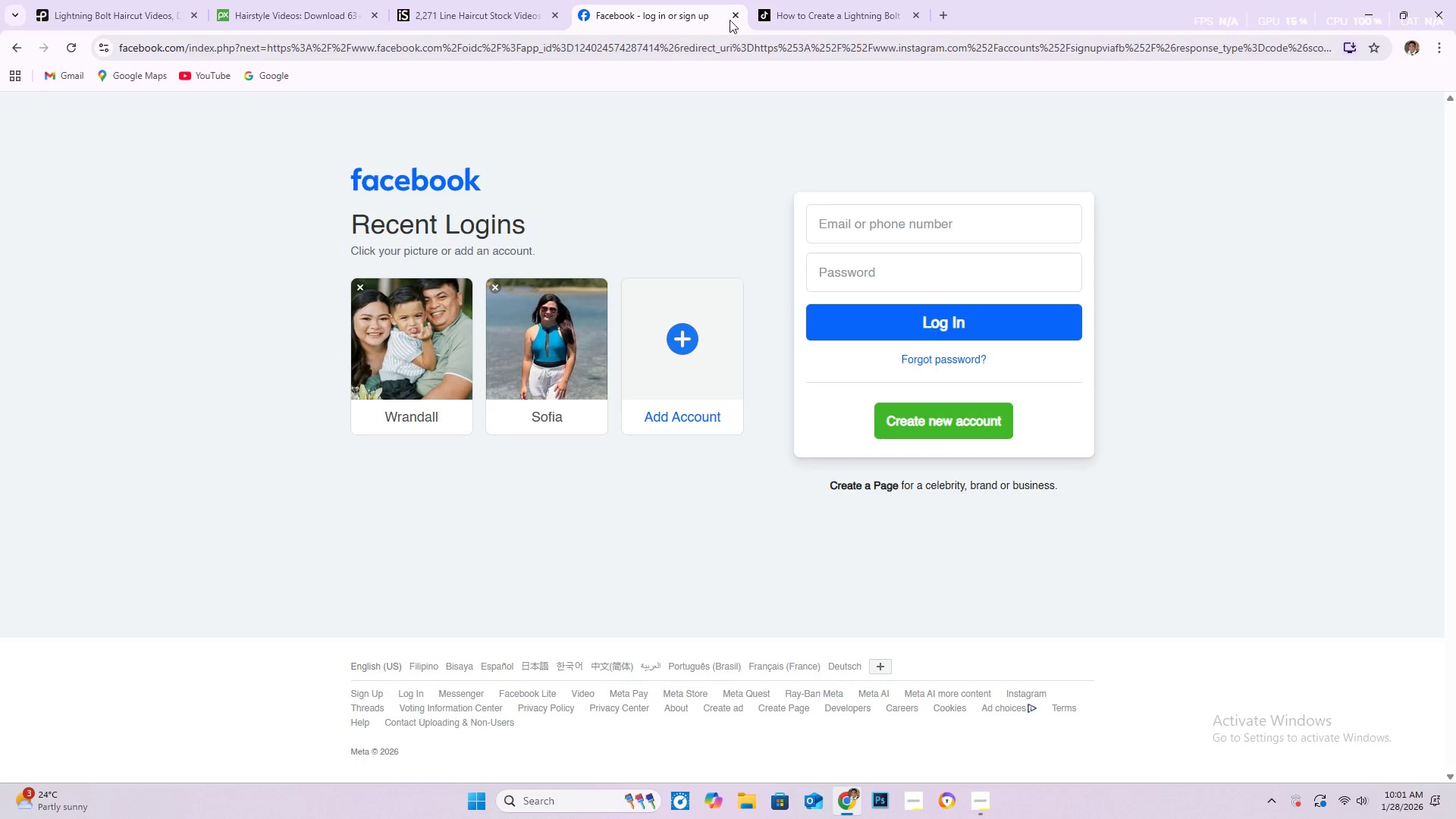 
left_click([736, 15])
 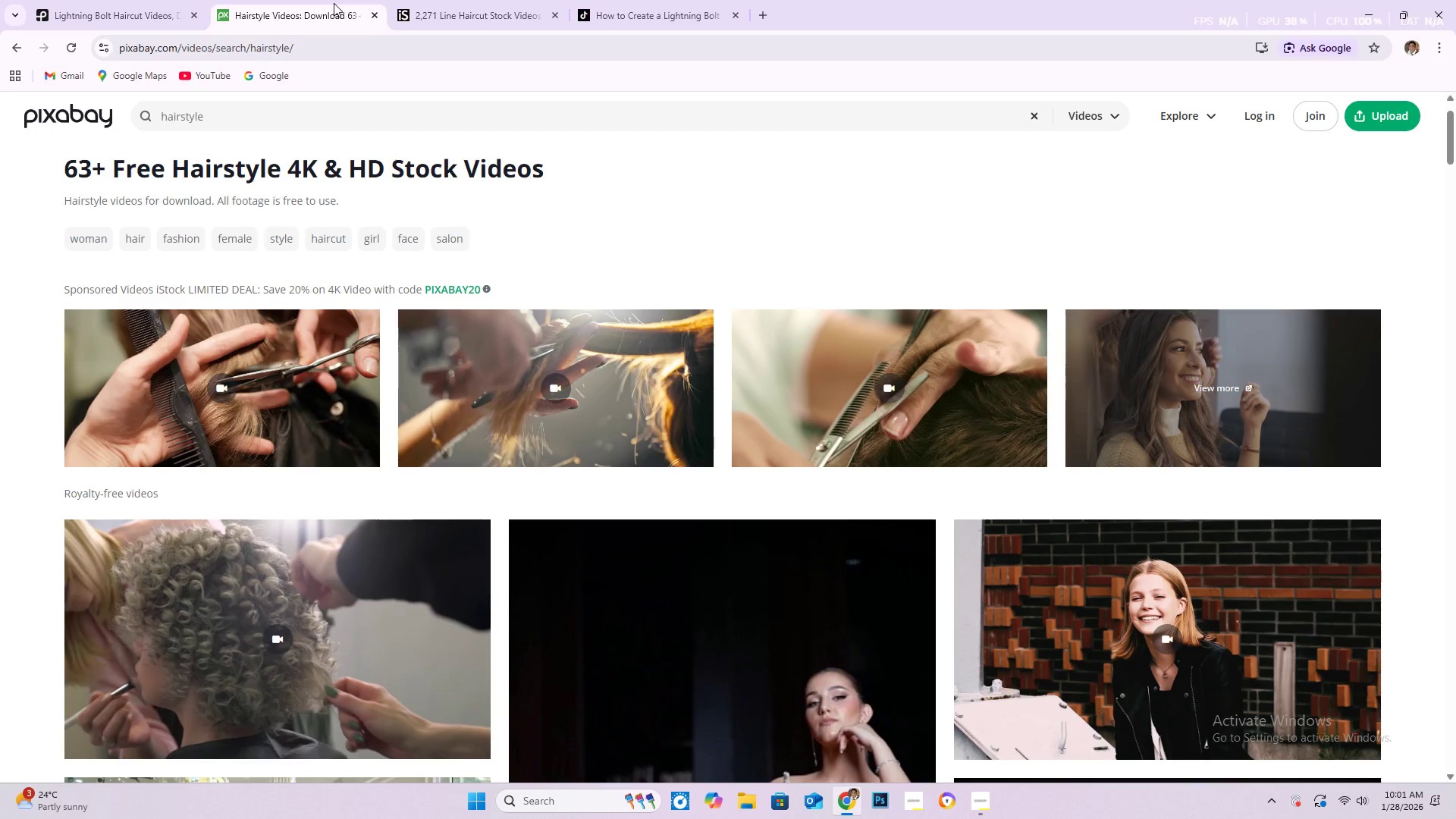 
scroll: coordinate [467, 541], scroll_direction: down, amount: 26.0
 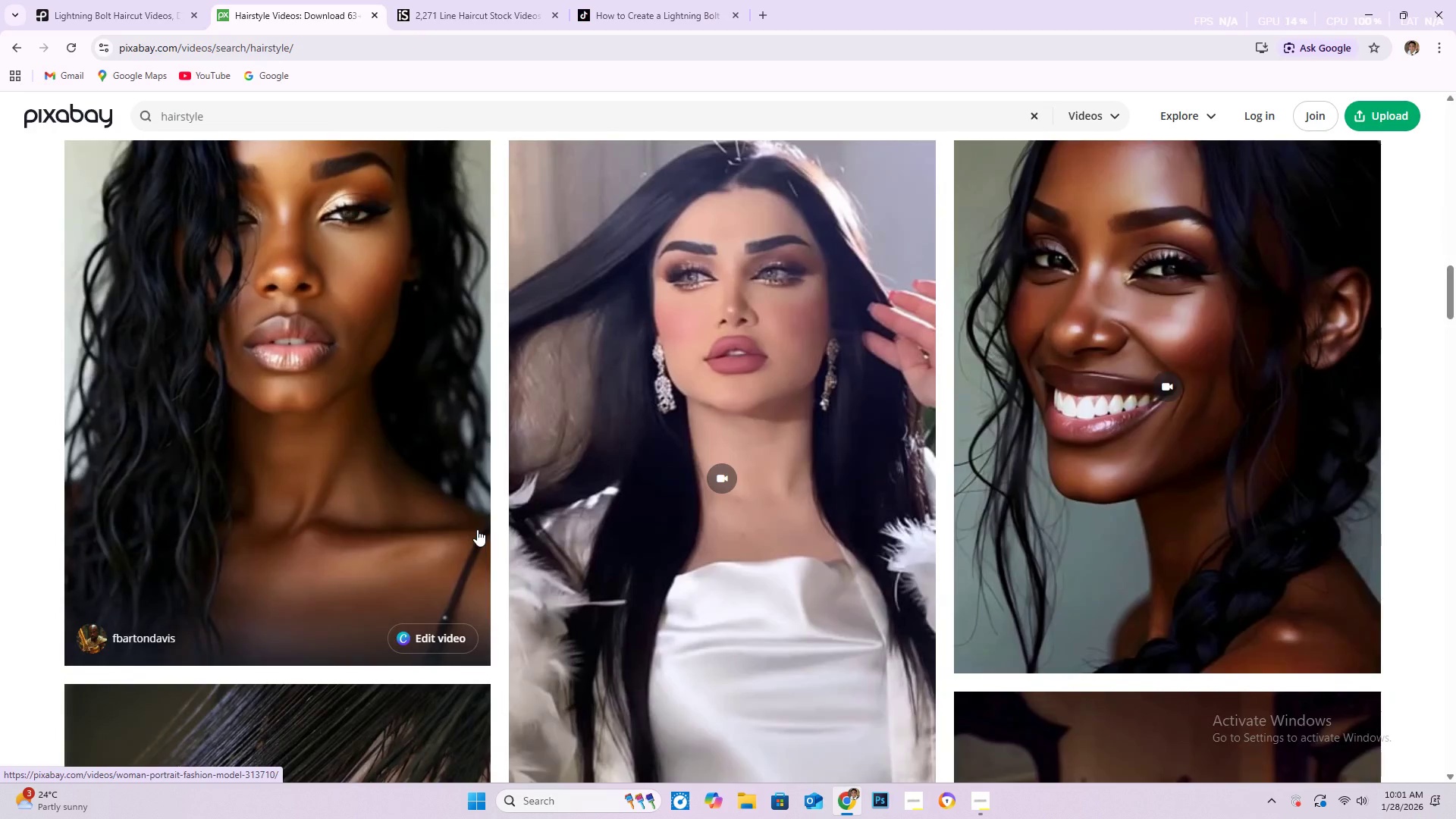 
scroll: coordinate [481, 526], scroll_direction: down, amount: 32.0
 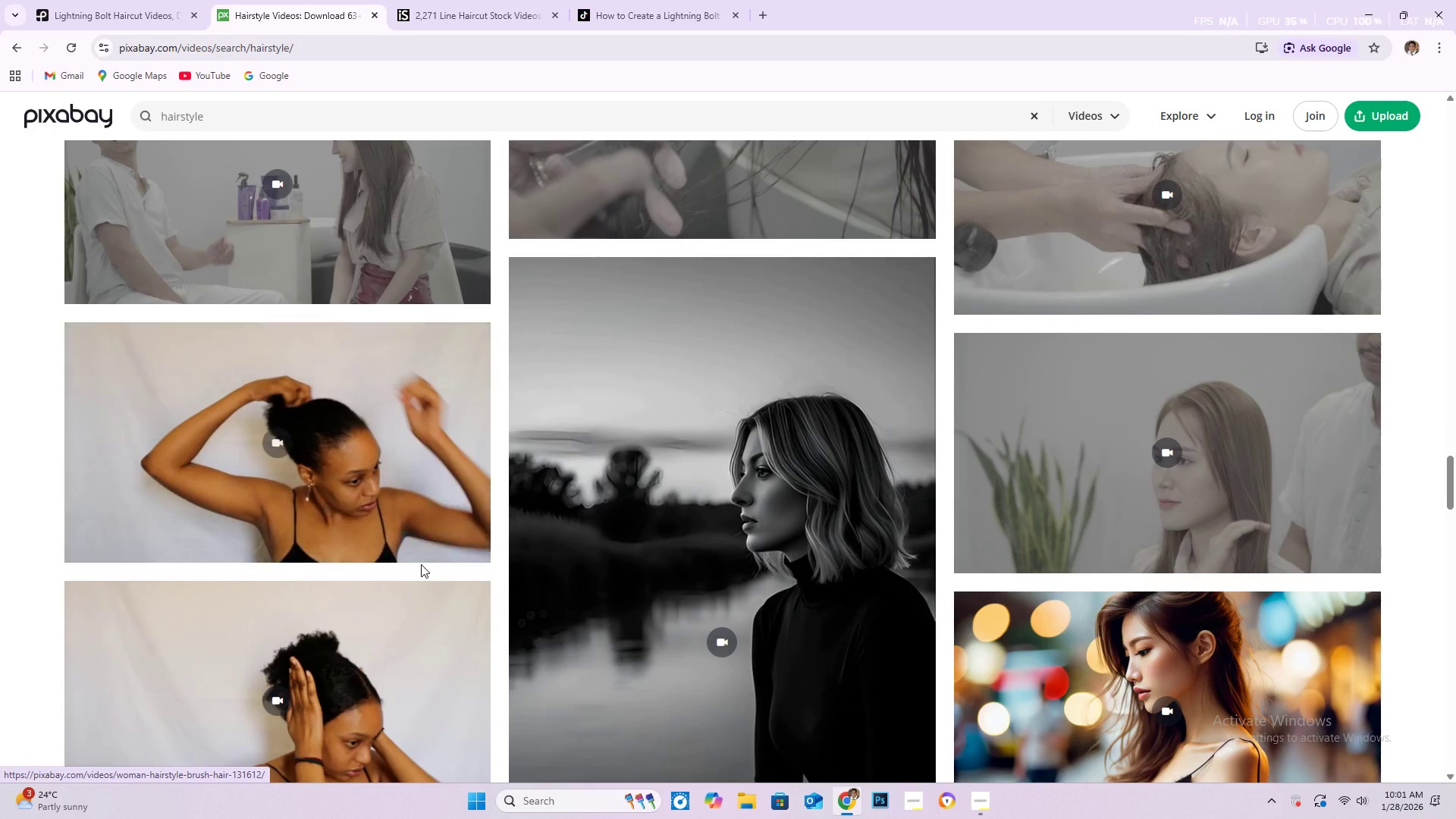 
scroll: coordinate [510, 486], scroll_direction: down, amount: 18.0
 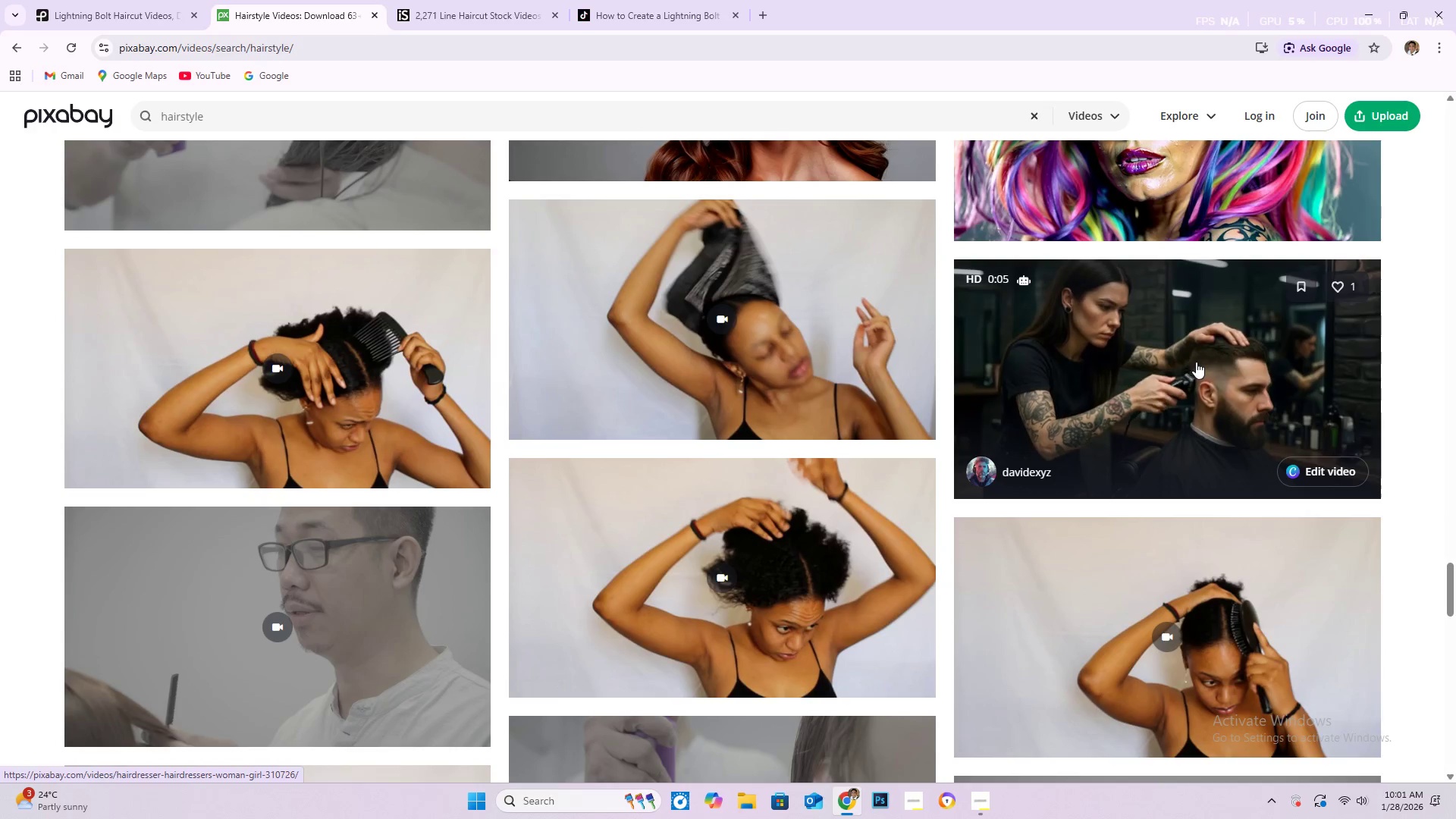 
mouse_move([1010, 287])
 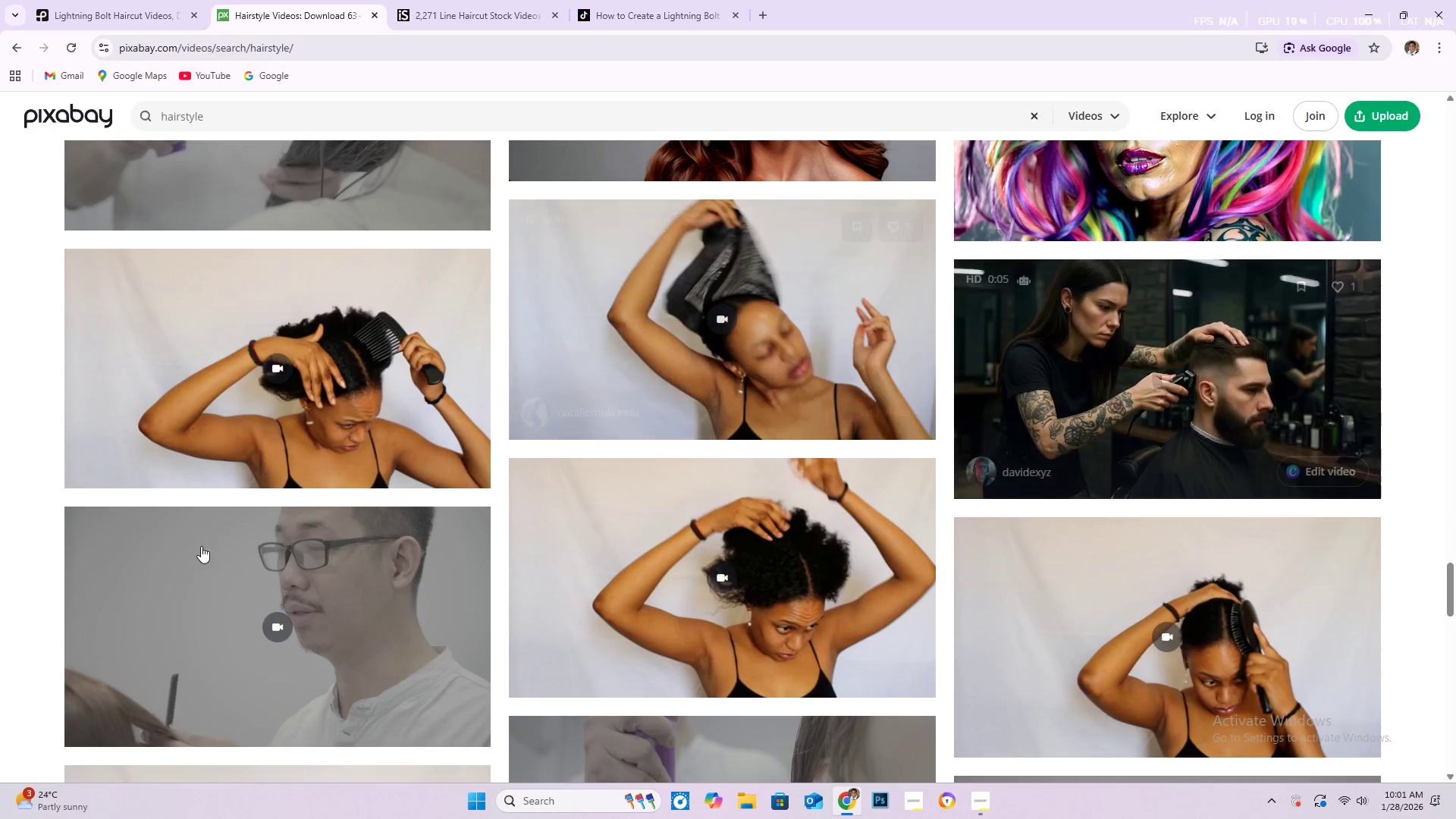 
scroll: coordinate [256, 519], scroll_direction: down, amount: 24.0
 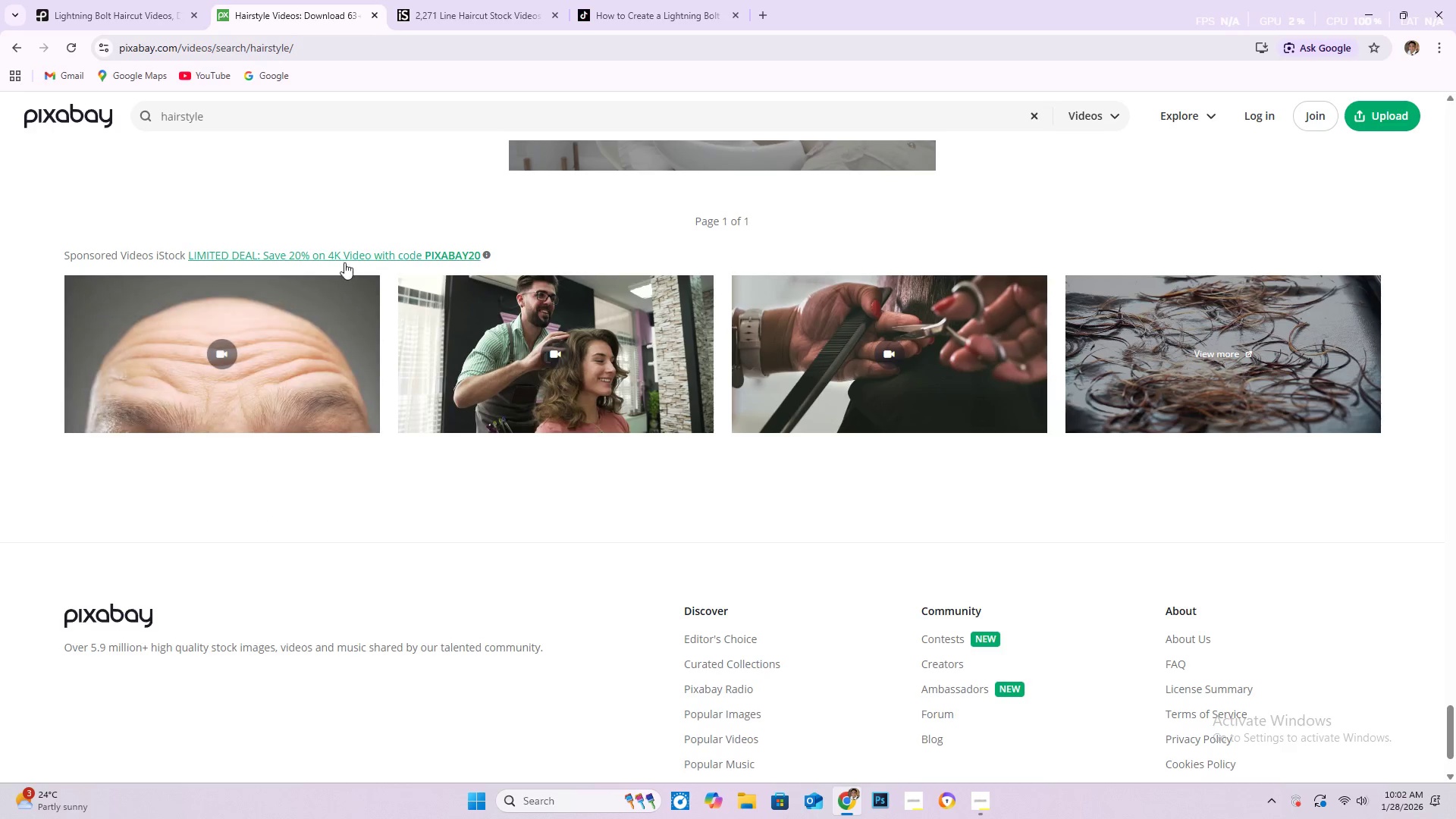 
left_click([158, 0])
 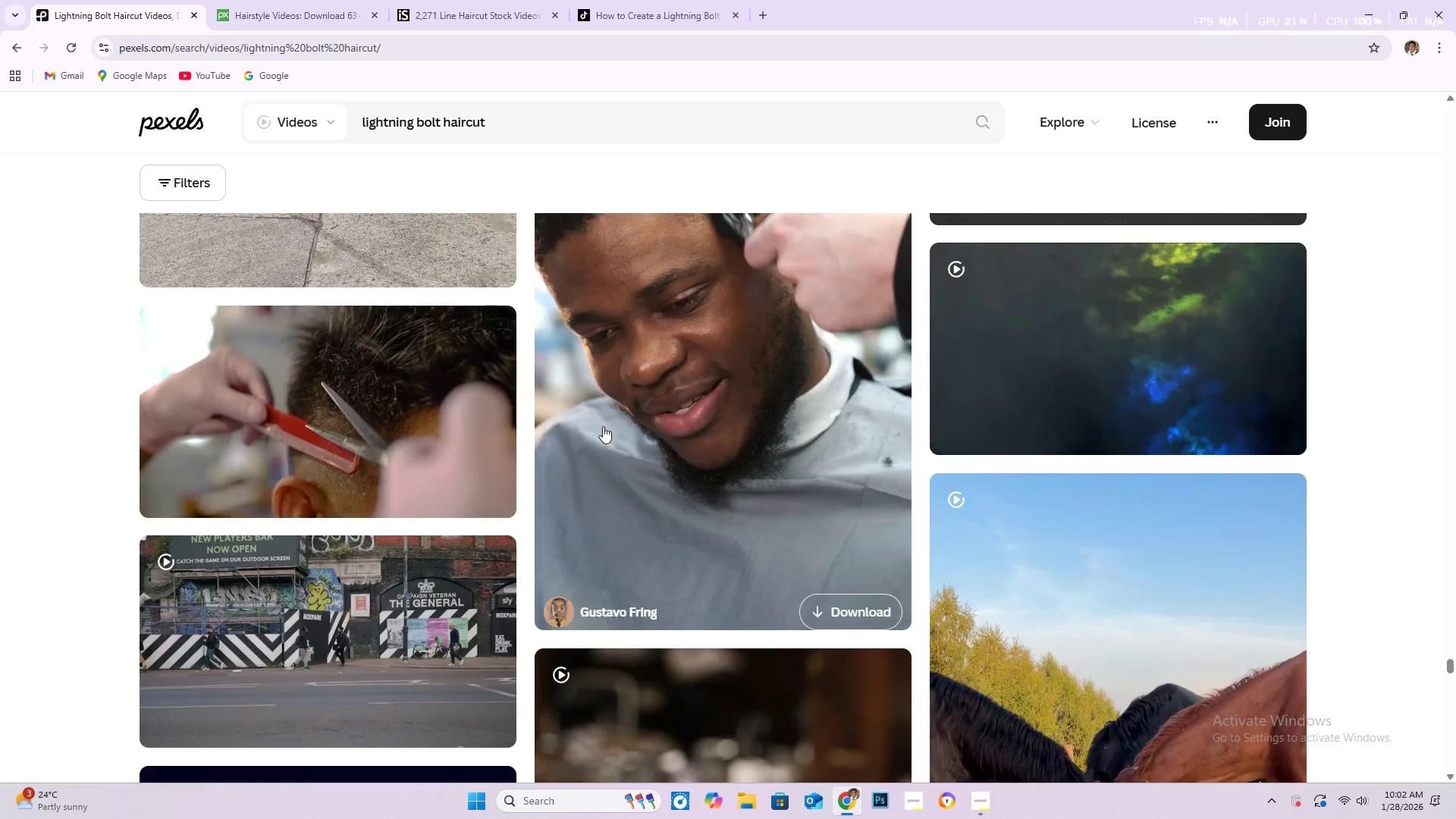 
mouse_move([414, 430])
 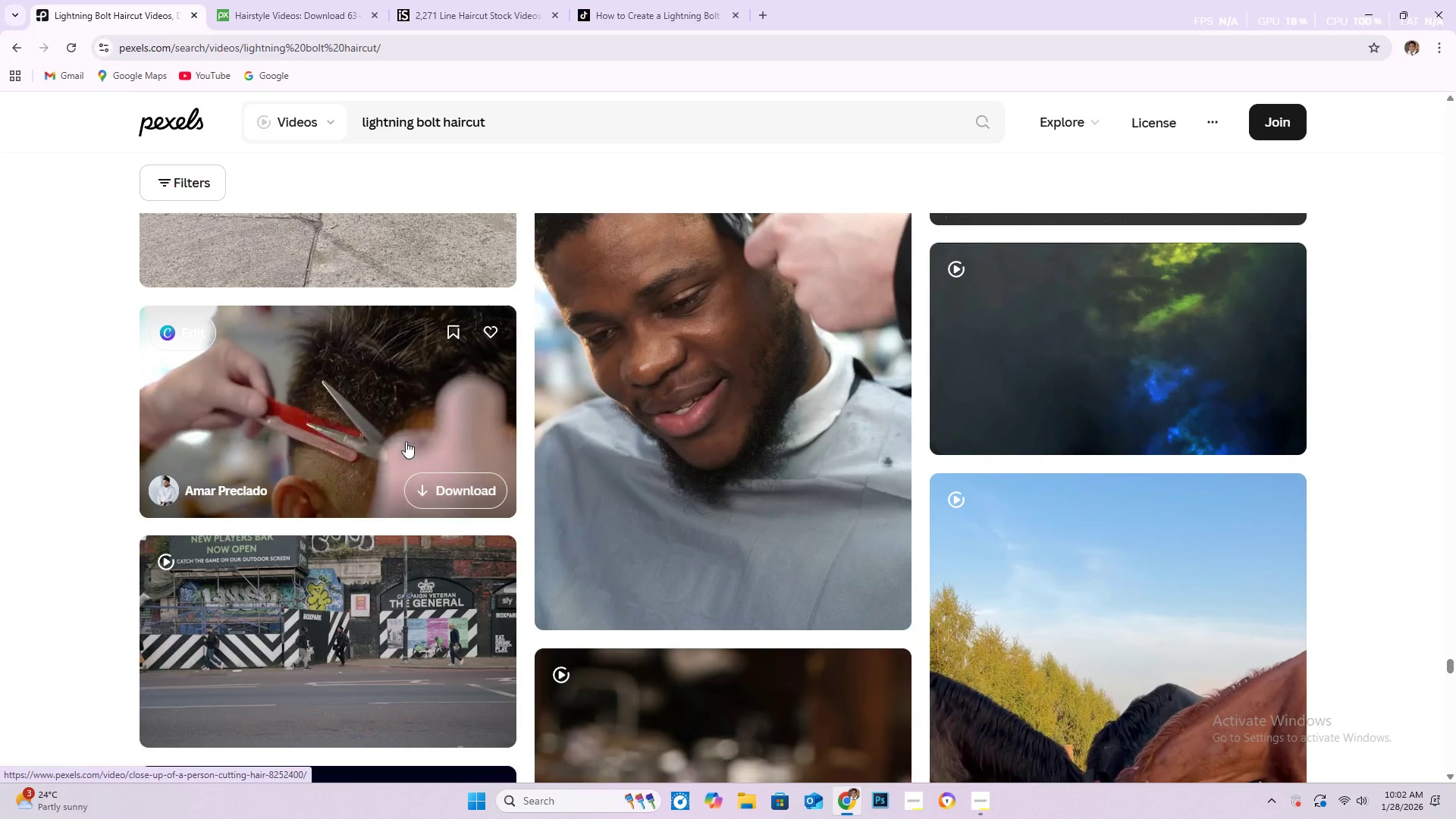 
scroll: coordinate [592, 440], scroll_direction: down, amount: 19.0
 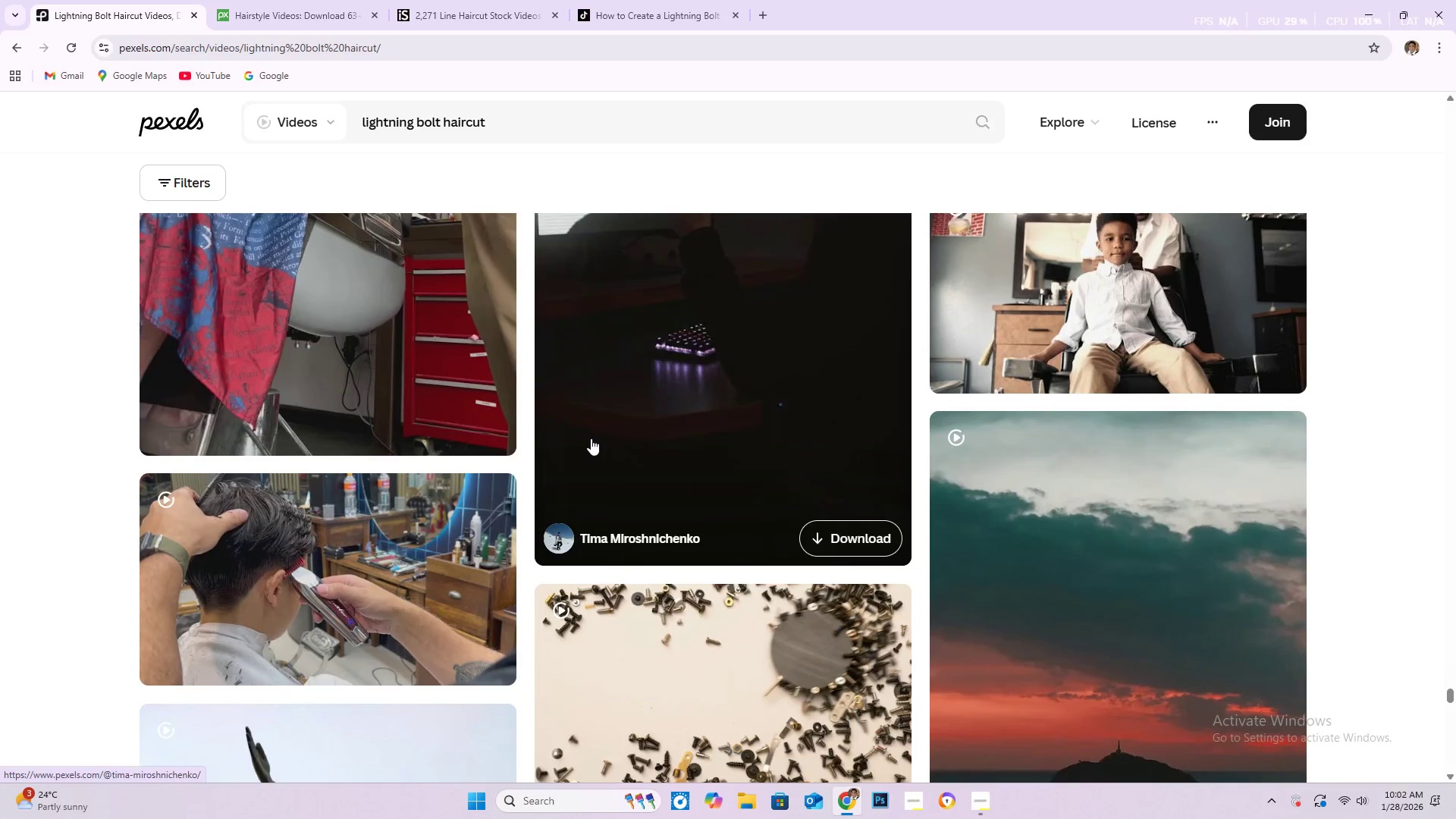 
scroll: coordinate [591, 438], scroll_direction: up, amount: 3.0
 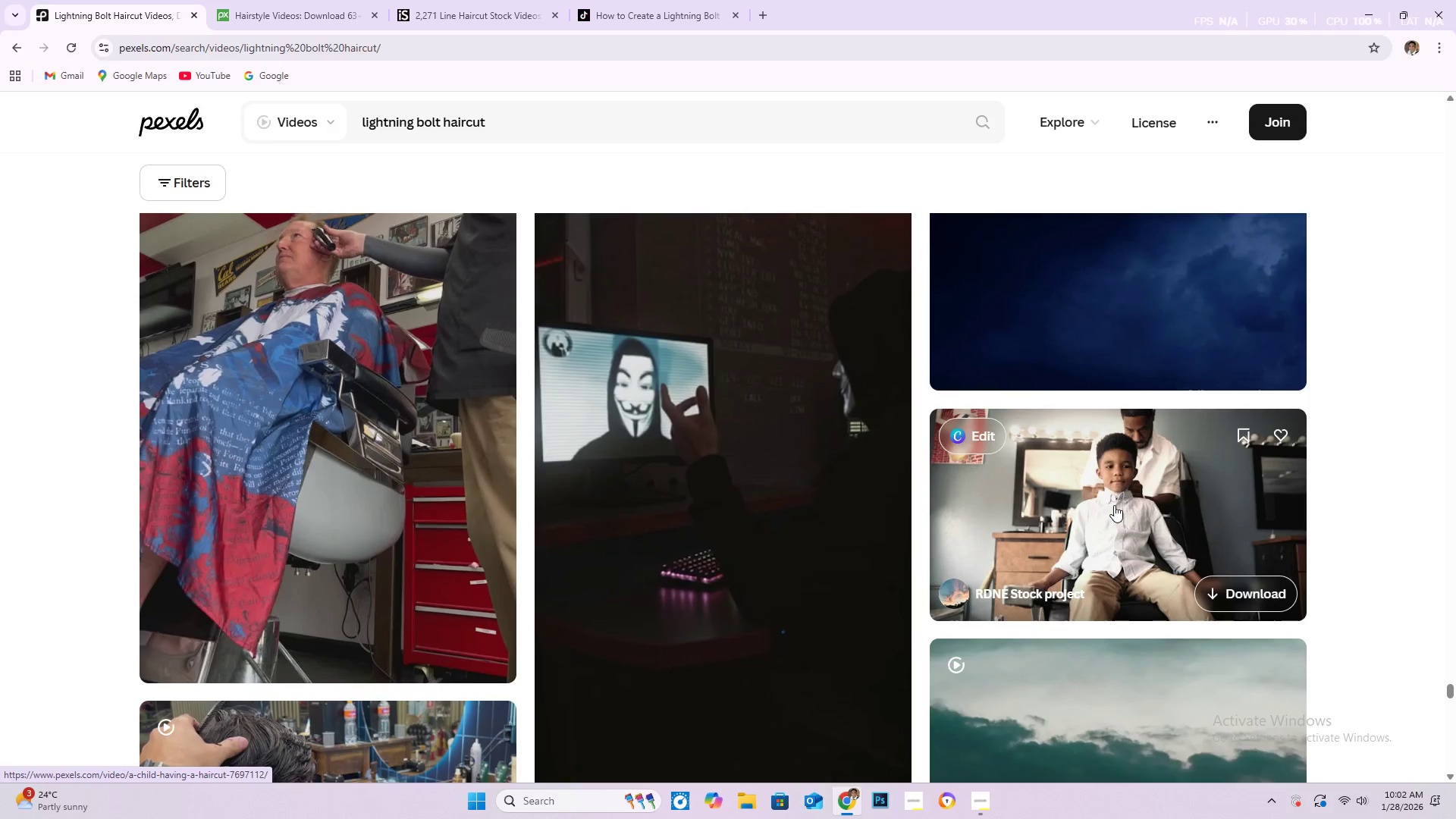 
scroll: coordinate [724, 408], scroll_direction: down, amount: 37.0
 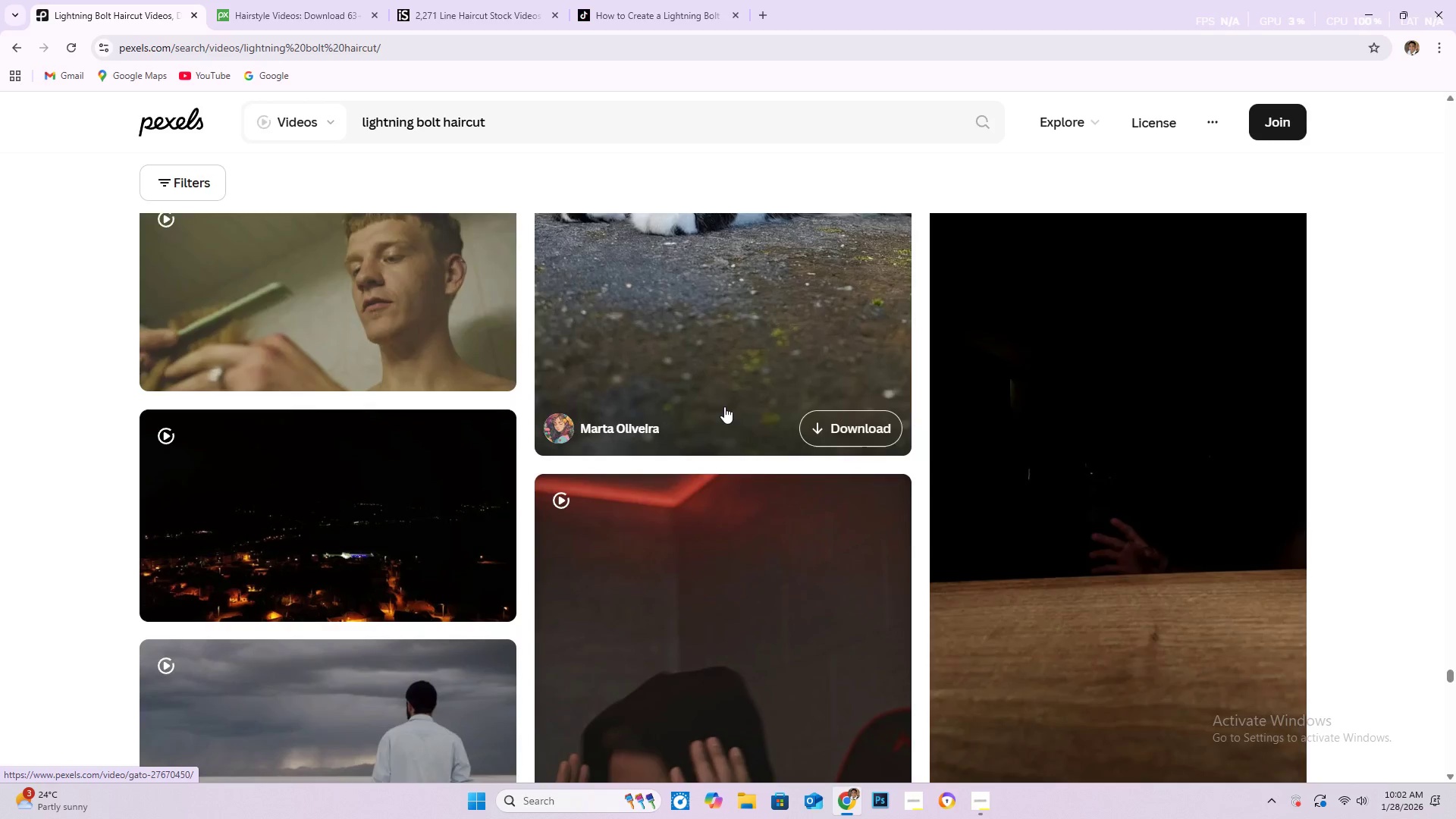 
scroll: coordinate [588, 377], scroll_direction: down, amount: 38.0
 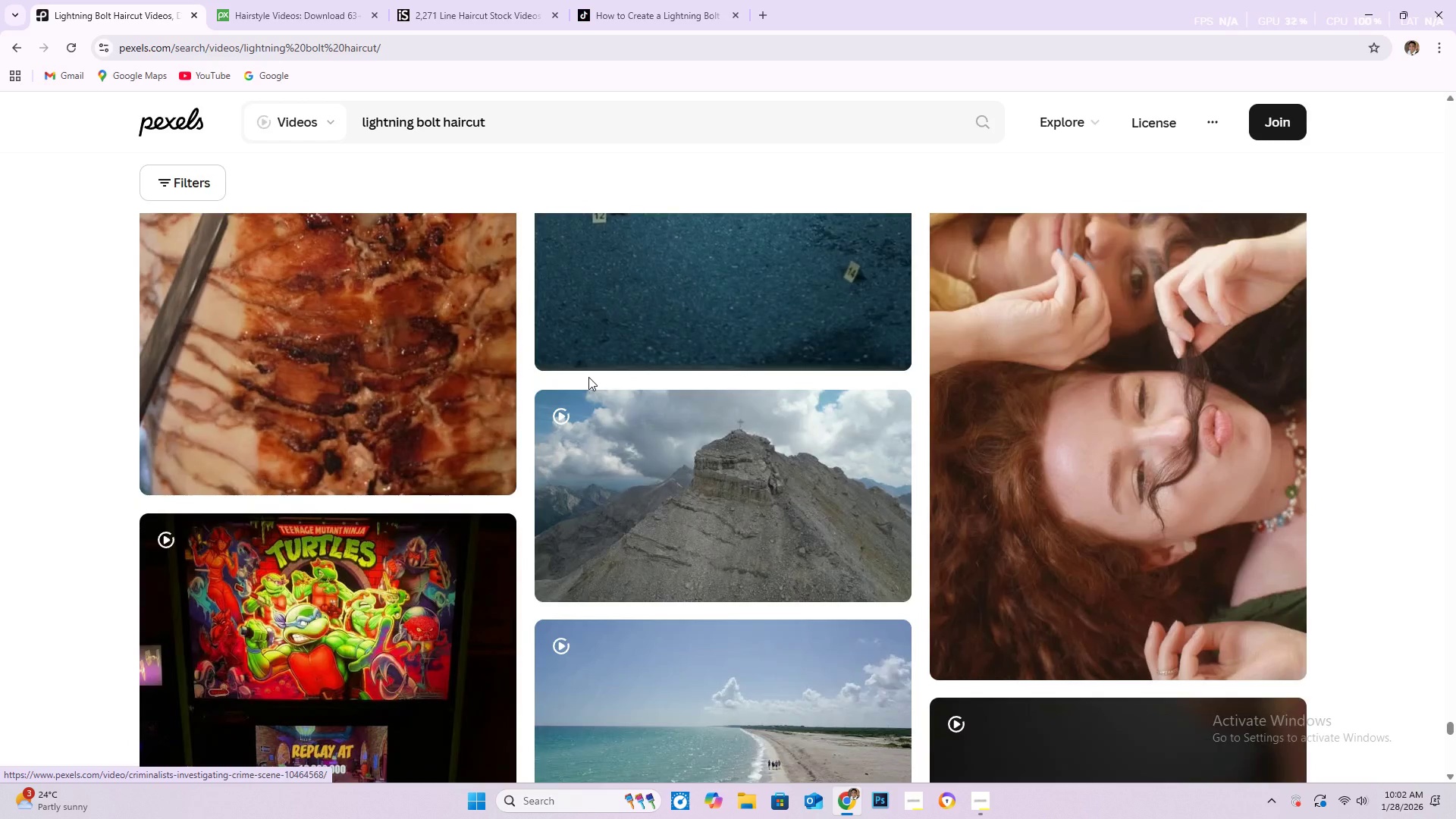 
scroll: coordinate [588, 378], scroll_direction: down, amount: 13.0
 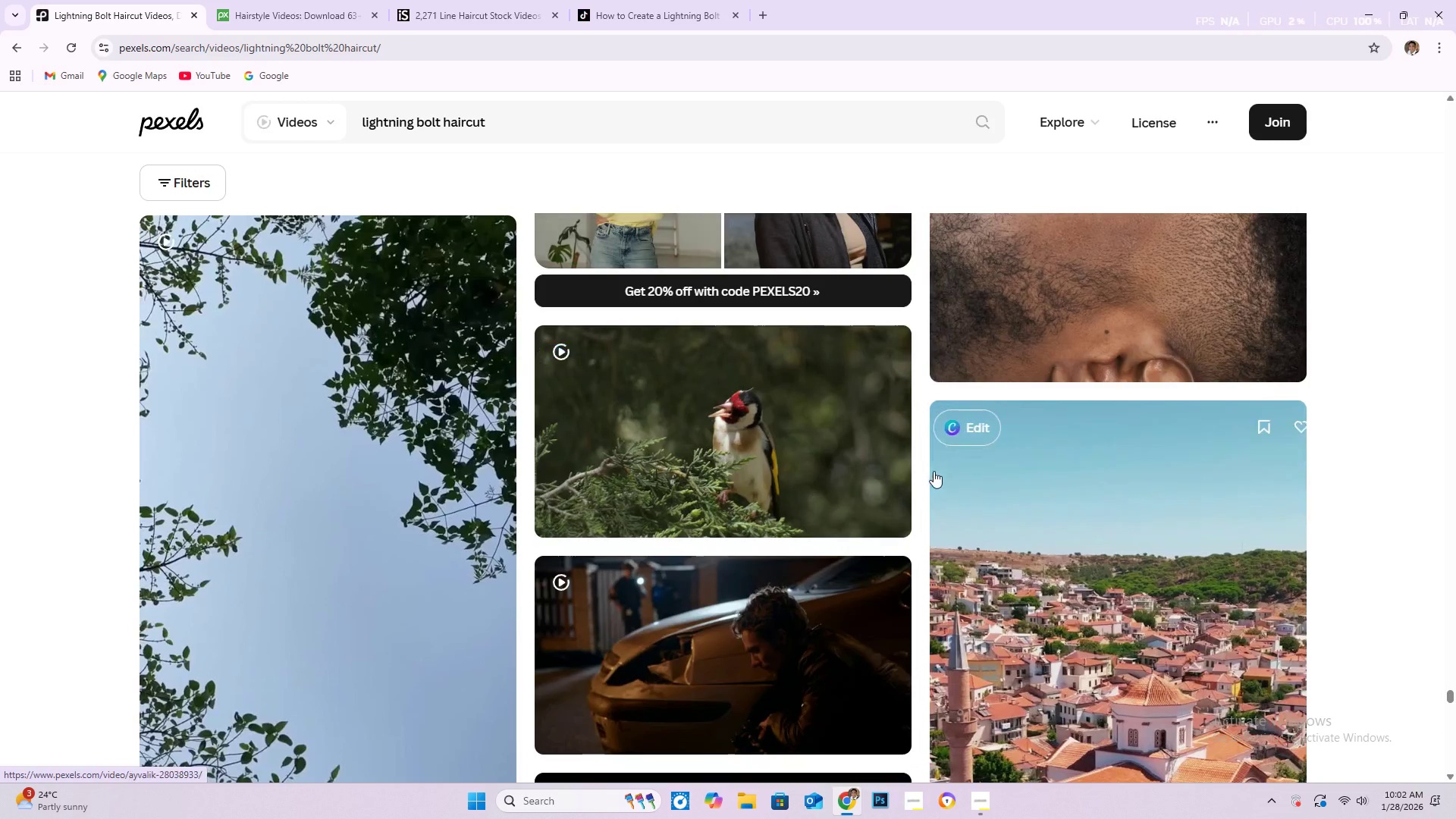 
scroll: coordinate [946, 473], scroll_direction: up, amount: 4.0
 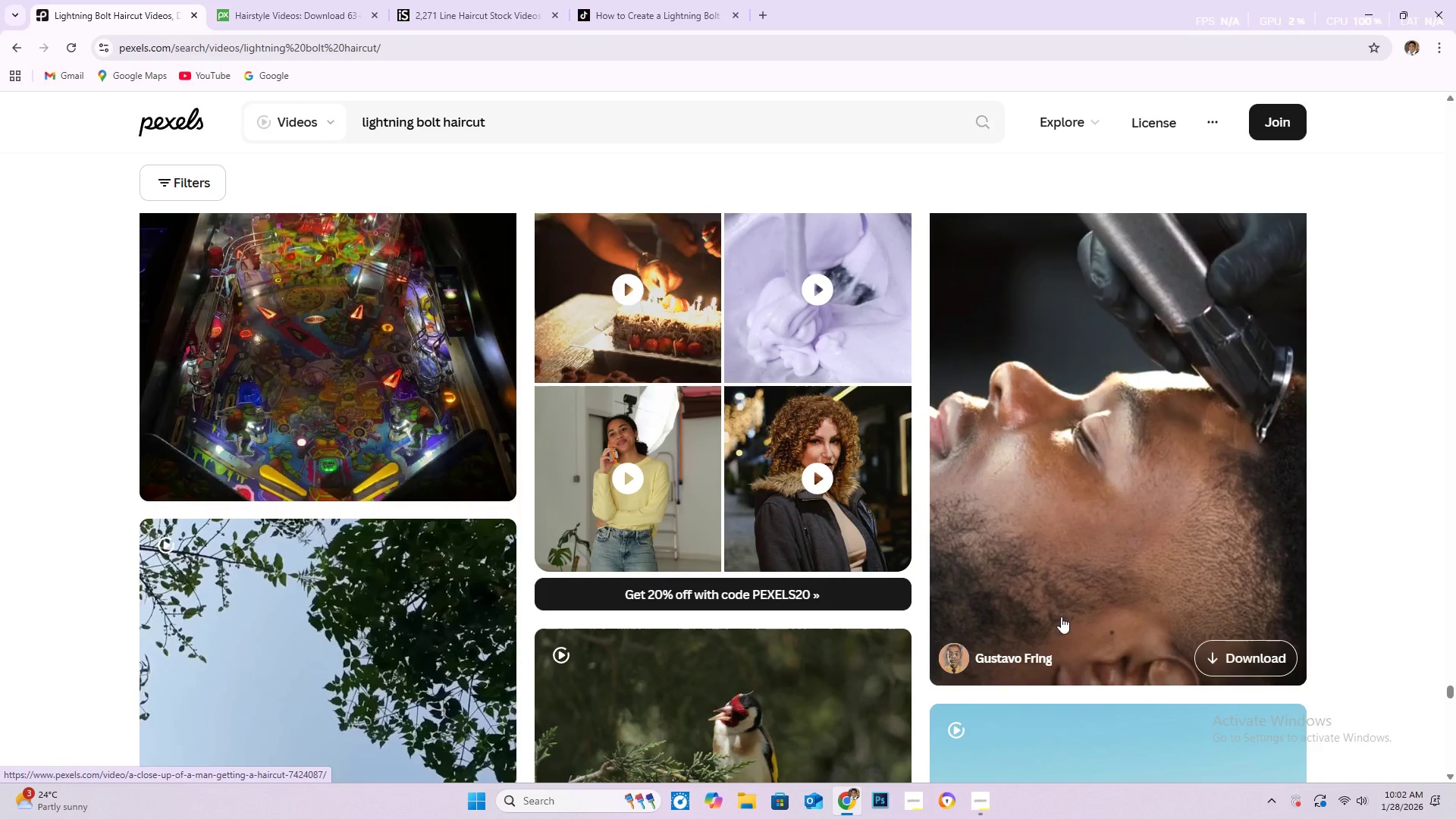 
left_click([1031, 662])
 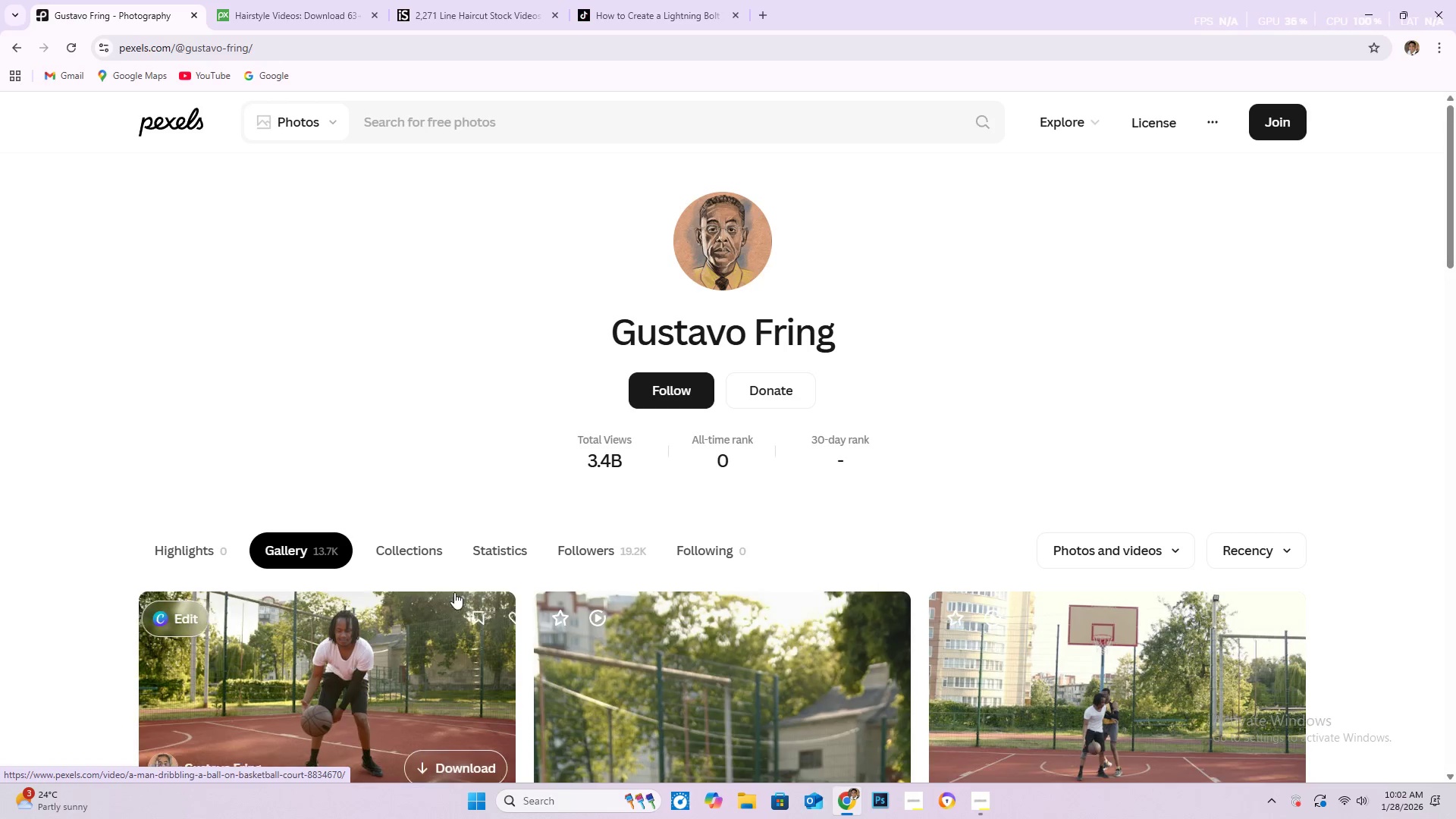 
left_click([413, 557])
 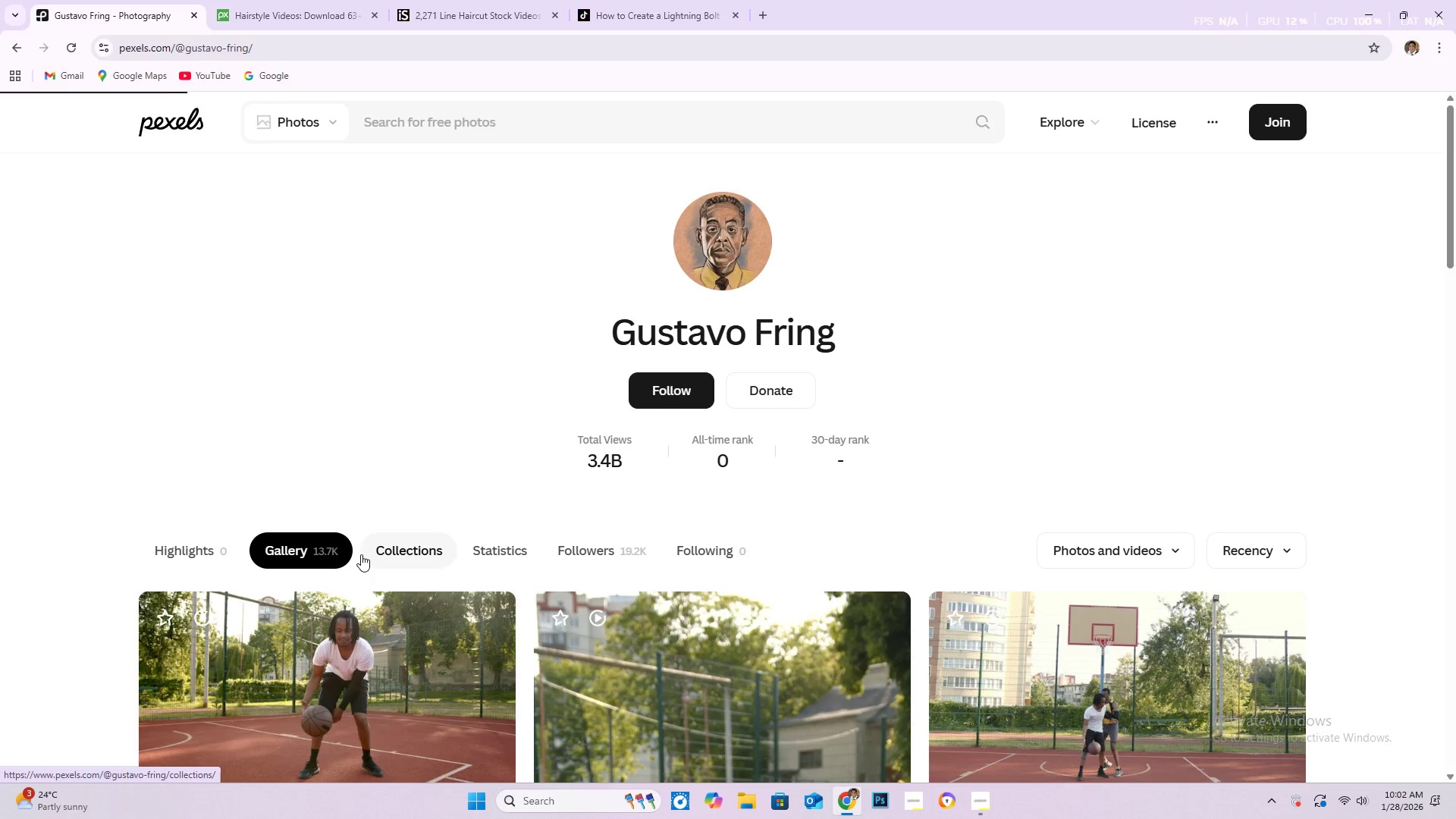 
wait(10.97)
 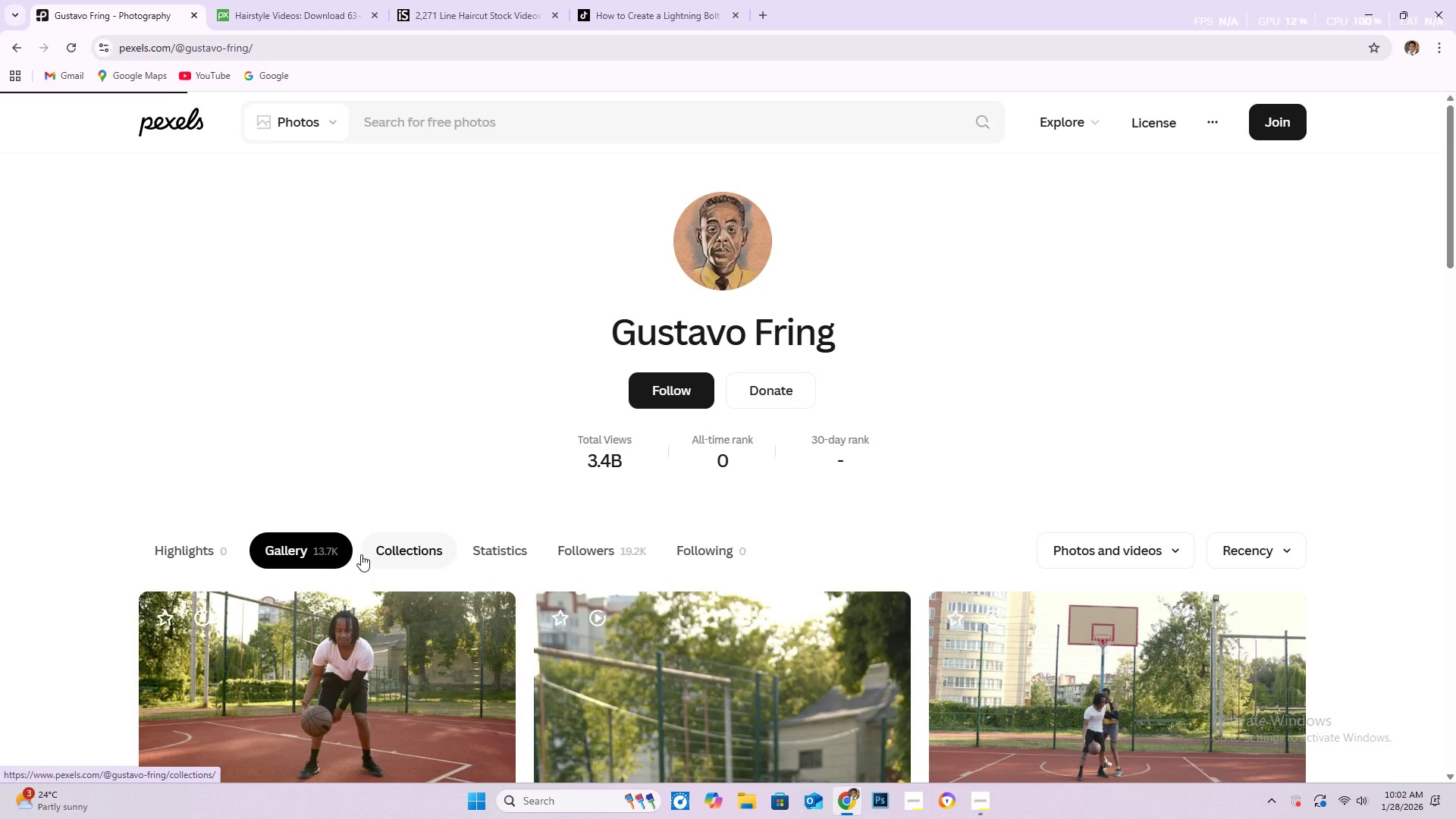 
left_click([509, 5])
 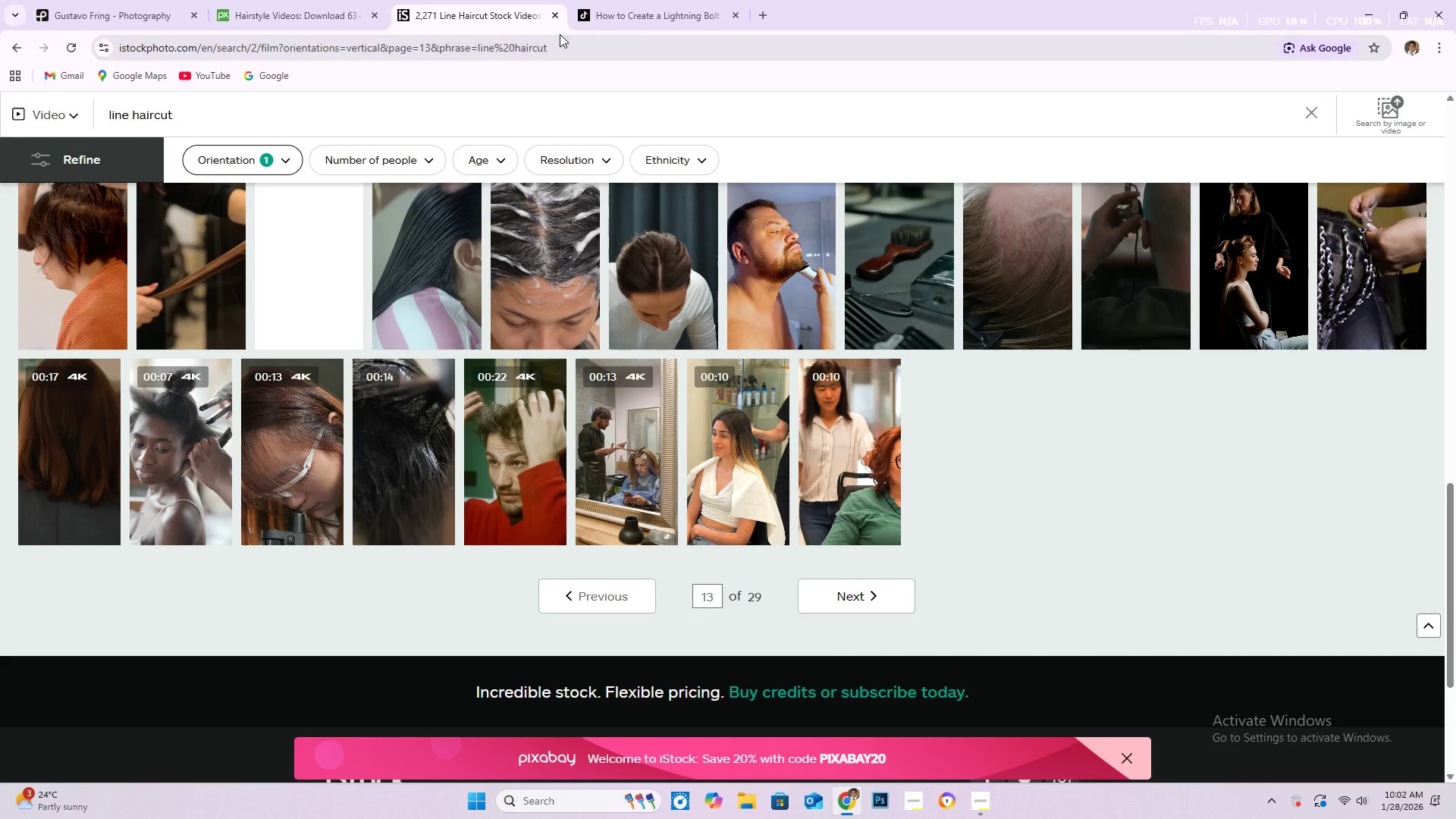 
left_click([642, 23])
 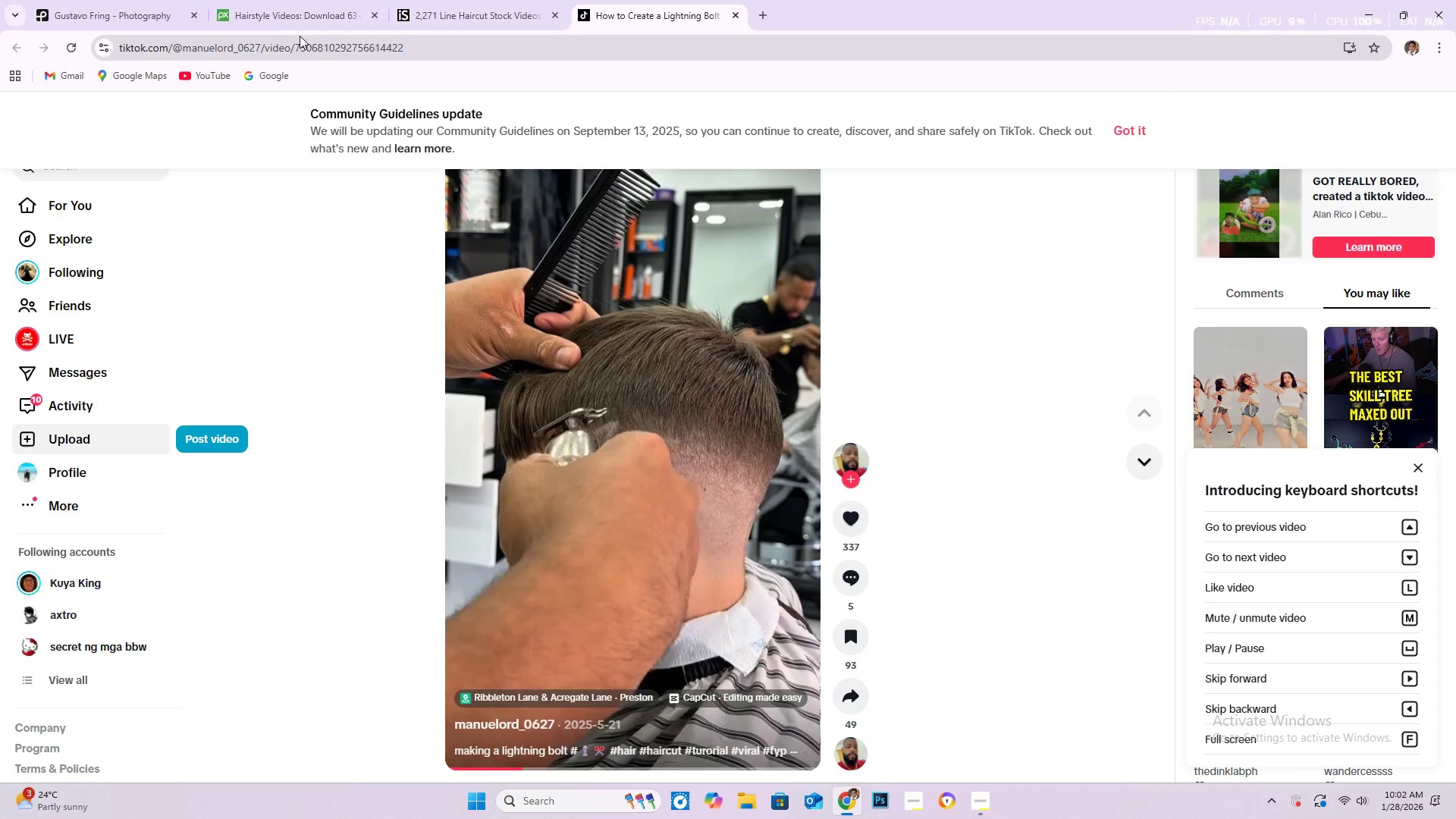 
left_click([297, 21])
 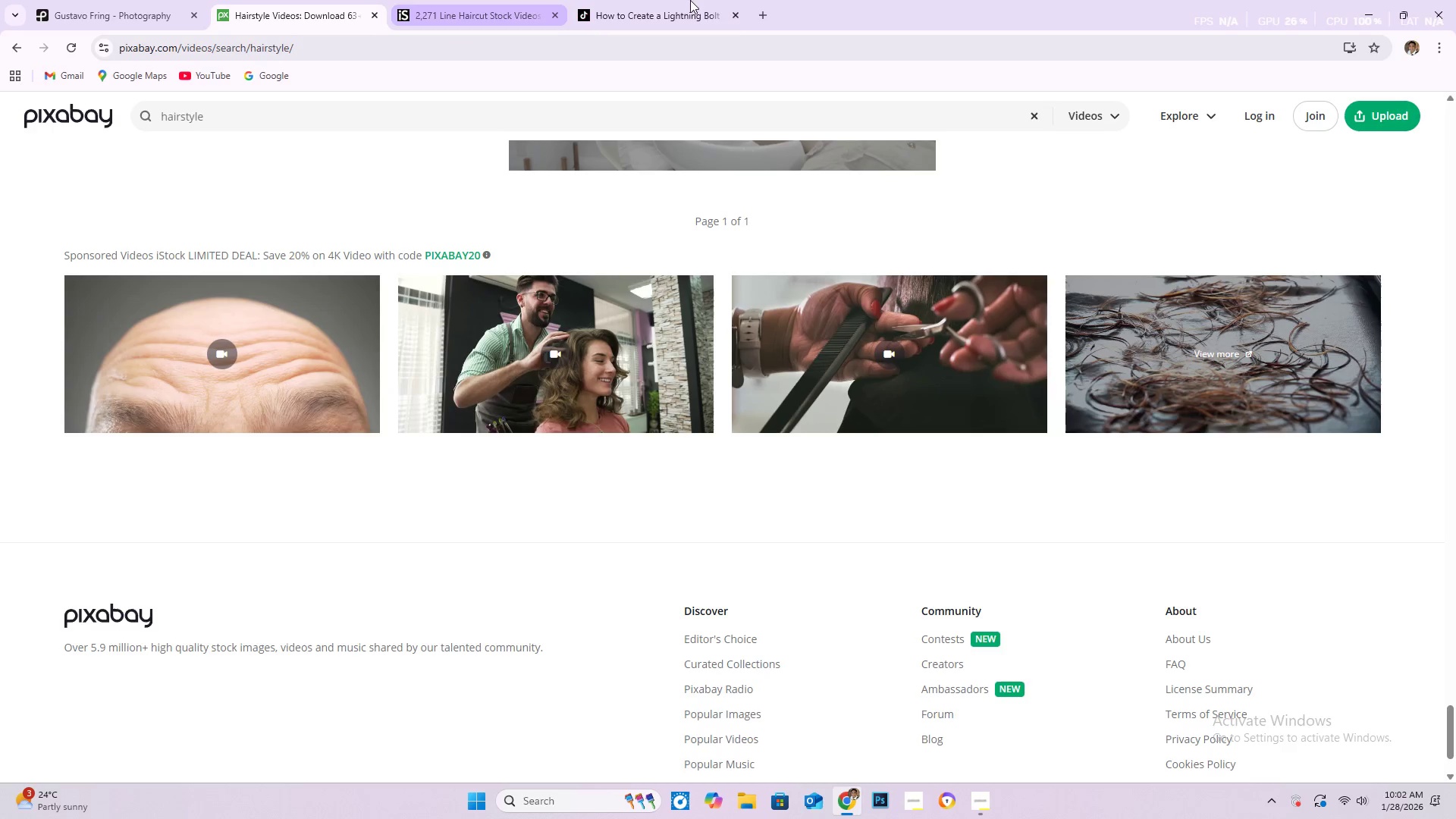 
left_click_drag(start_coordinate=[701, 11], to_coordinate=[704, 5])
 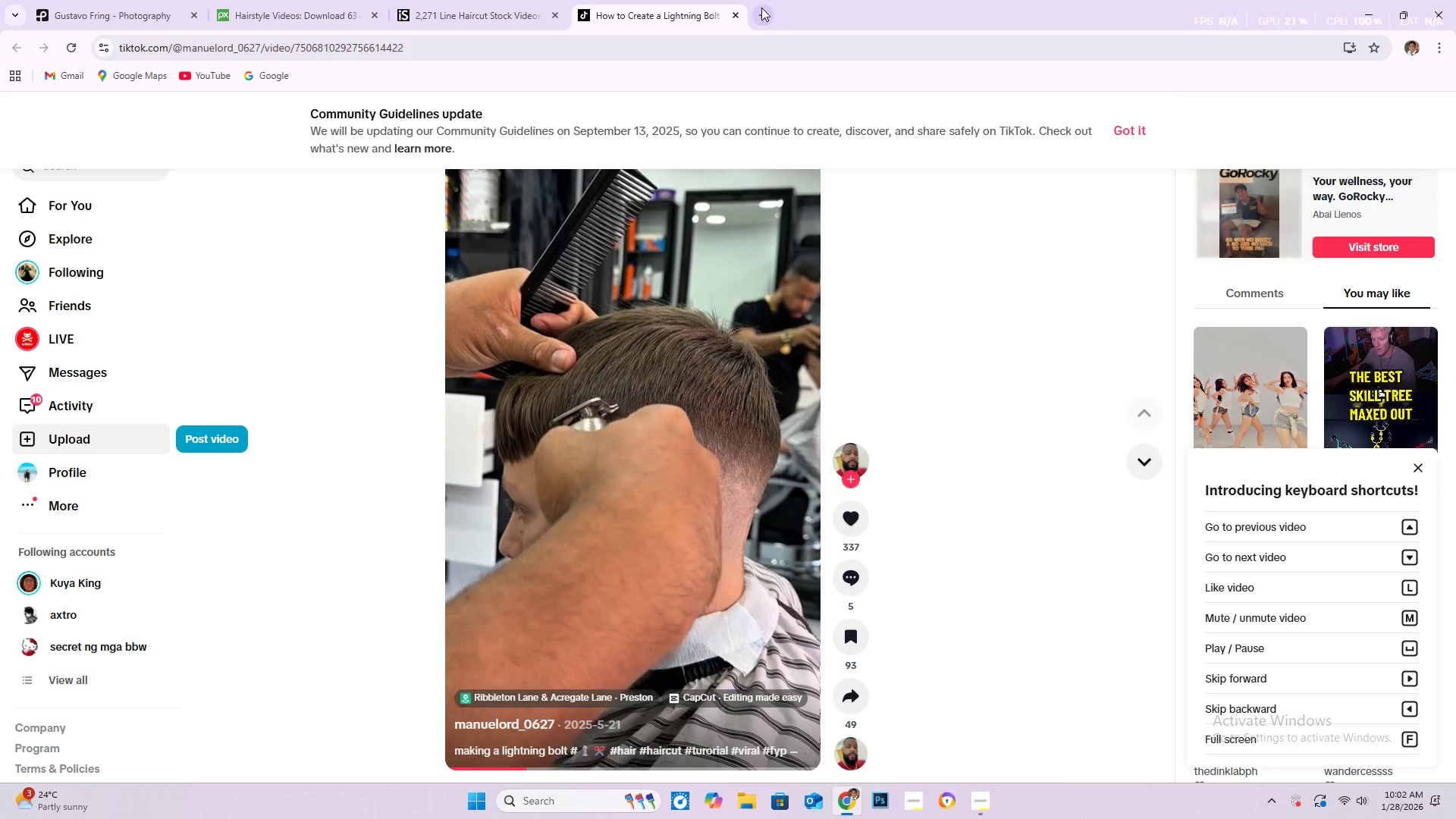 
left_click([761, 14])
 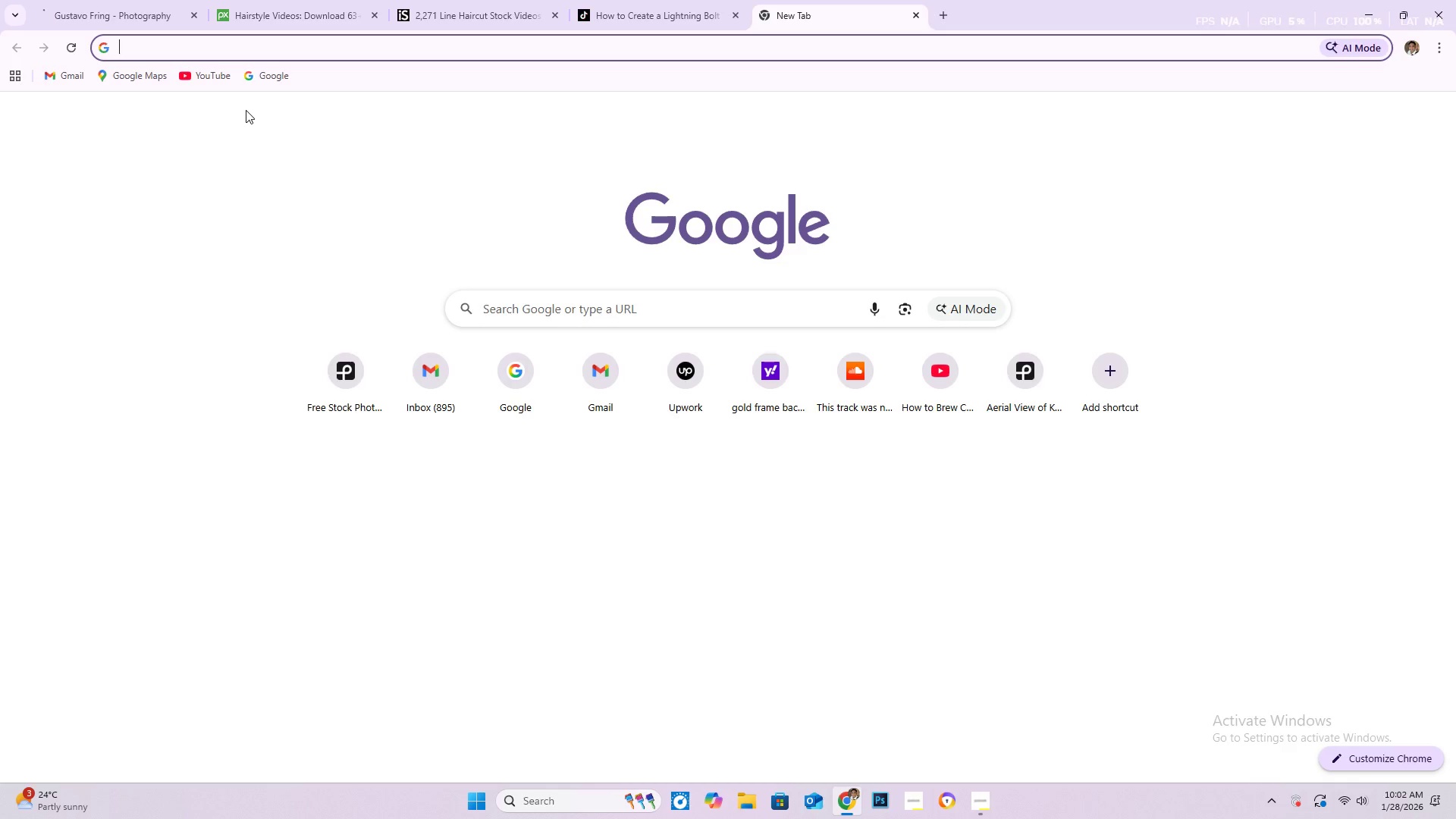 
type(syd)
 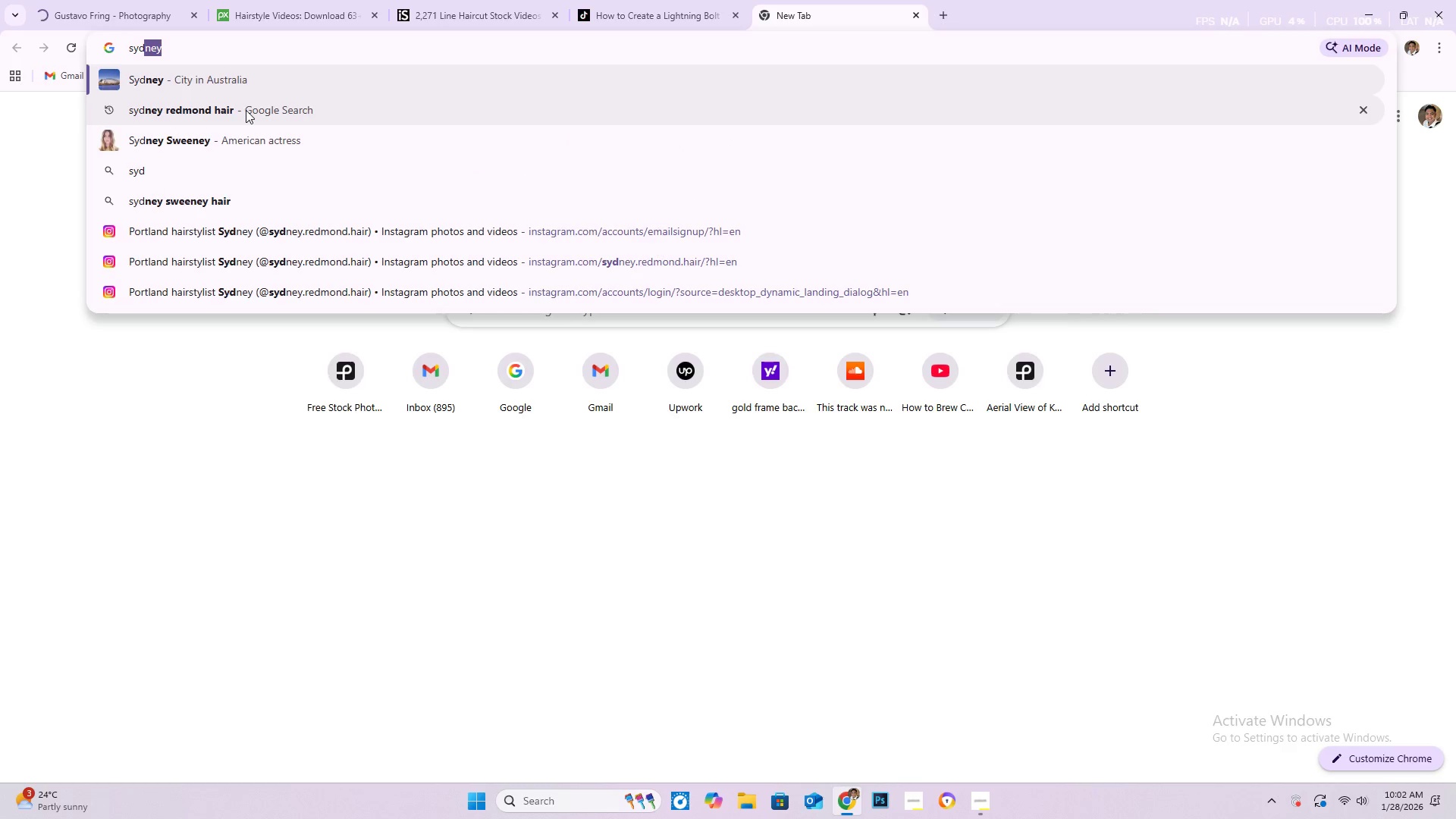 
left_click([246, 110])
 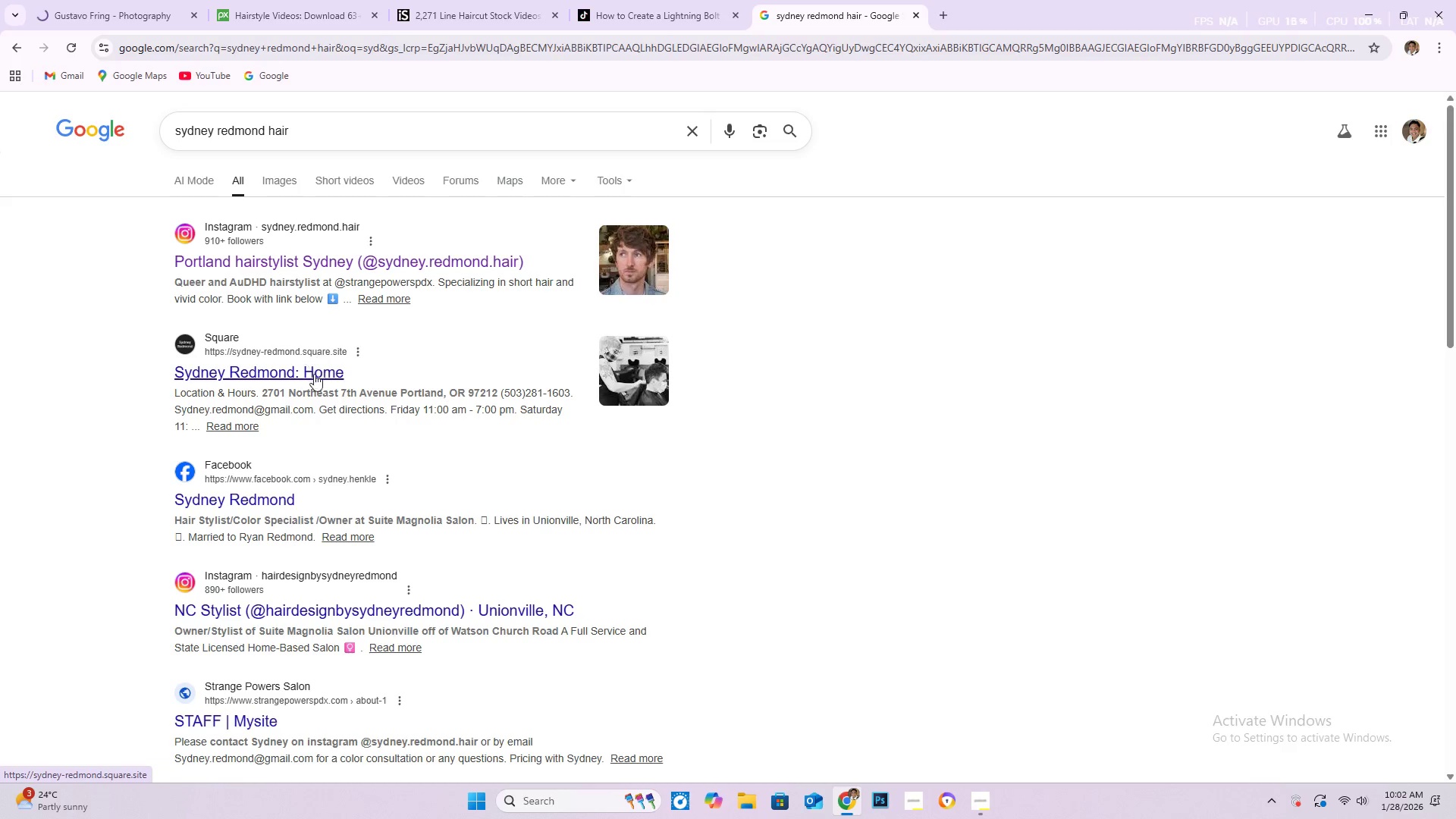 
wait(5.64)
 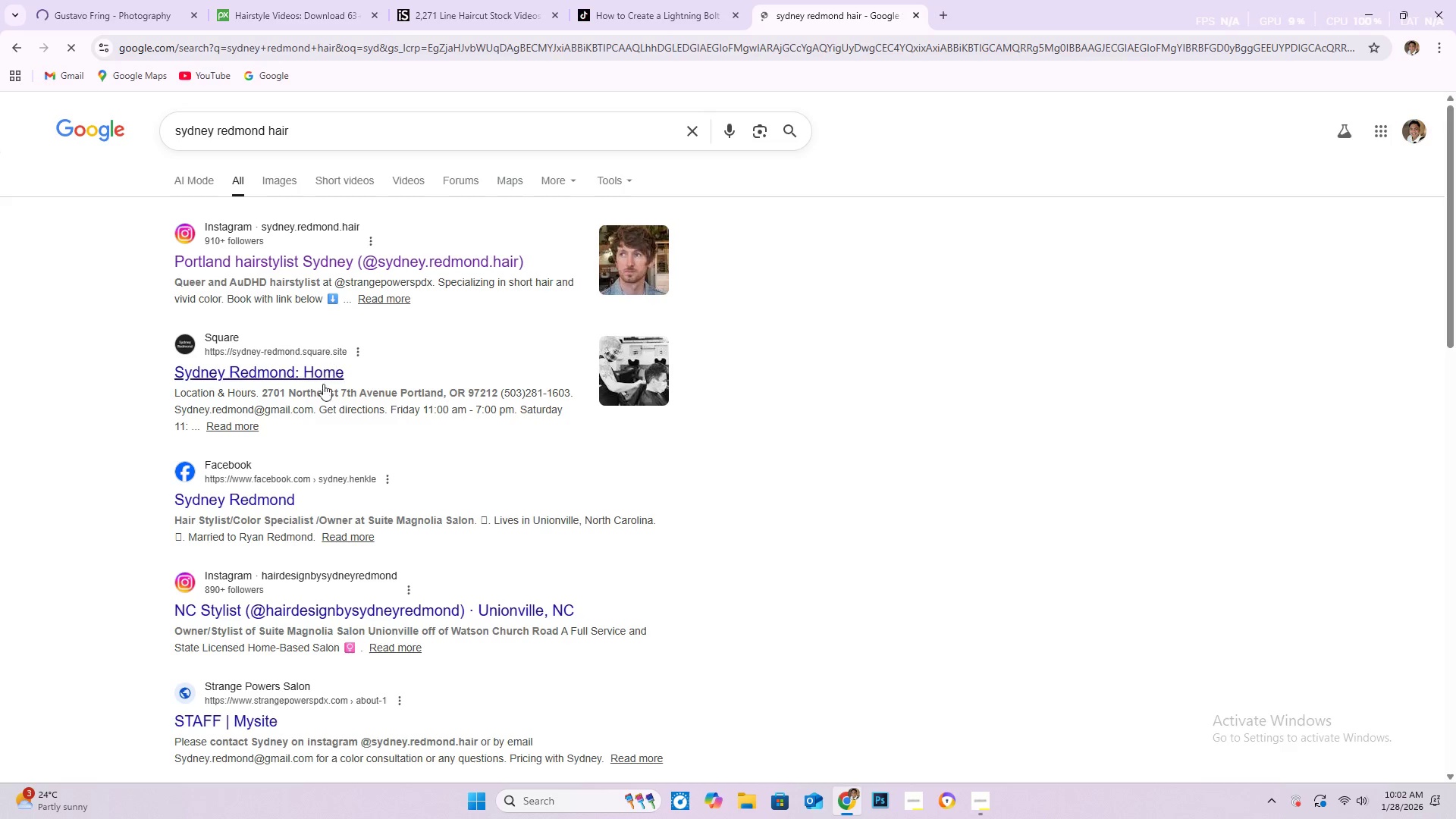 
left_click([315, 378])
 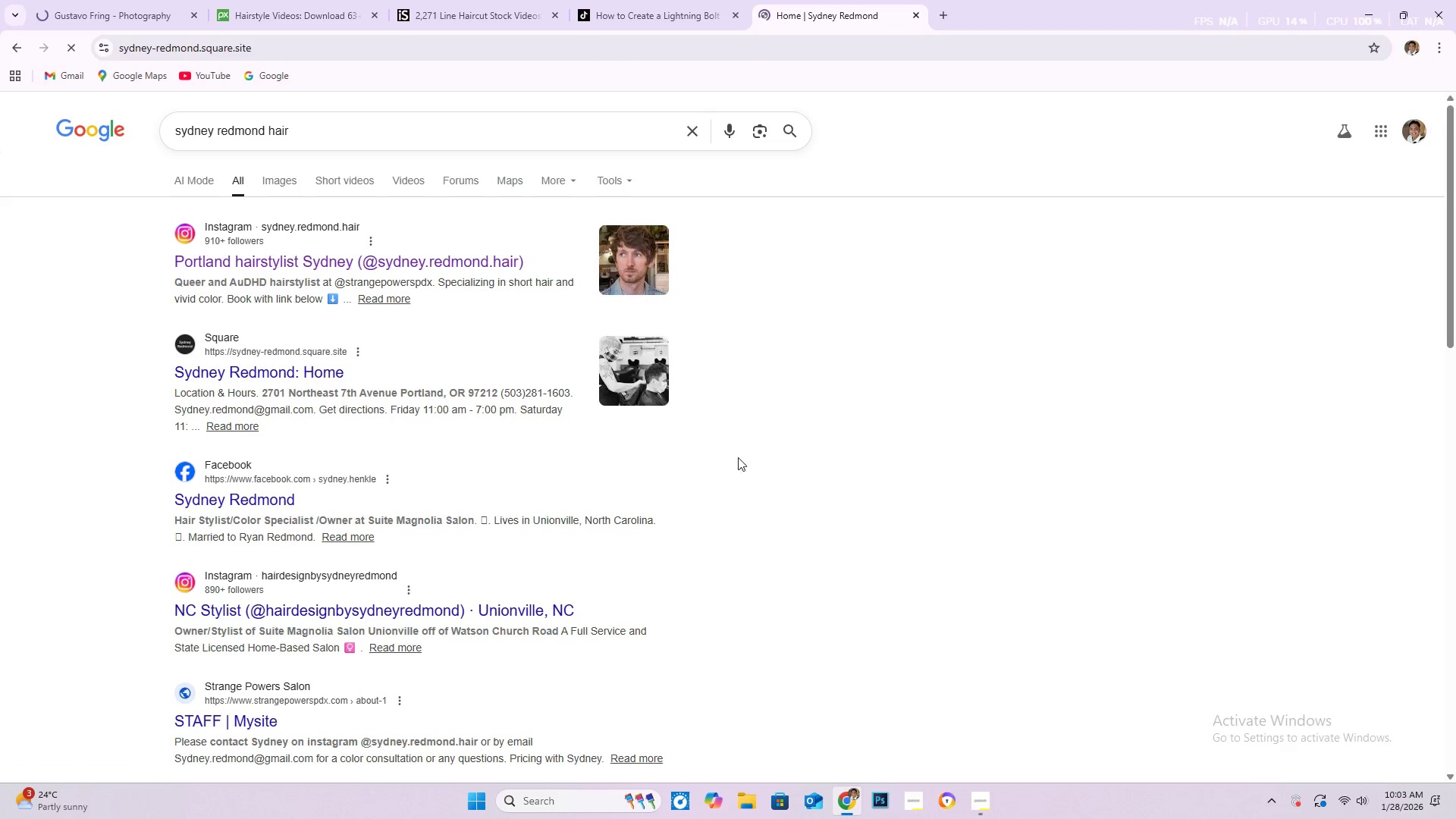 
wait(8.52)
 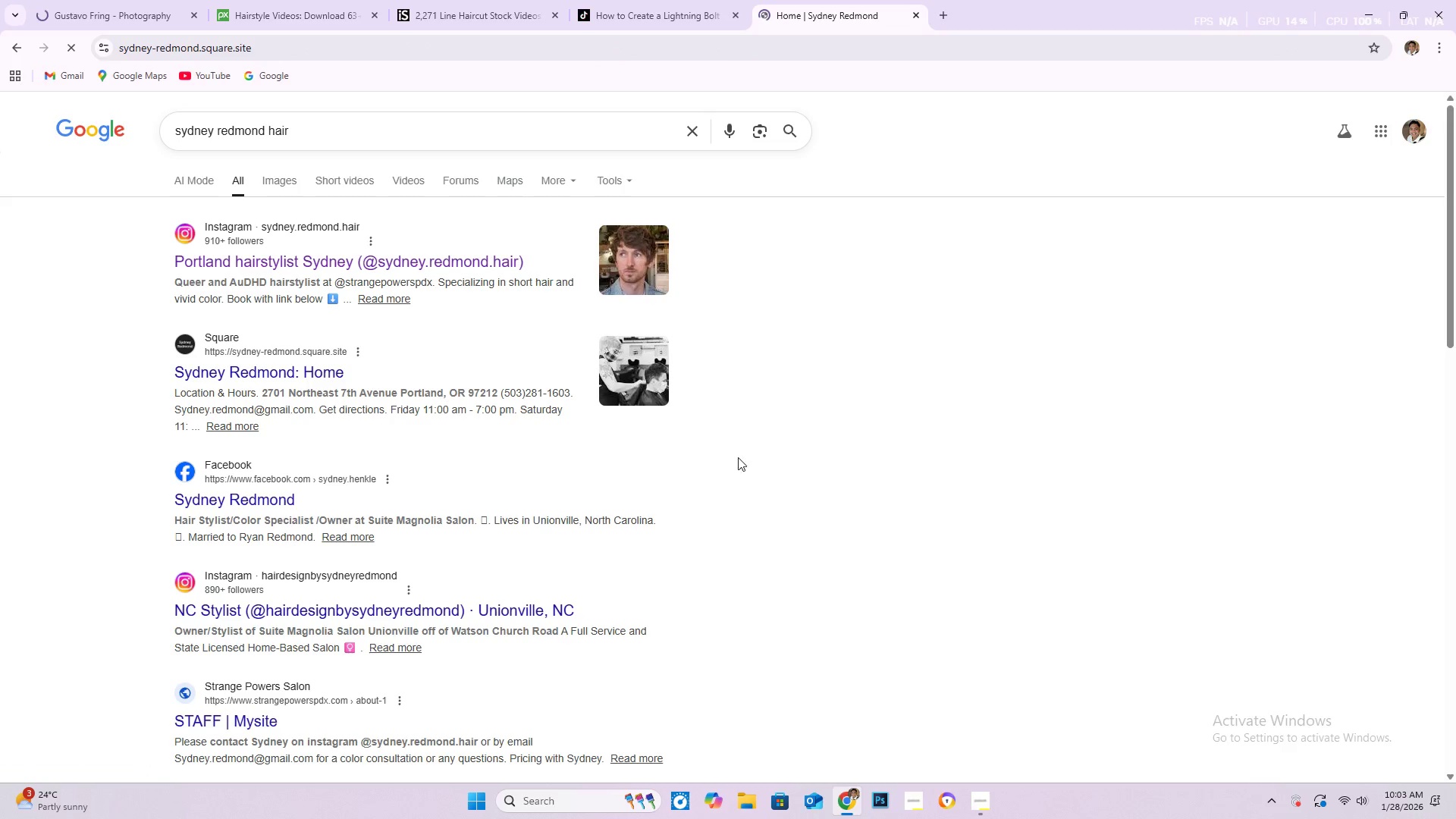 
scroll: coordinate [512, 352], scroll_direction: down, amount: 9.0
 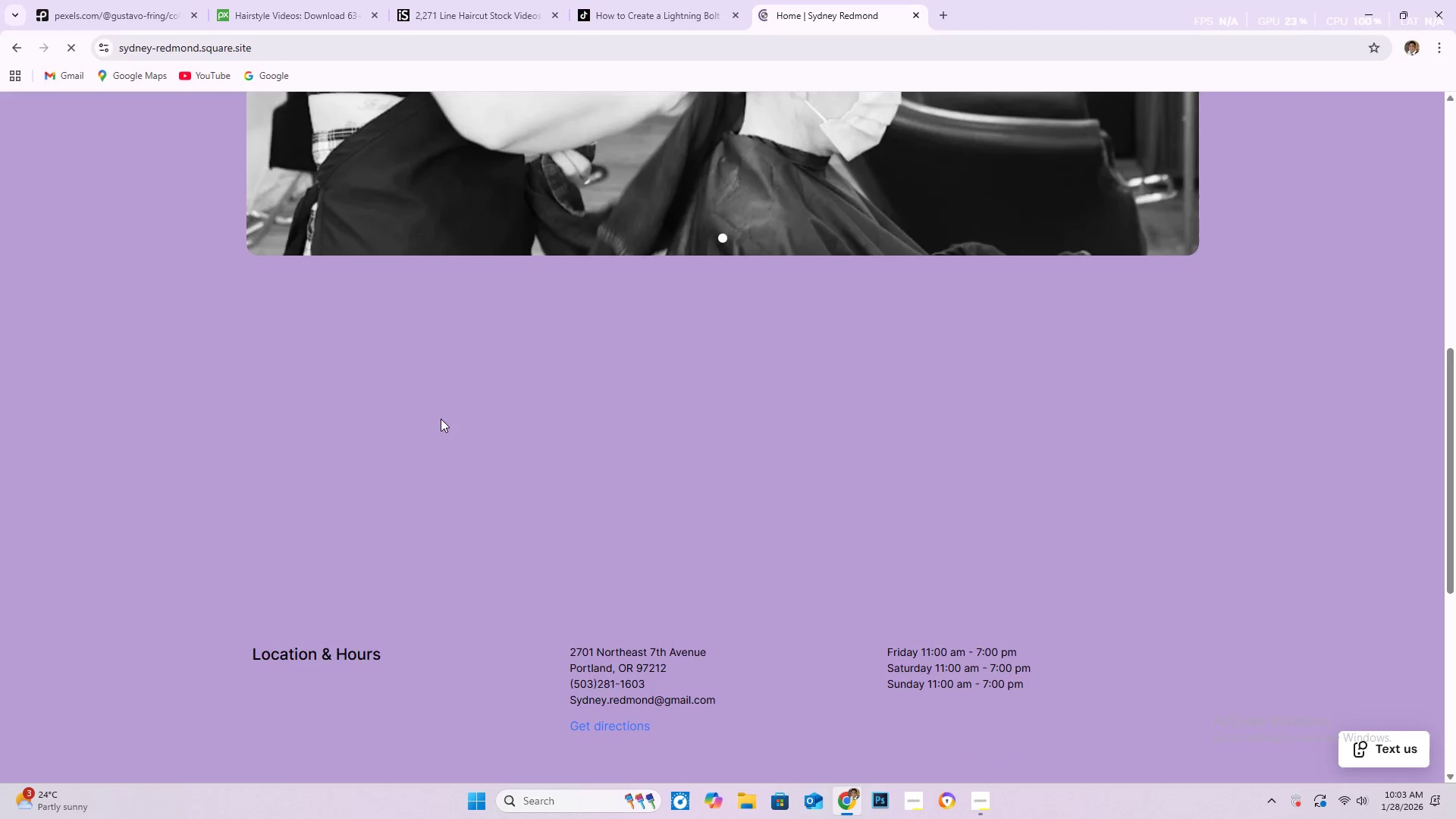 
scroll: coordinate [758, 249], scroll_direction: up, amount: 13.0
 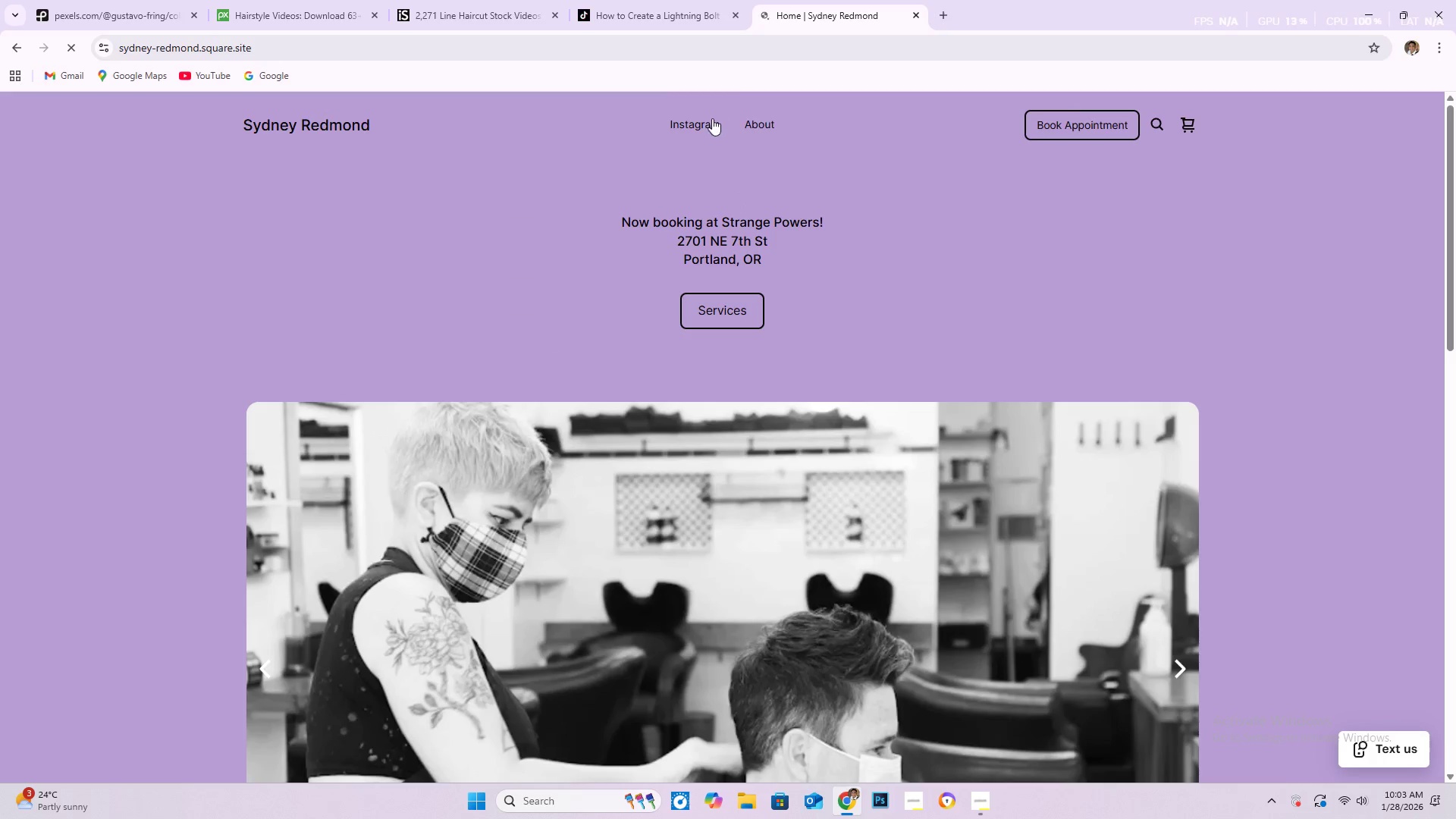 
left_click([703, 123])
 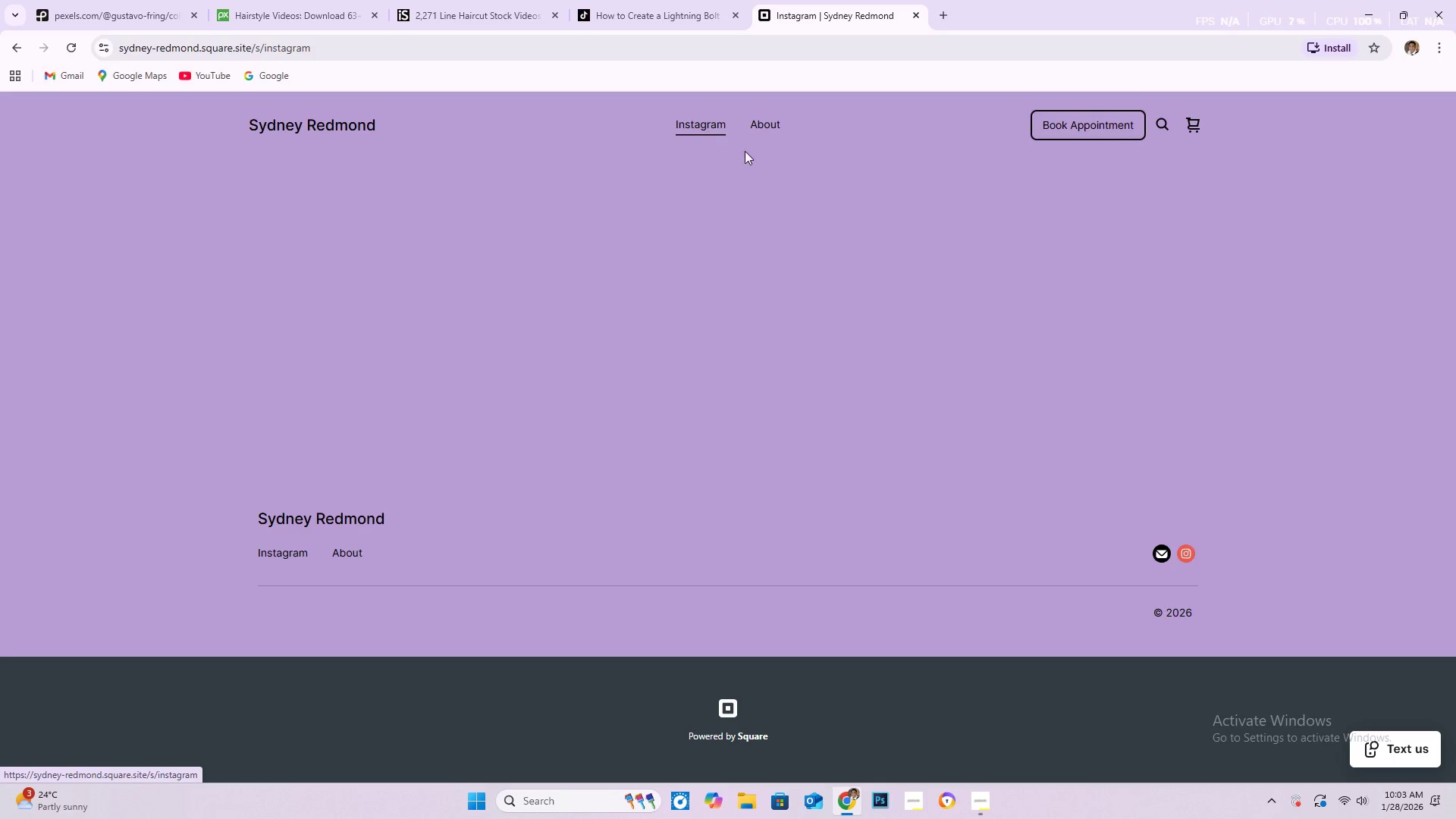 
wait(5.33)
 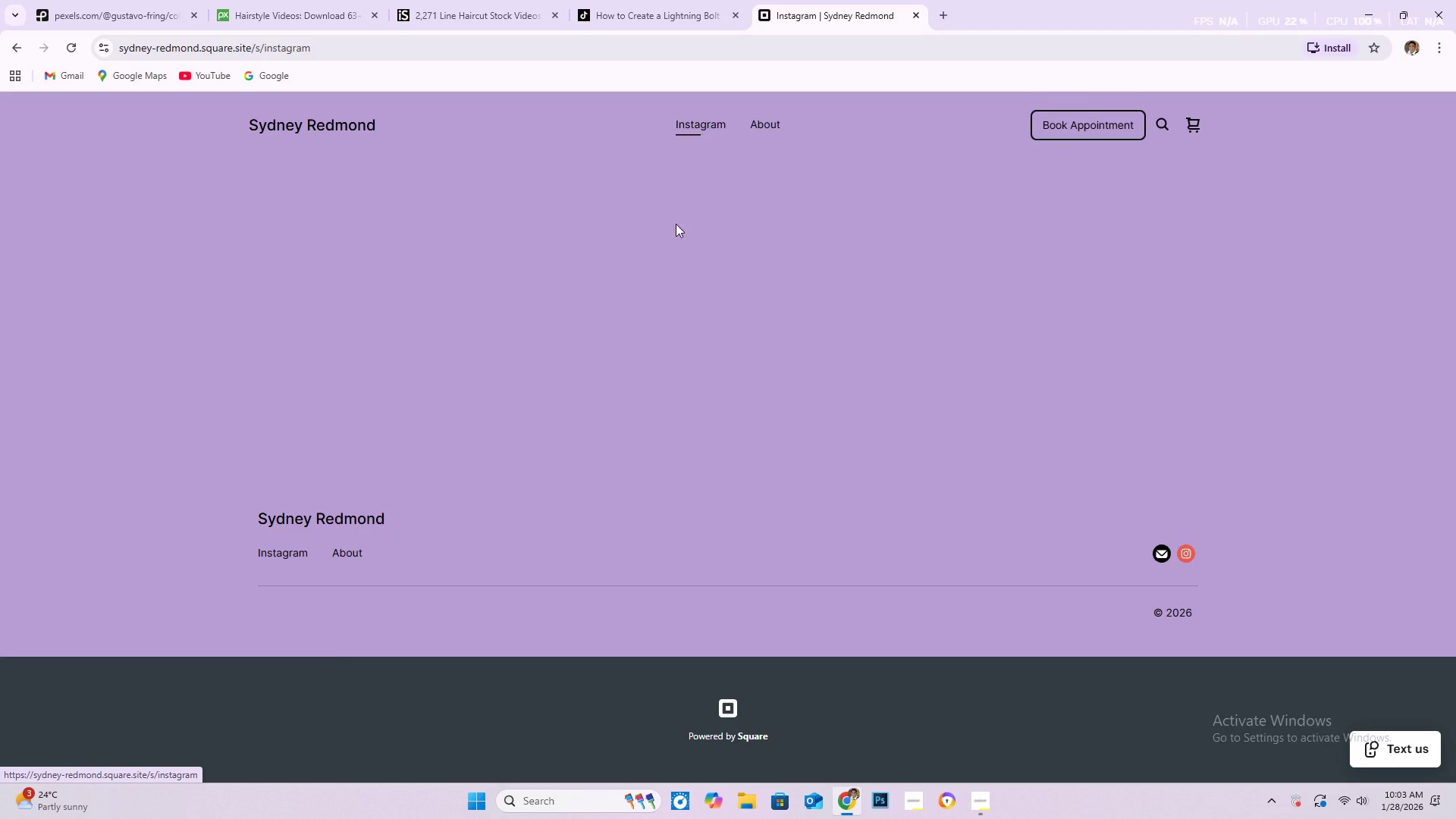 
left_click([699, 119])
 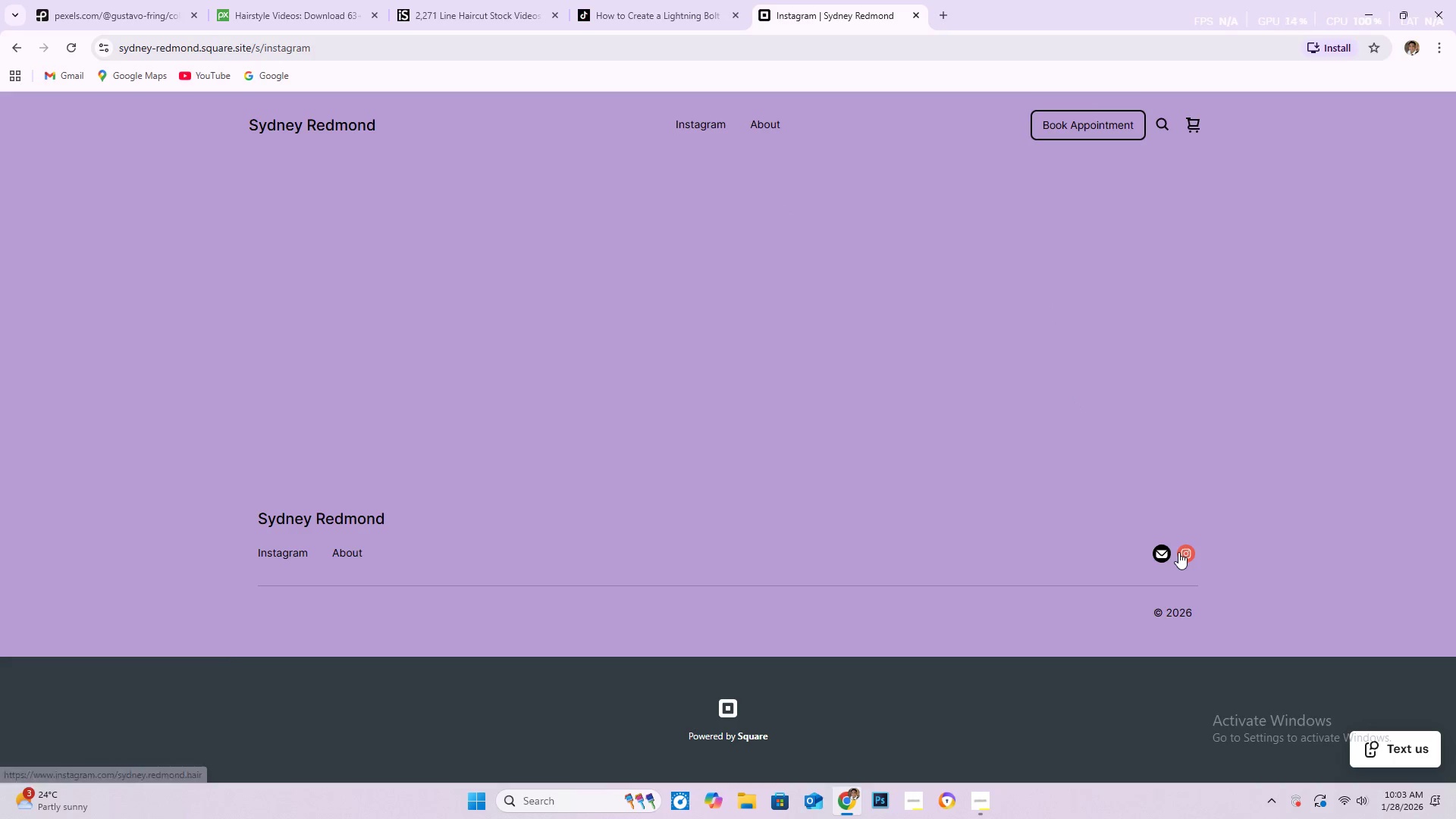 
left_click([1180, 552])
 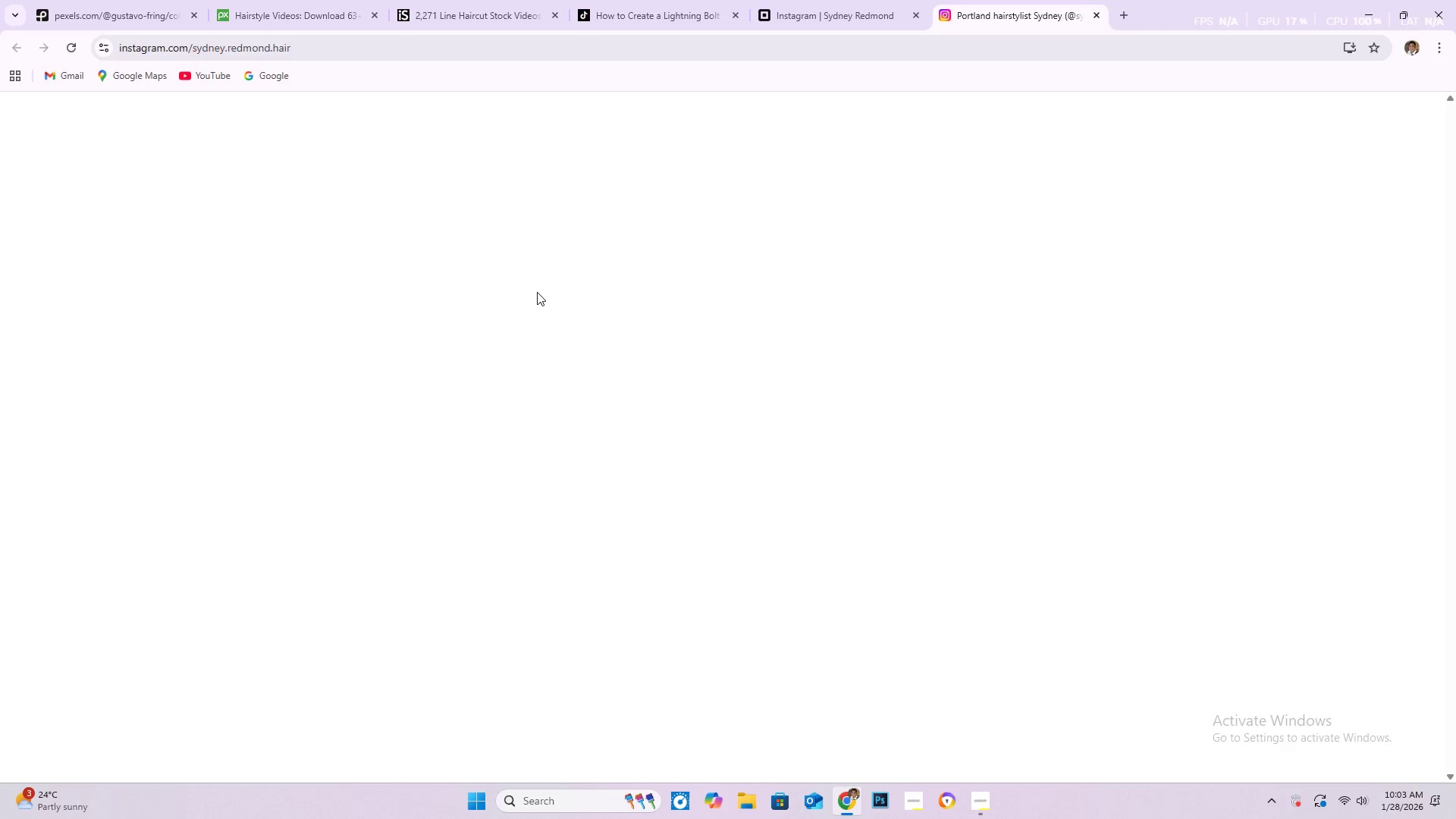 
mouse_move([549, 279])
 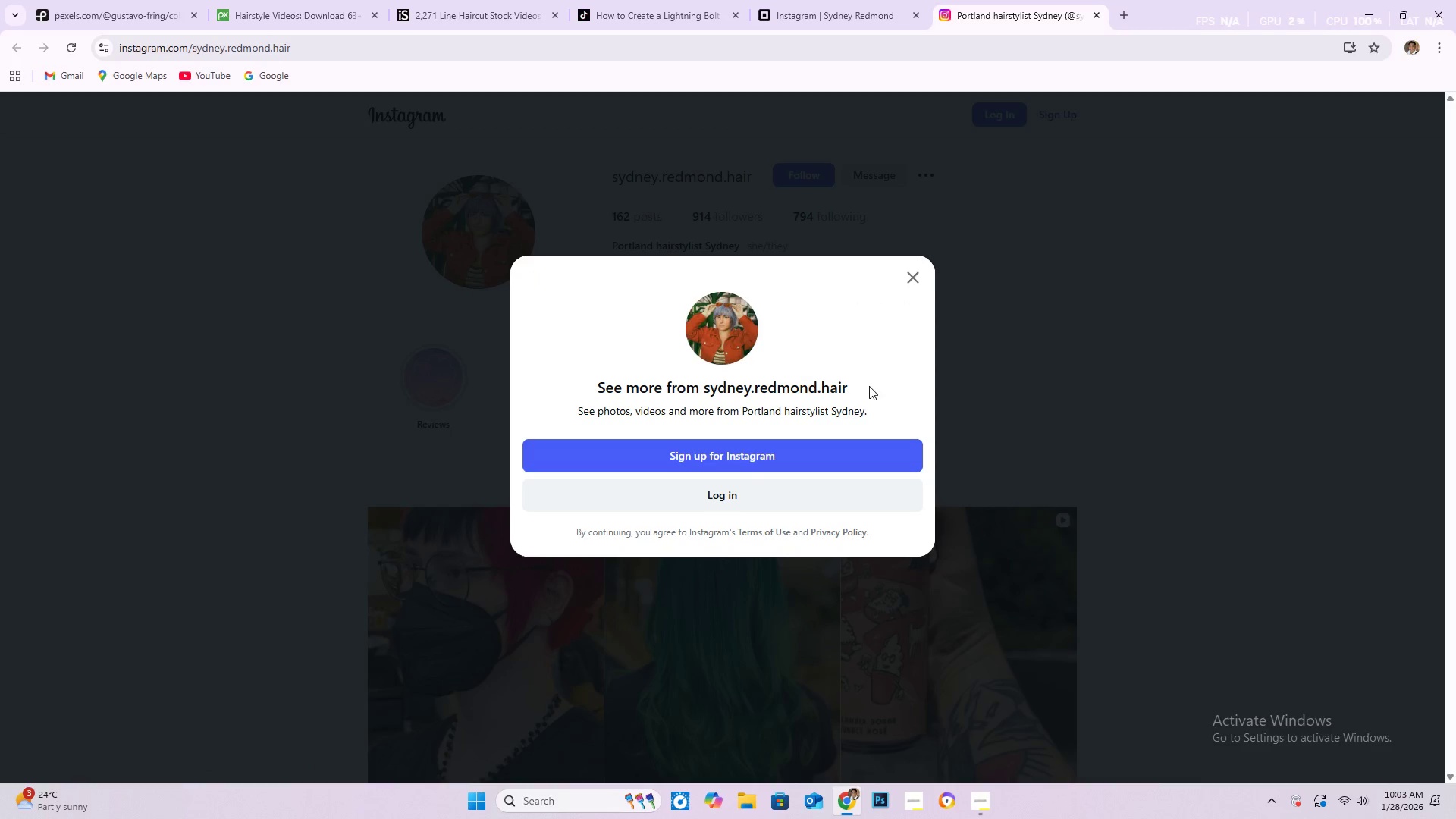 
left_click([918, 274])
 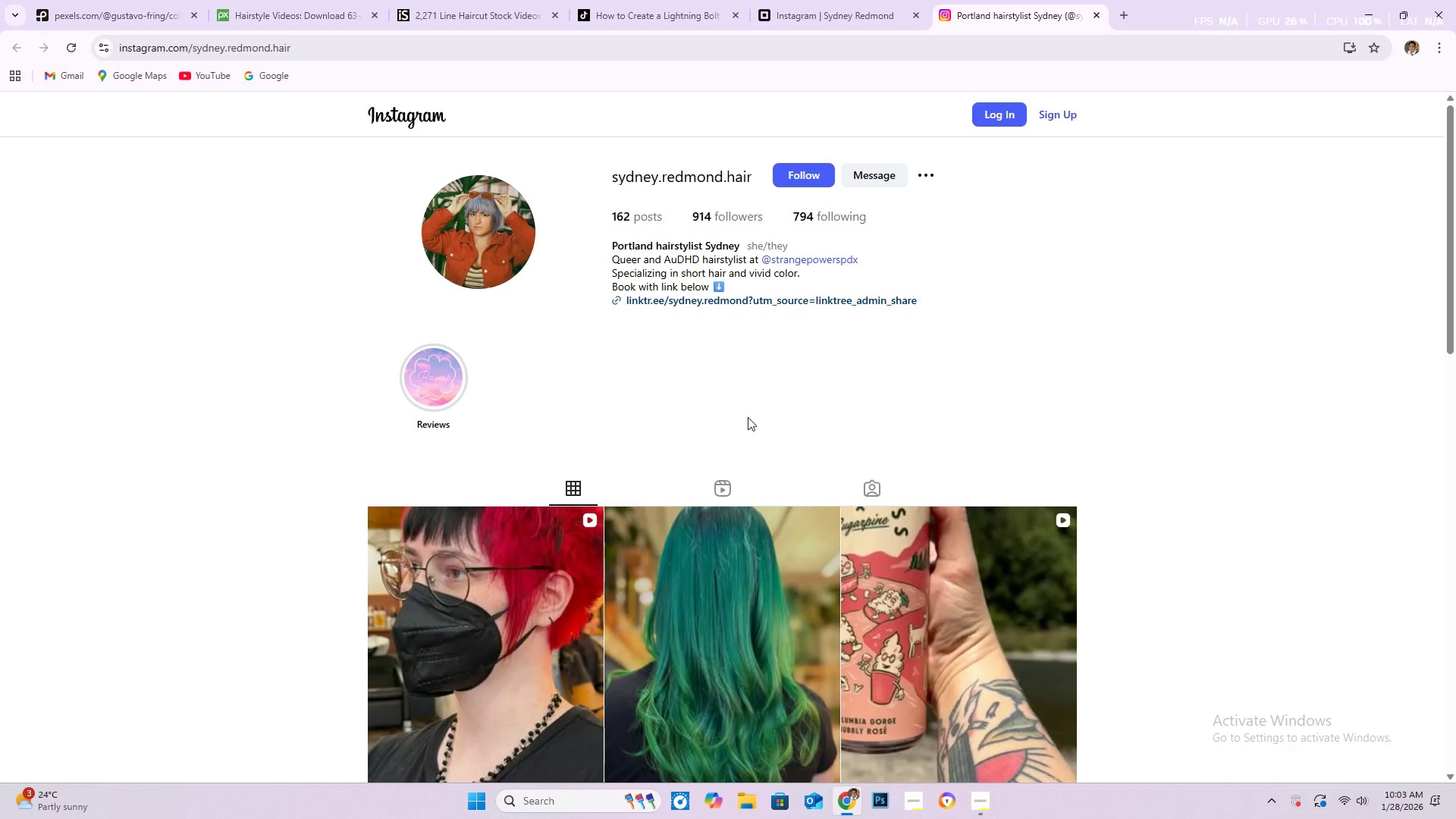 
scroll: coordinate [768, 509], scroll_direction: down, amount: 14.0
 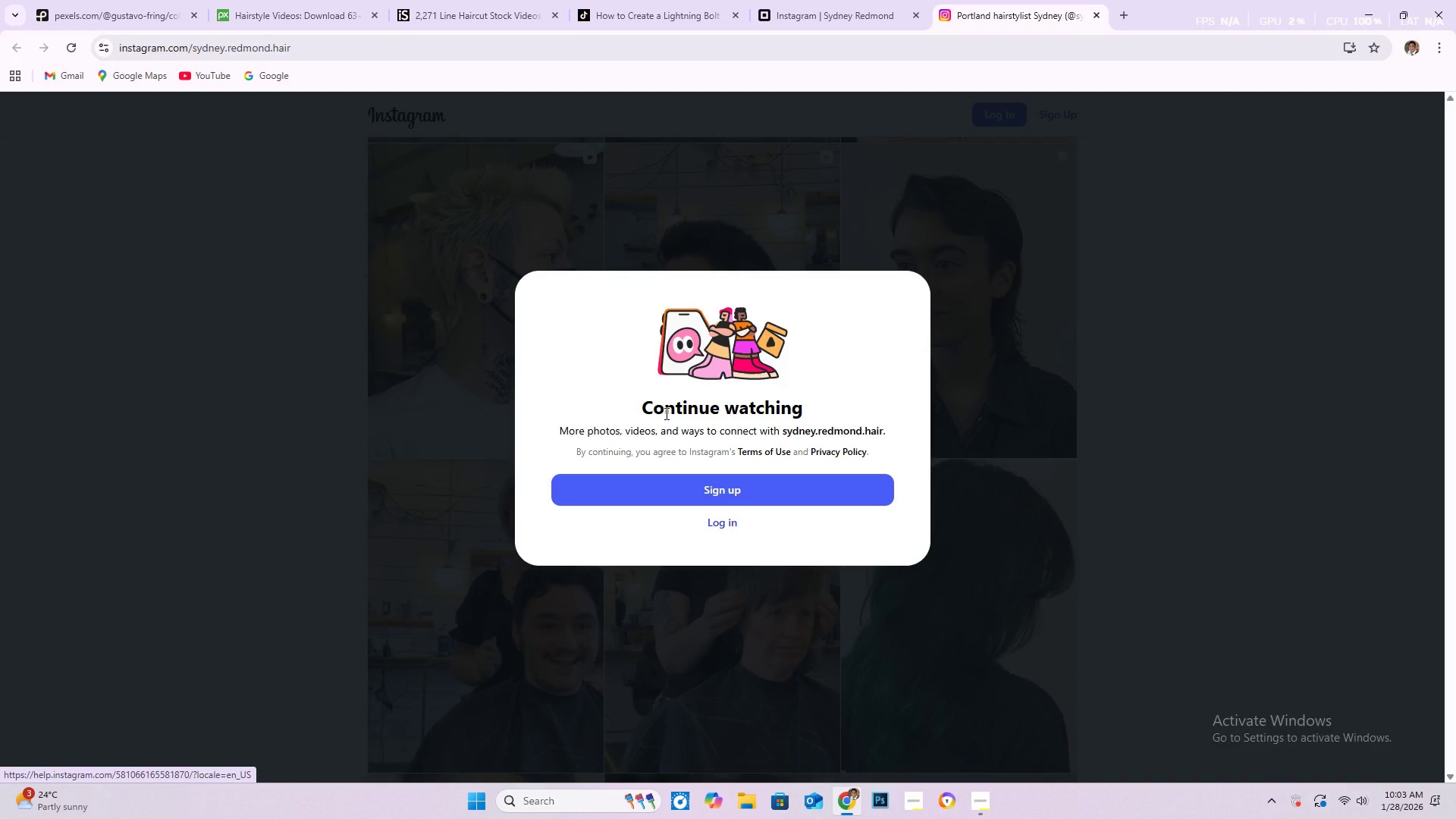 
wait(8.97)
 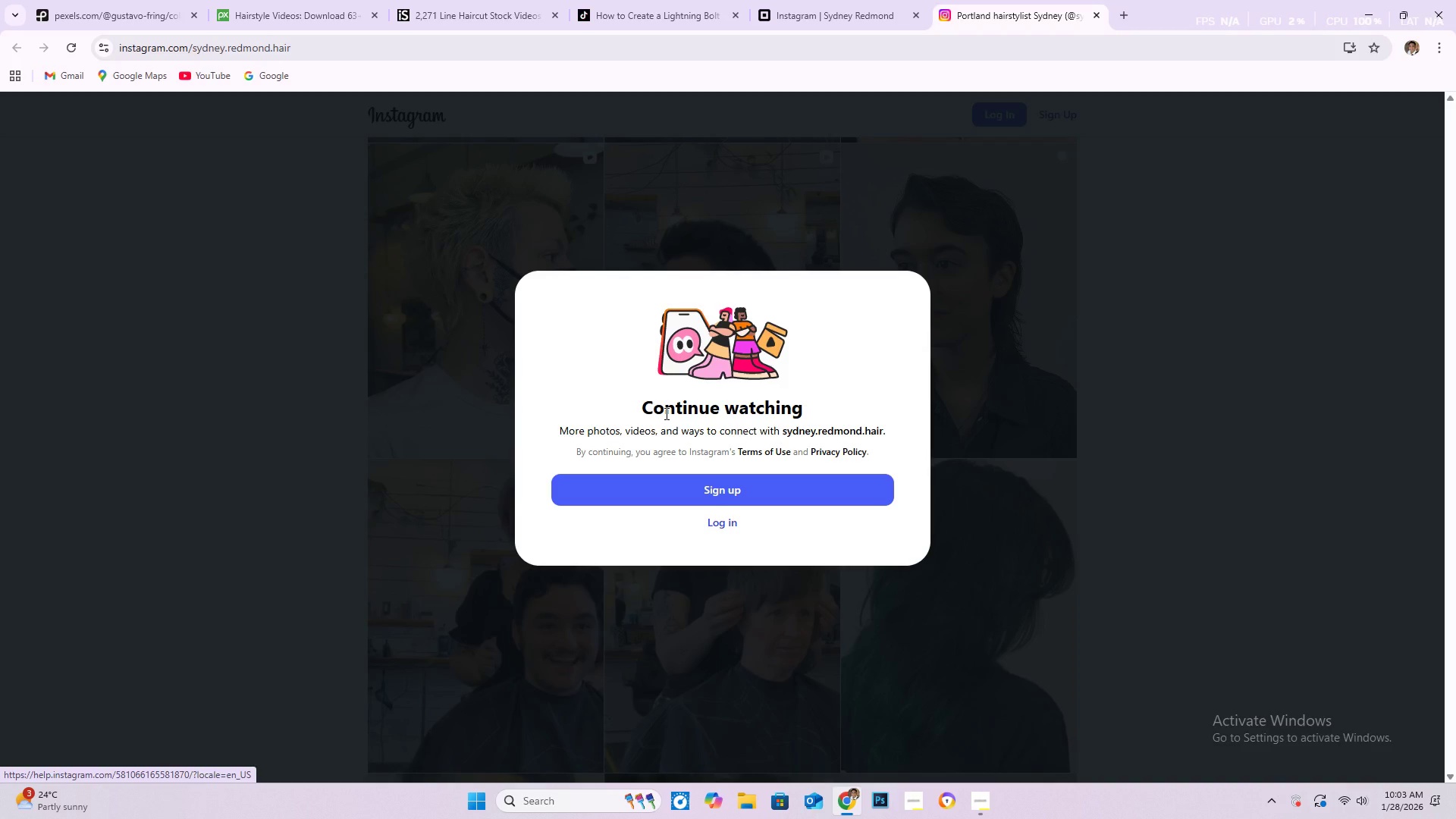 
left_click([732, 496])
 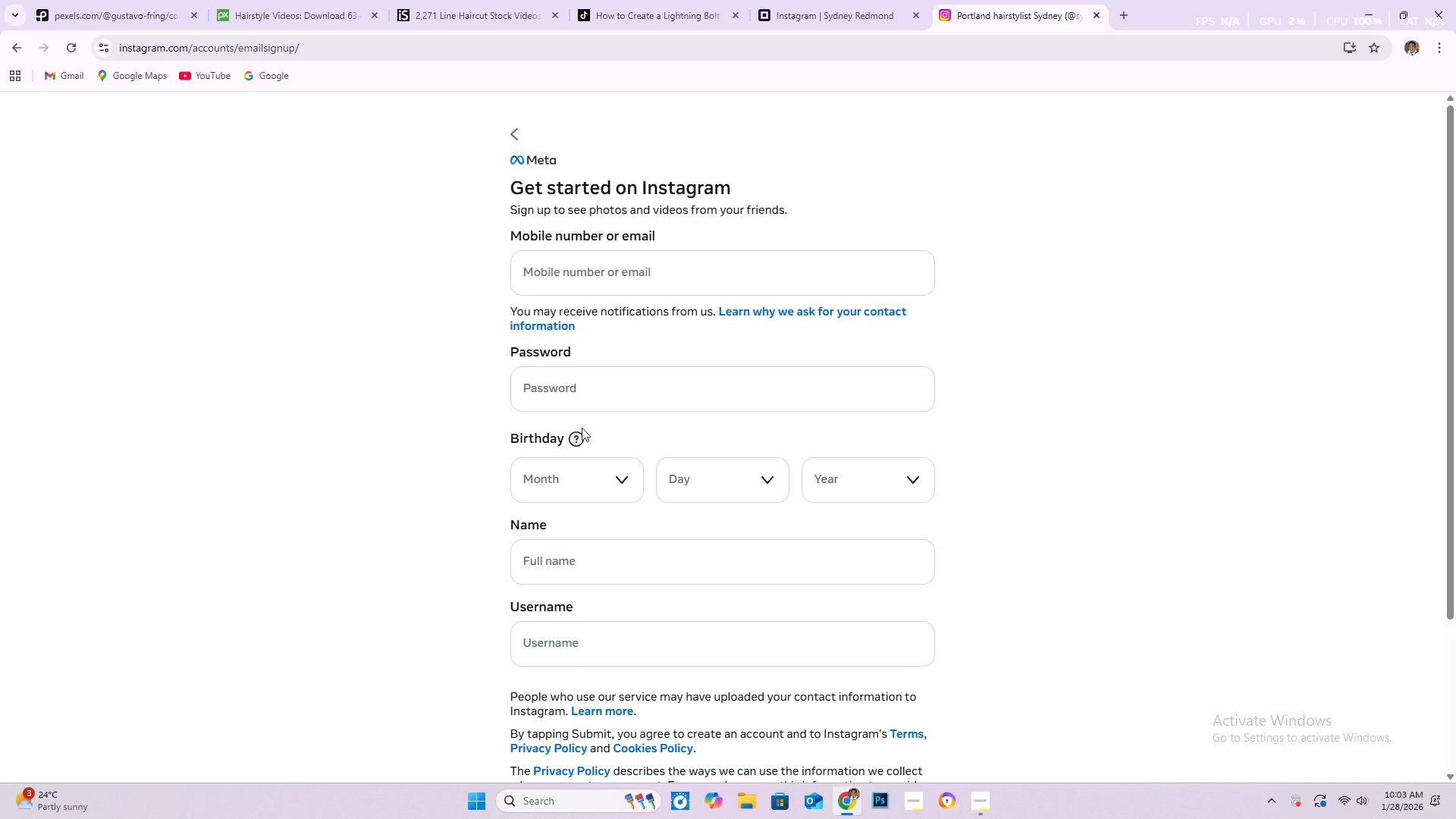 
scroll: coordinate [526, 301], scroll_direction: down, amount: 8.0
 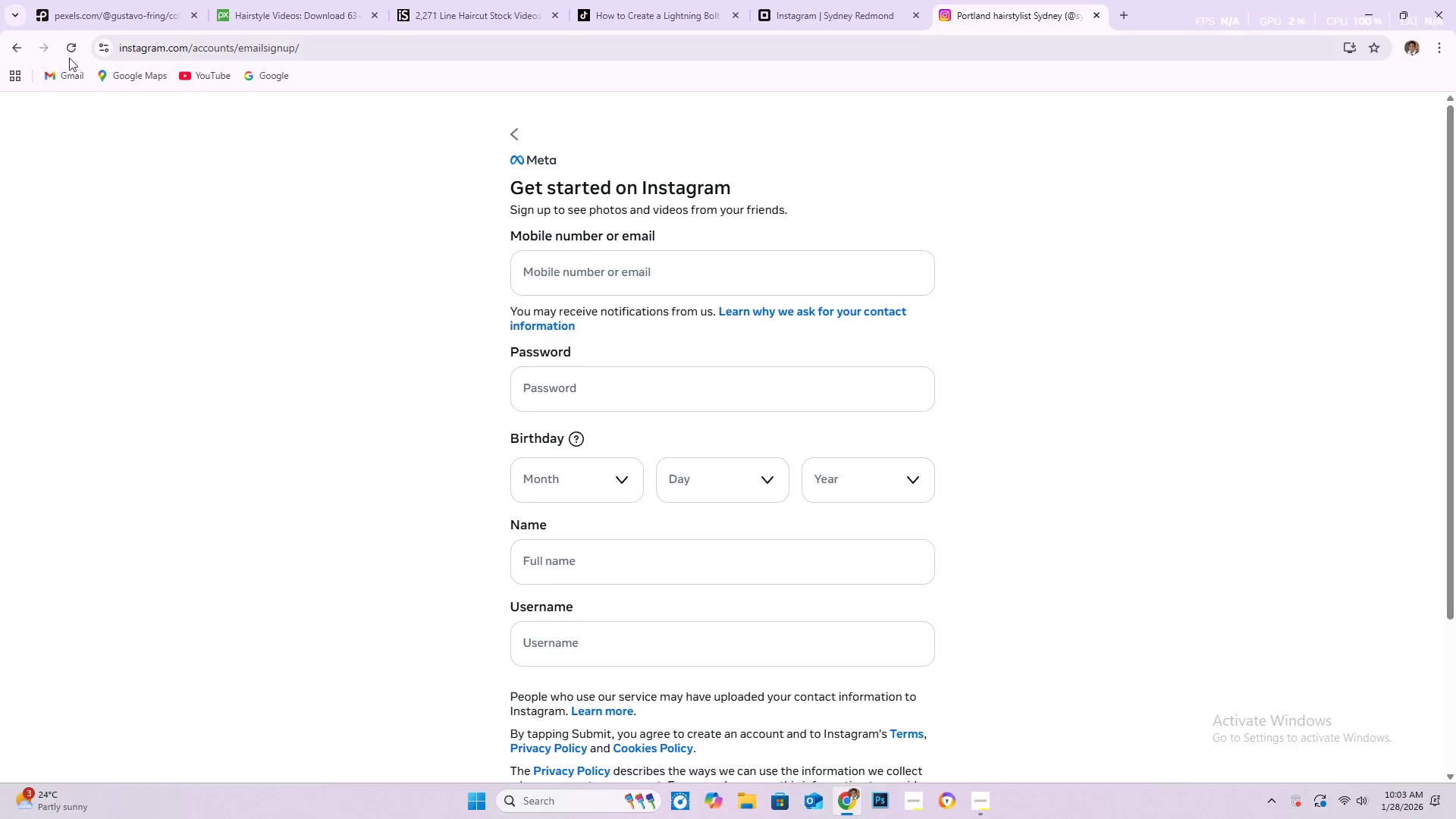 
left_click([17, 52])
 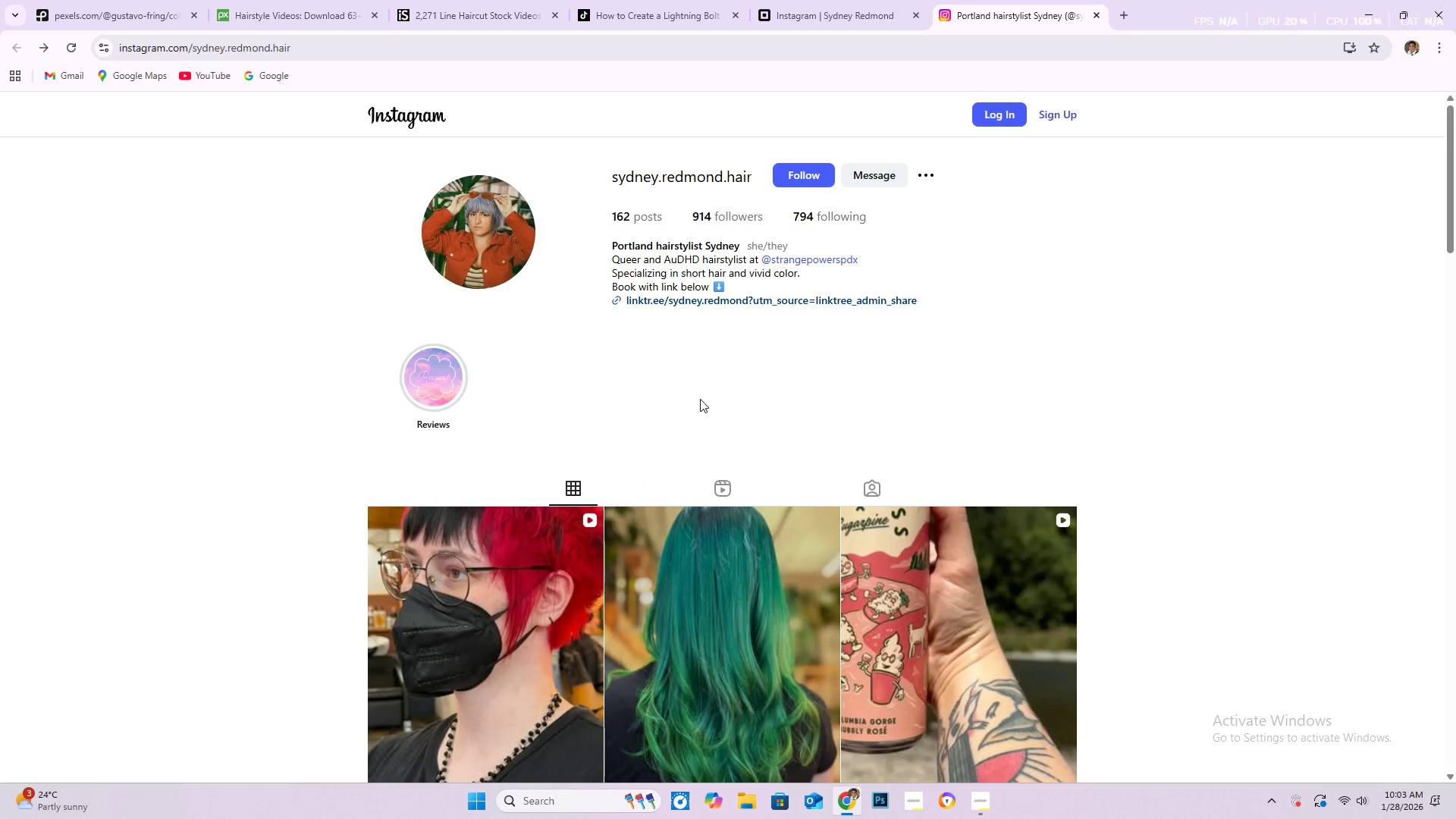 
scroll: coordinate [724, 570], scroll_direction: down, amount: 12.0
 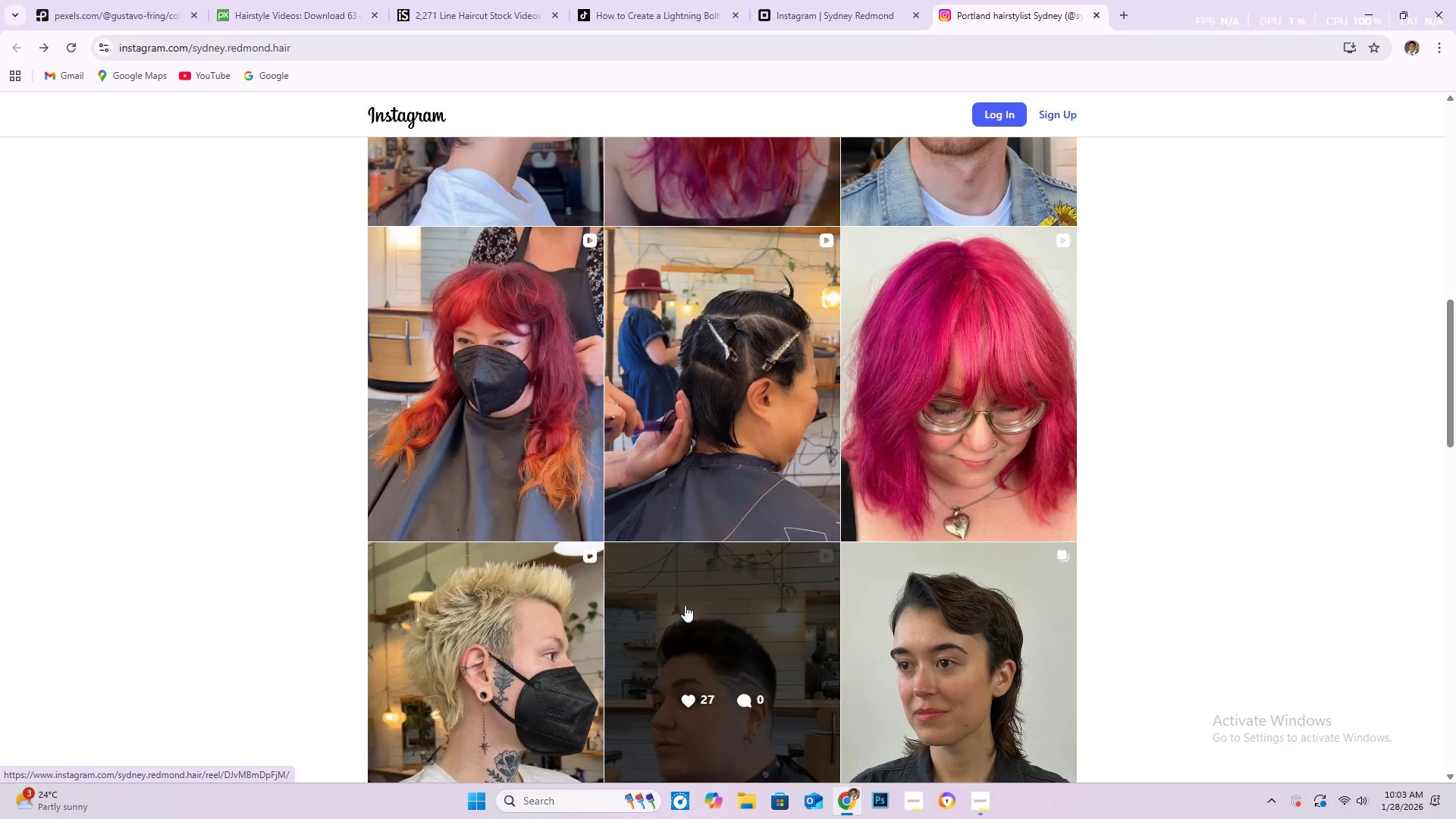 
right_click([685, 605])
 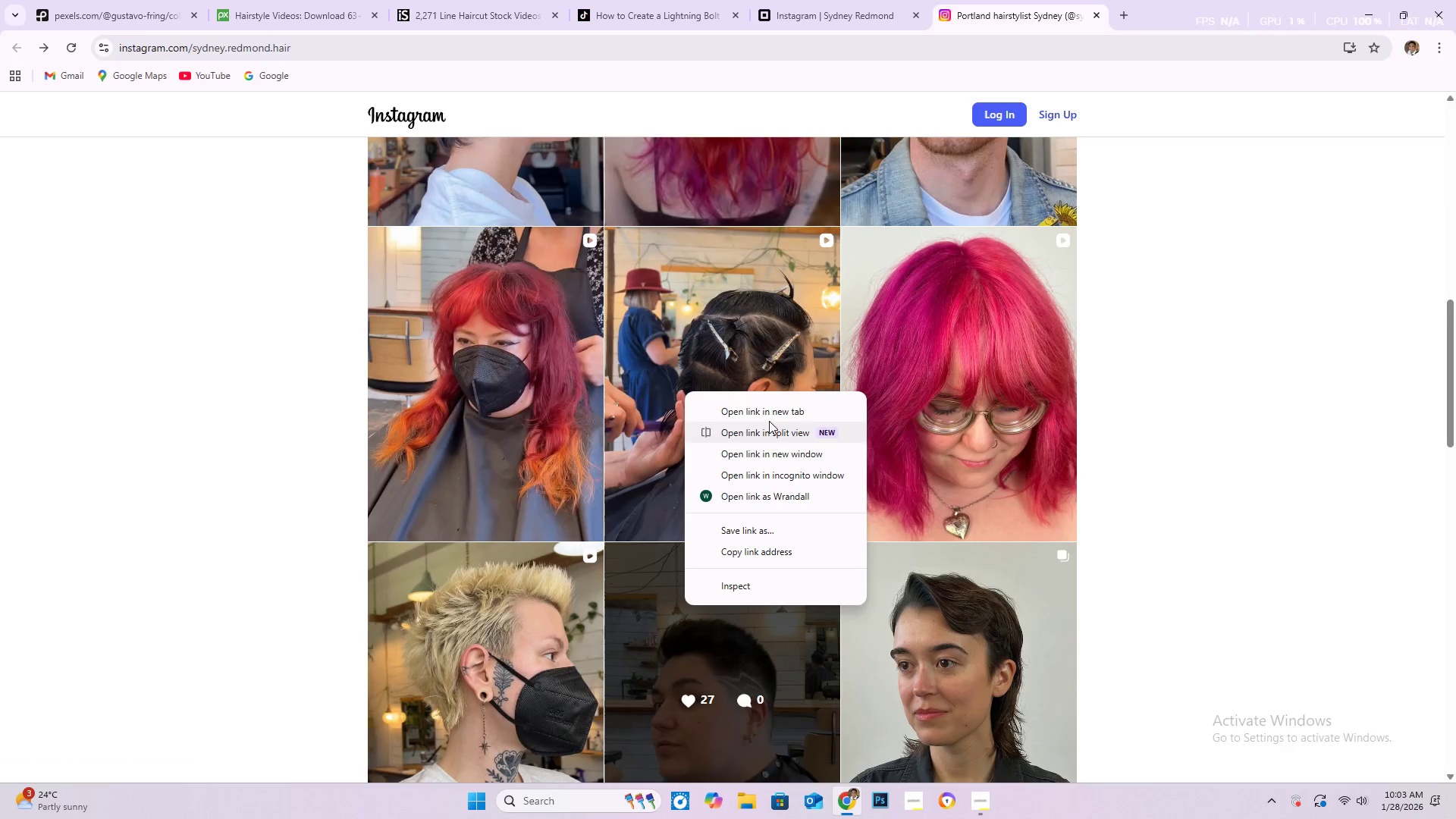 
left_click([769, 413])
 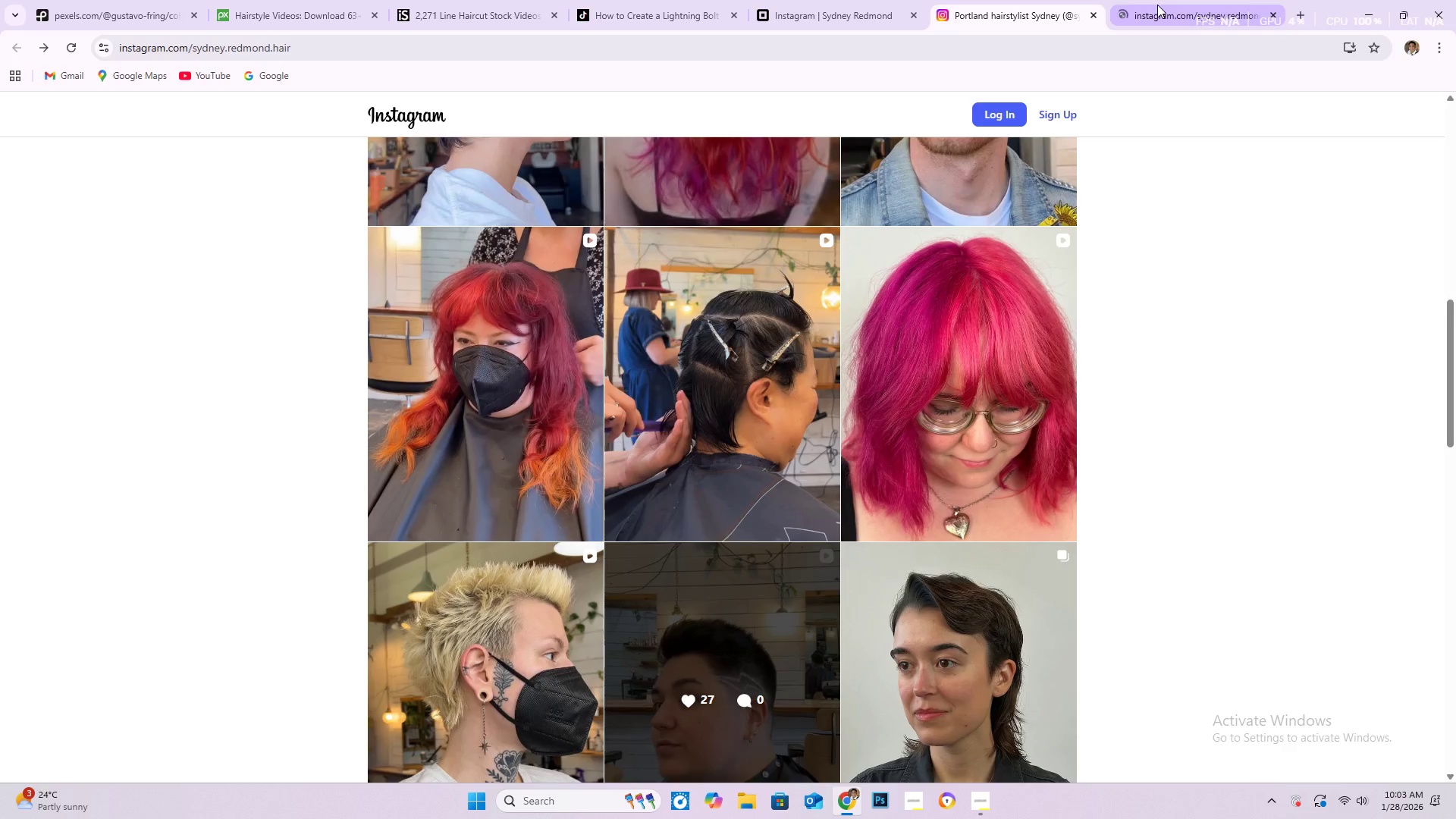 
left_click([1157, 12])
 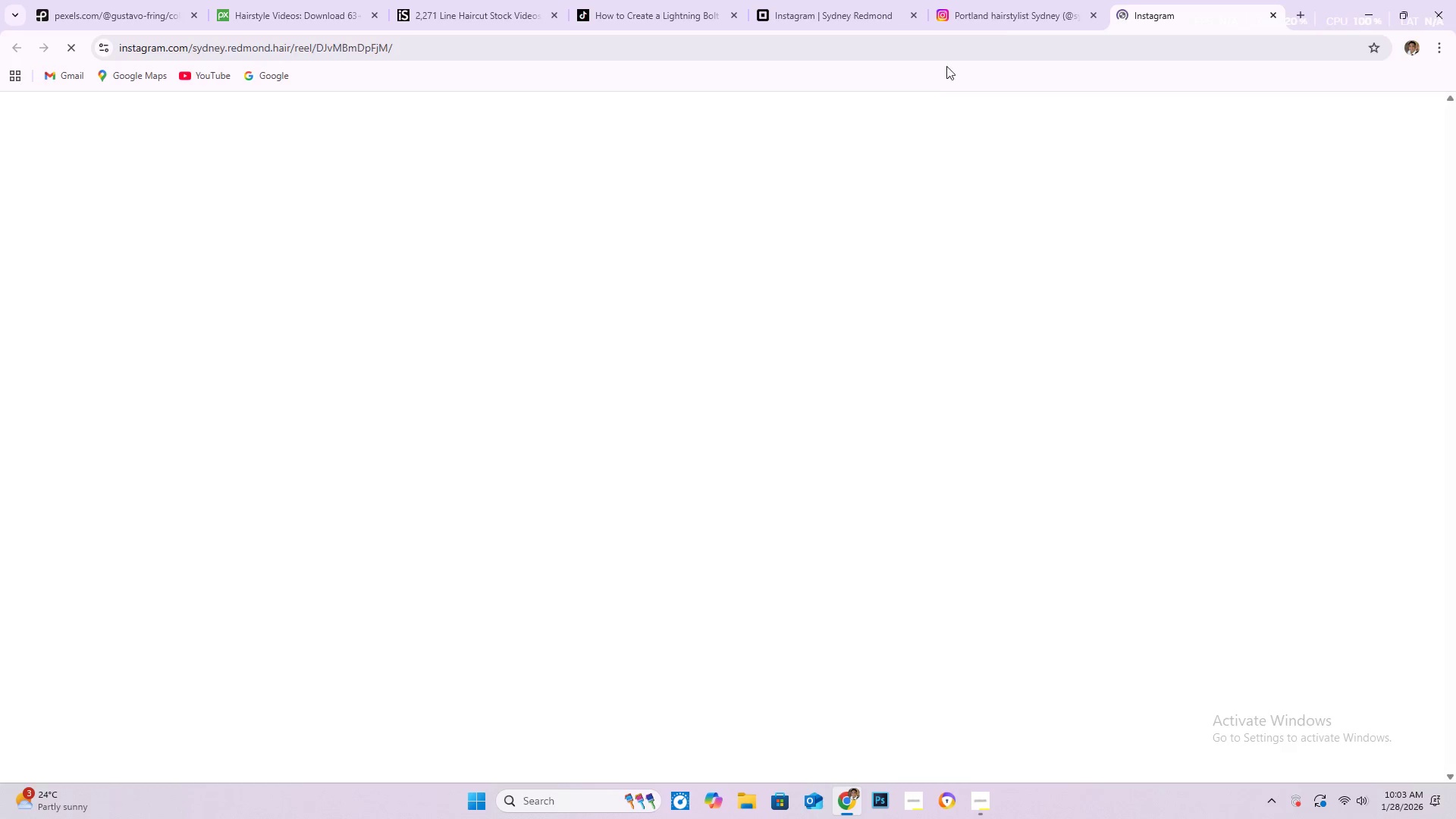 
left_click([1023, 21])
 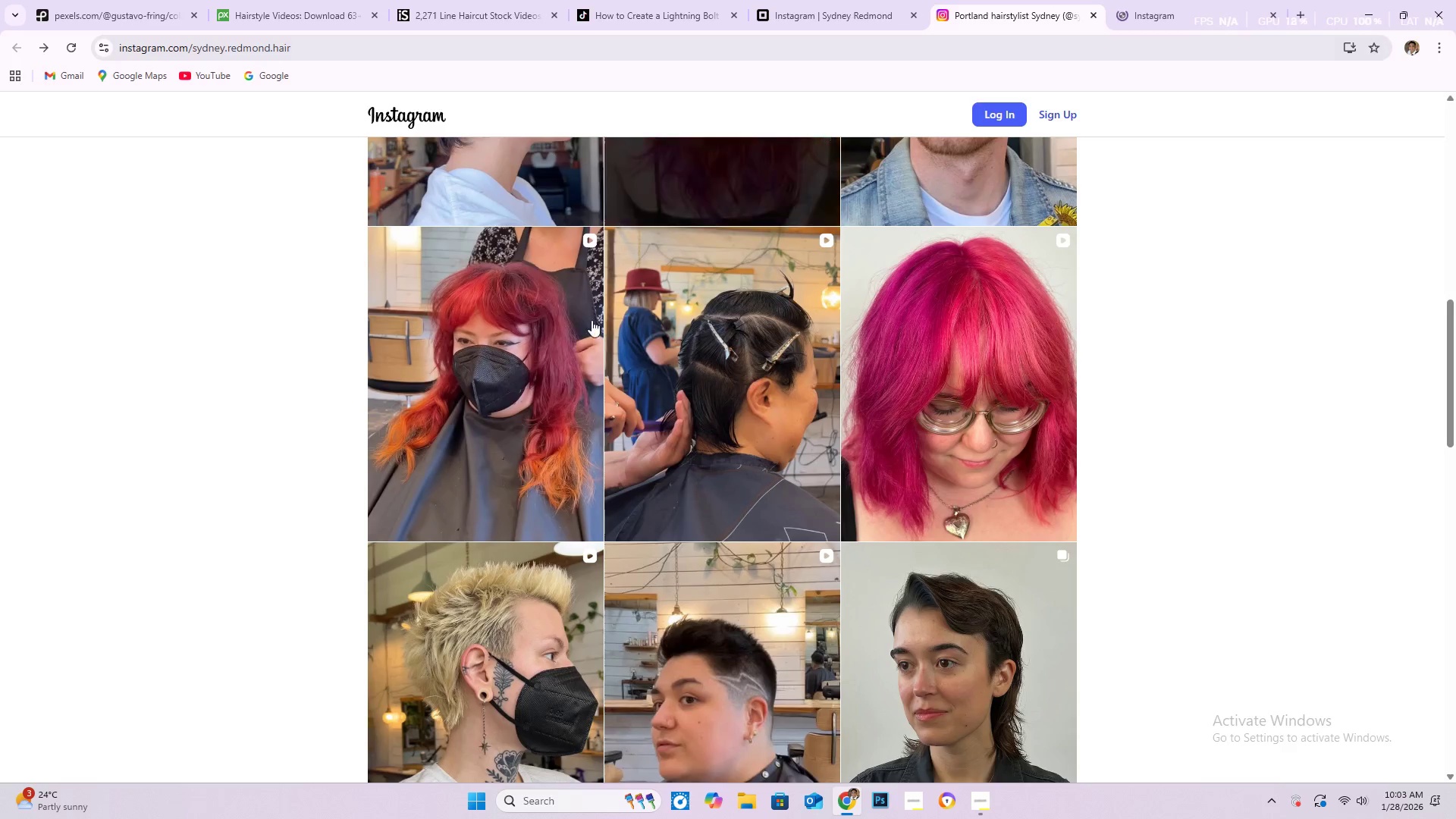 
scroll: coordinate [724, 535], scroll_direction: down, amount: 11.0
 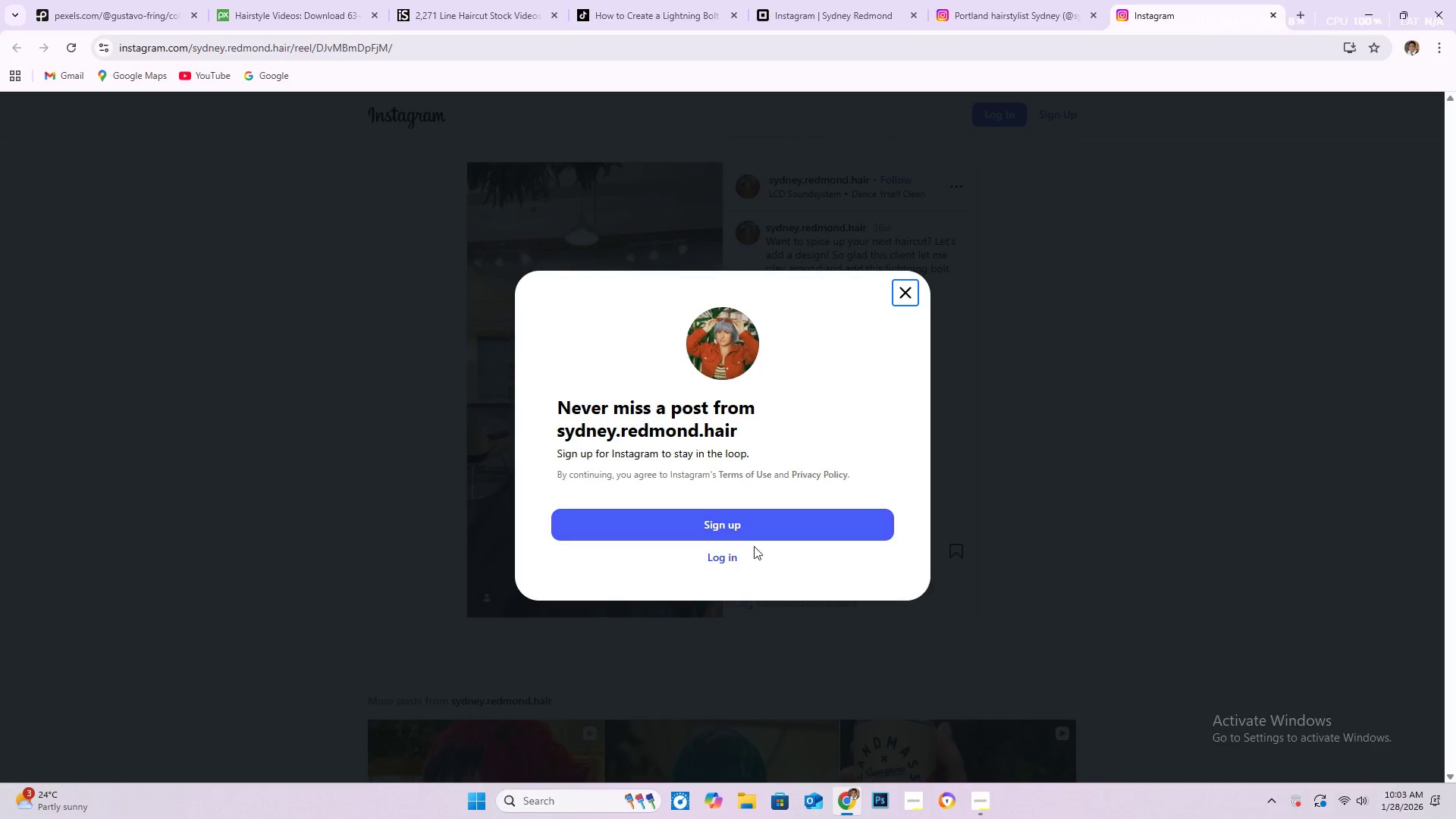 
left_click([730, 560])
 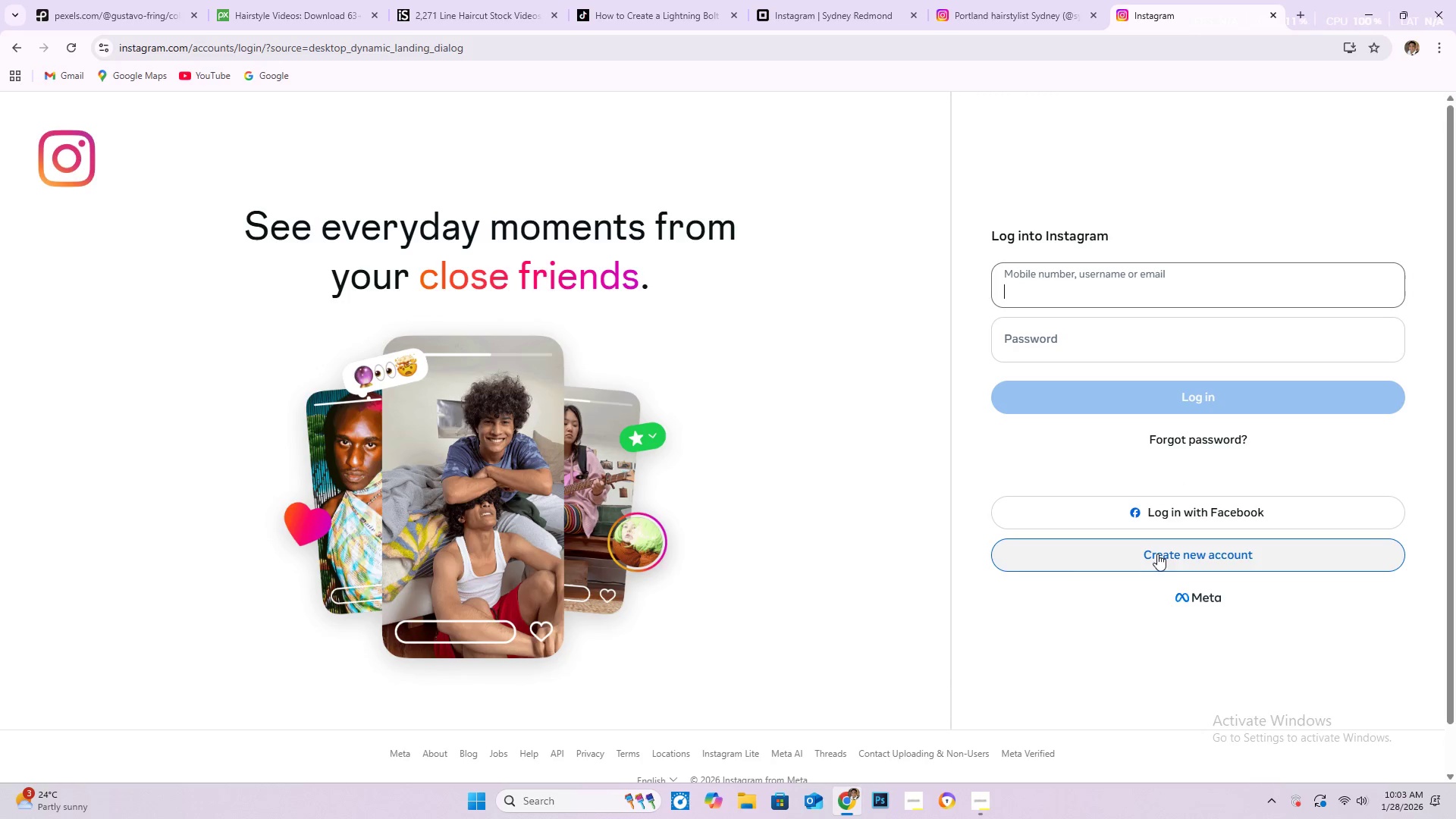 
left_click([1191, 510])
 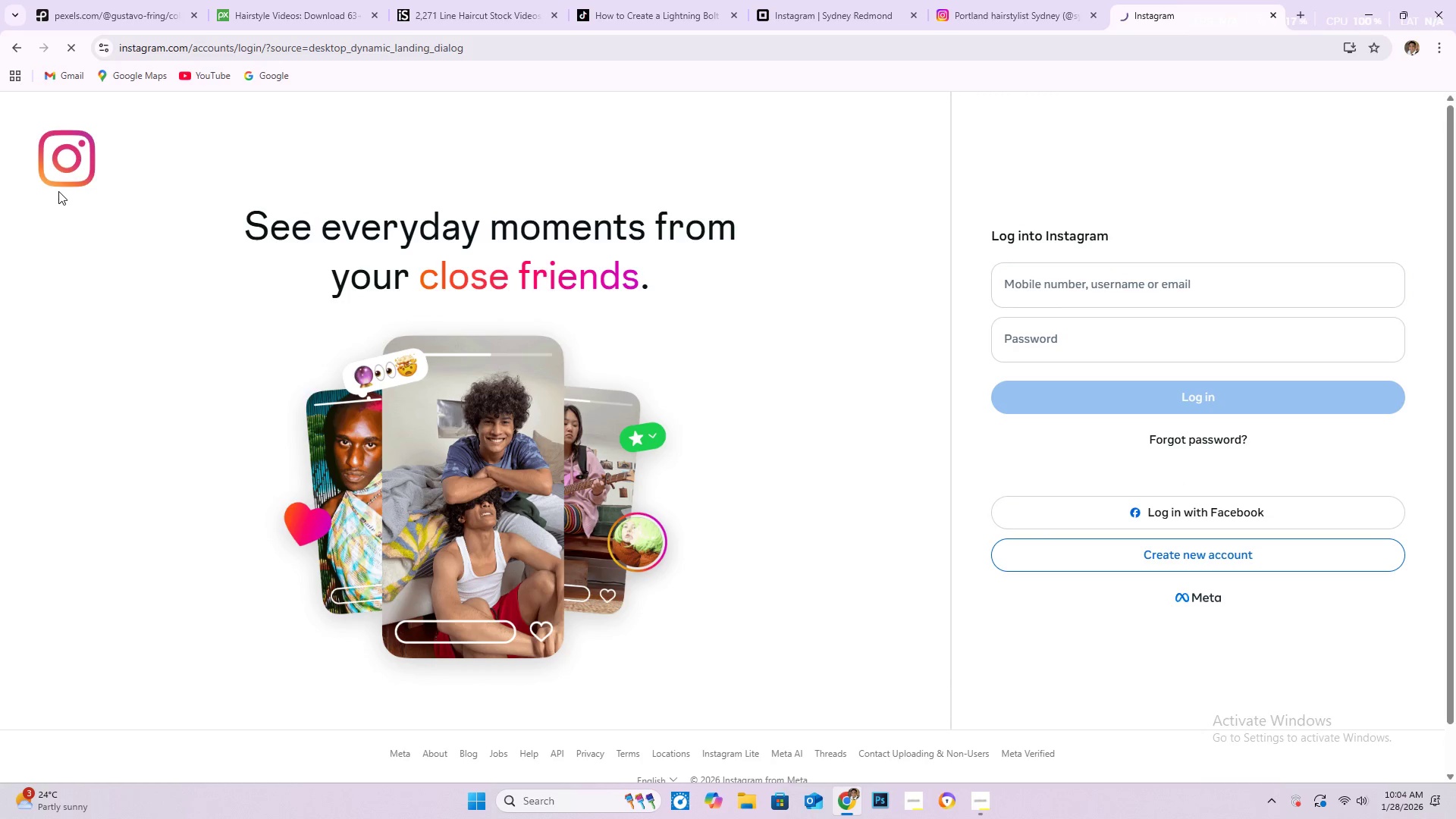 
wait(5.3)
 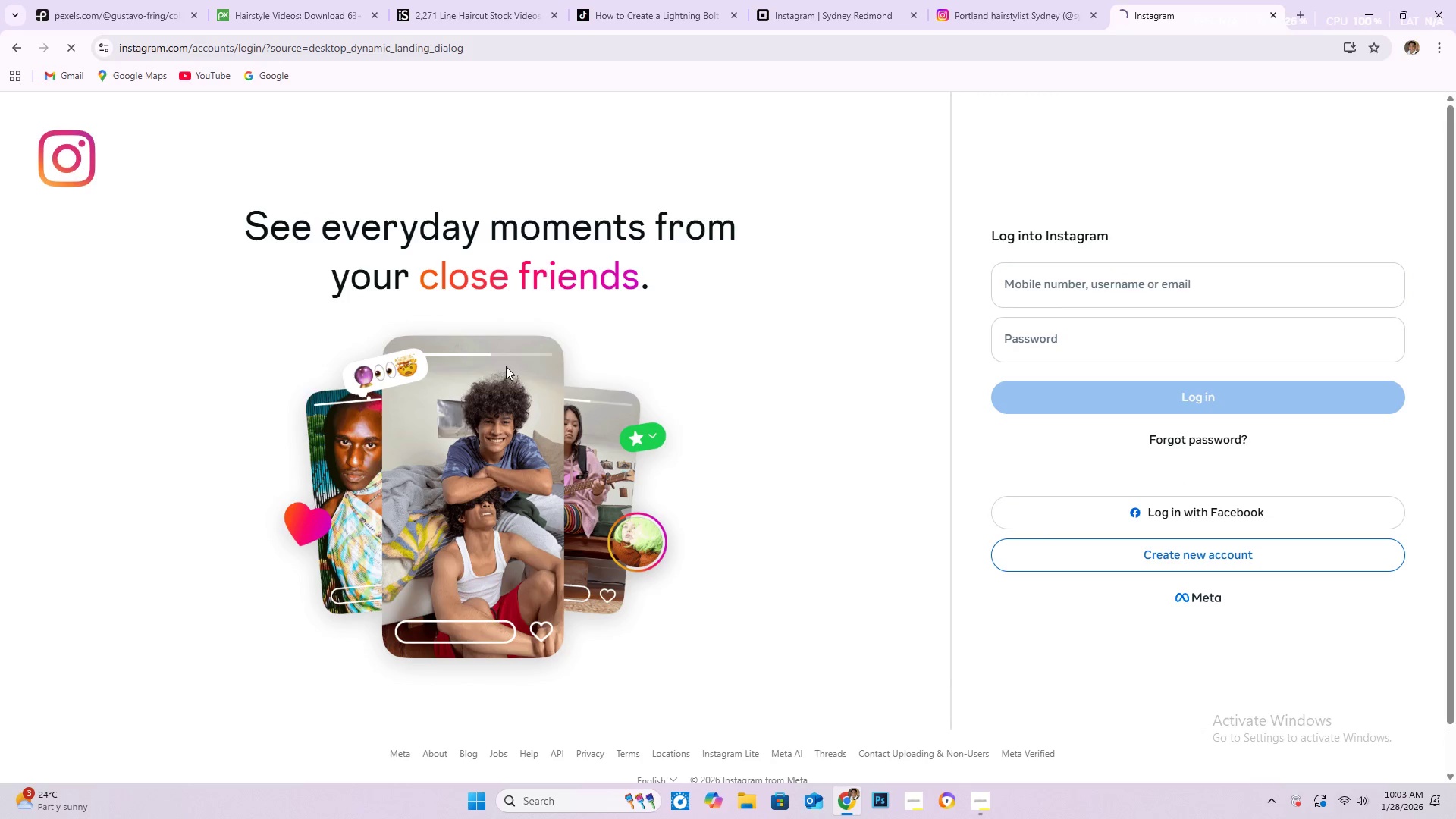 
left_click([127, 0])
 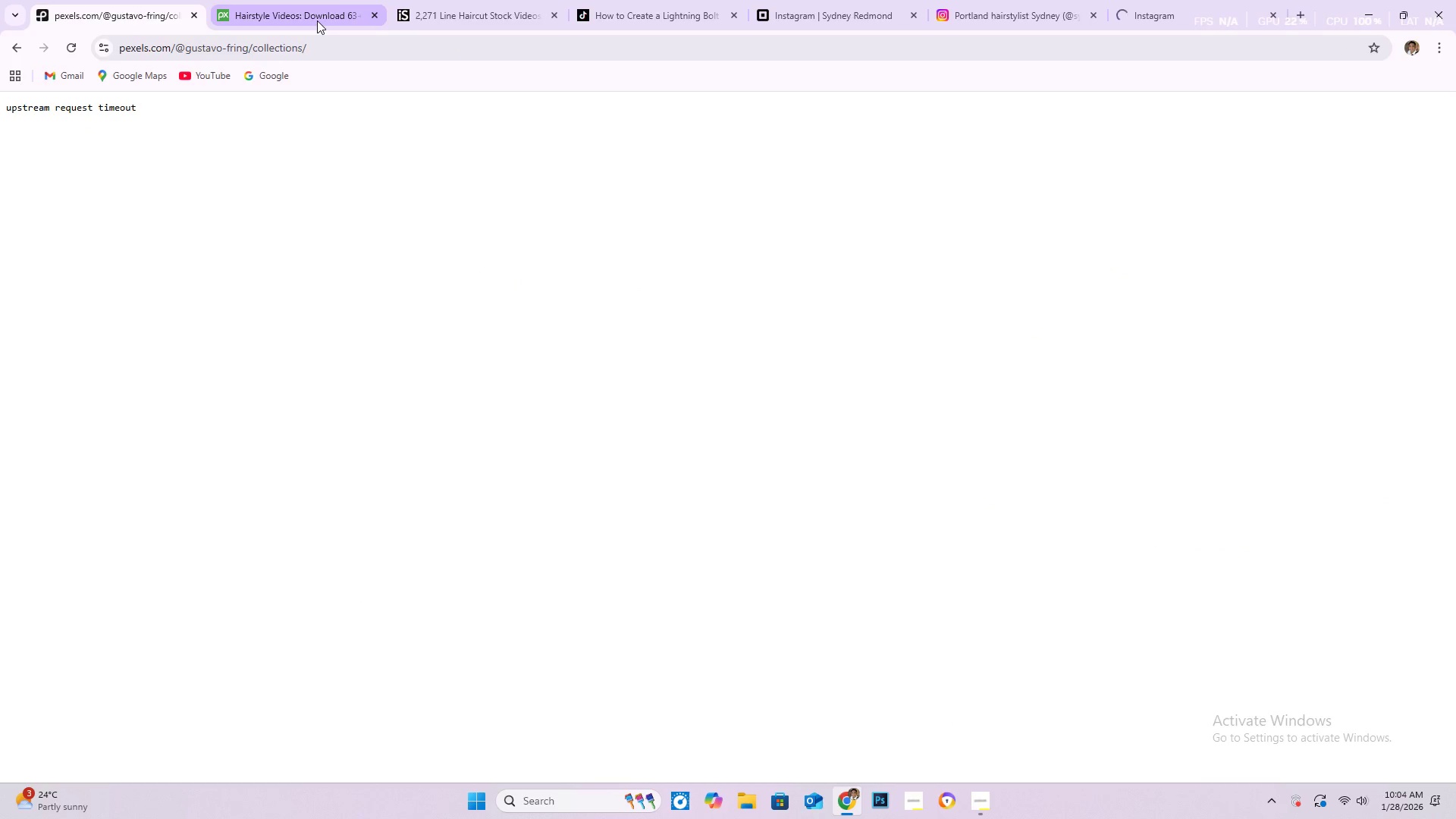 
left_click([317, 20])
 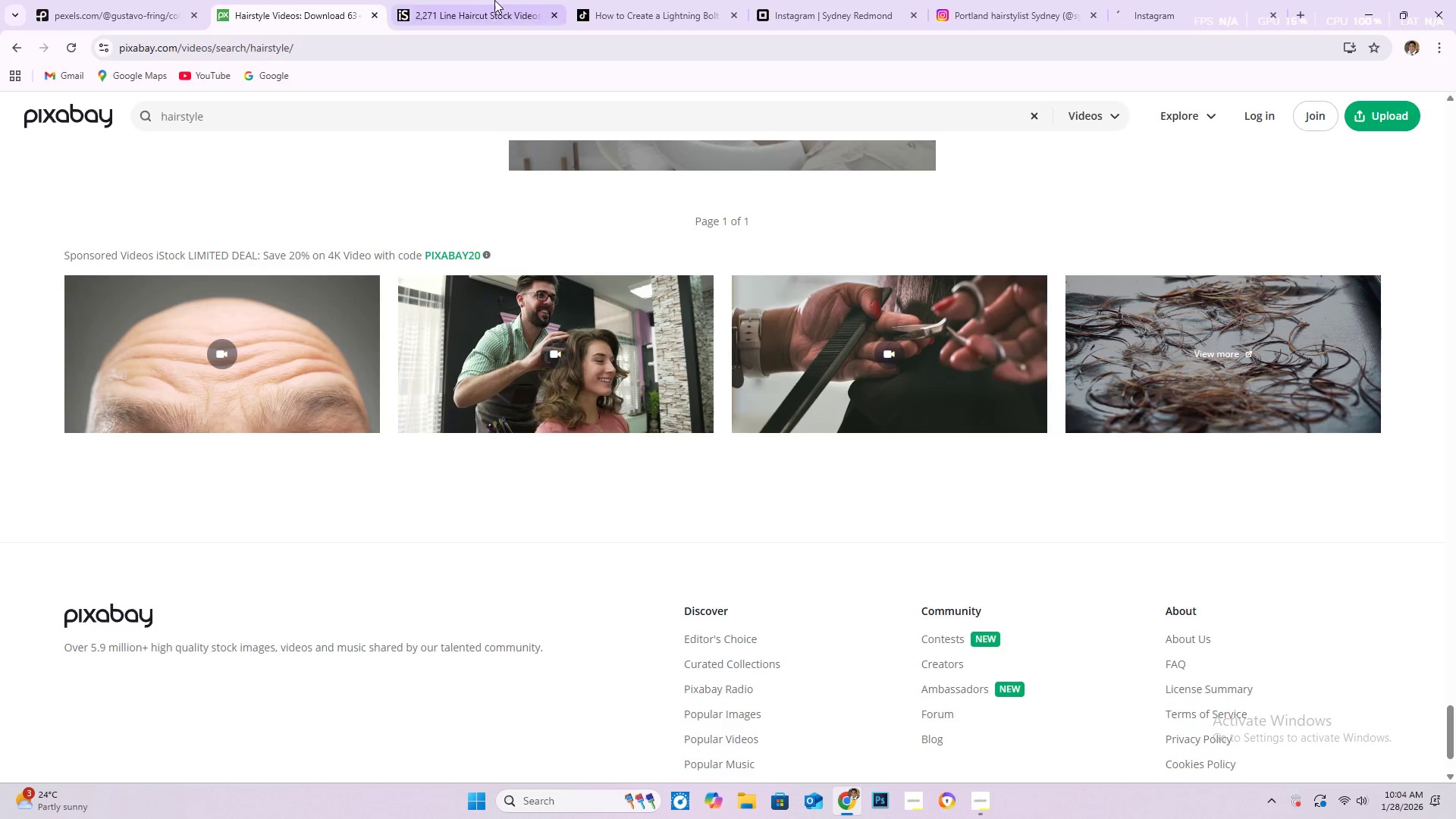 
left_click([495, 0])
 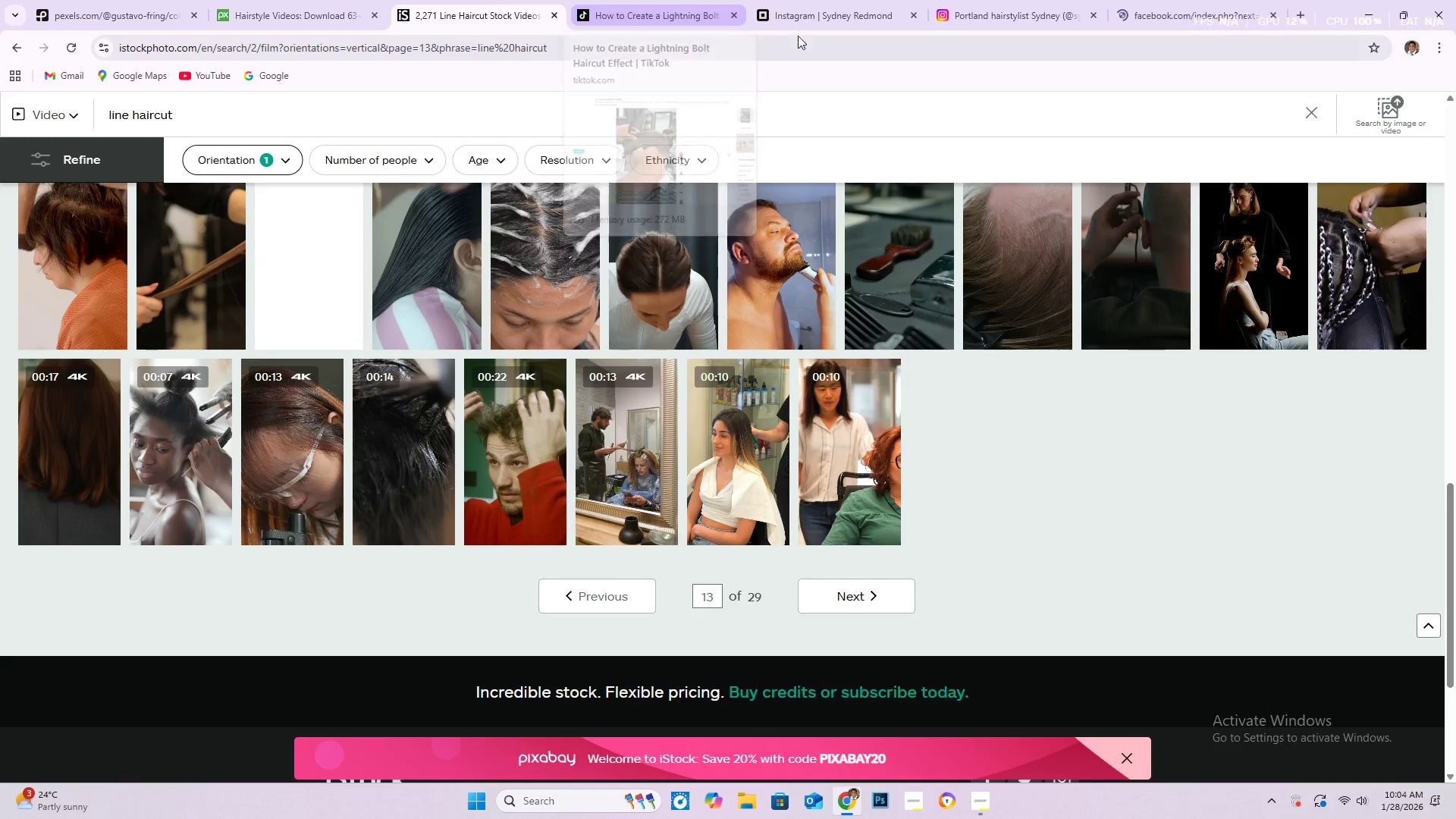 
left_click([1210, 20])
 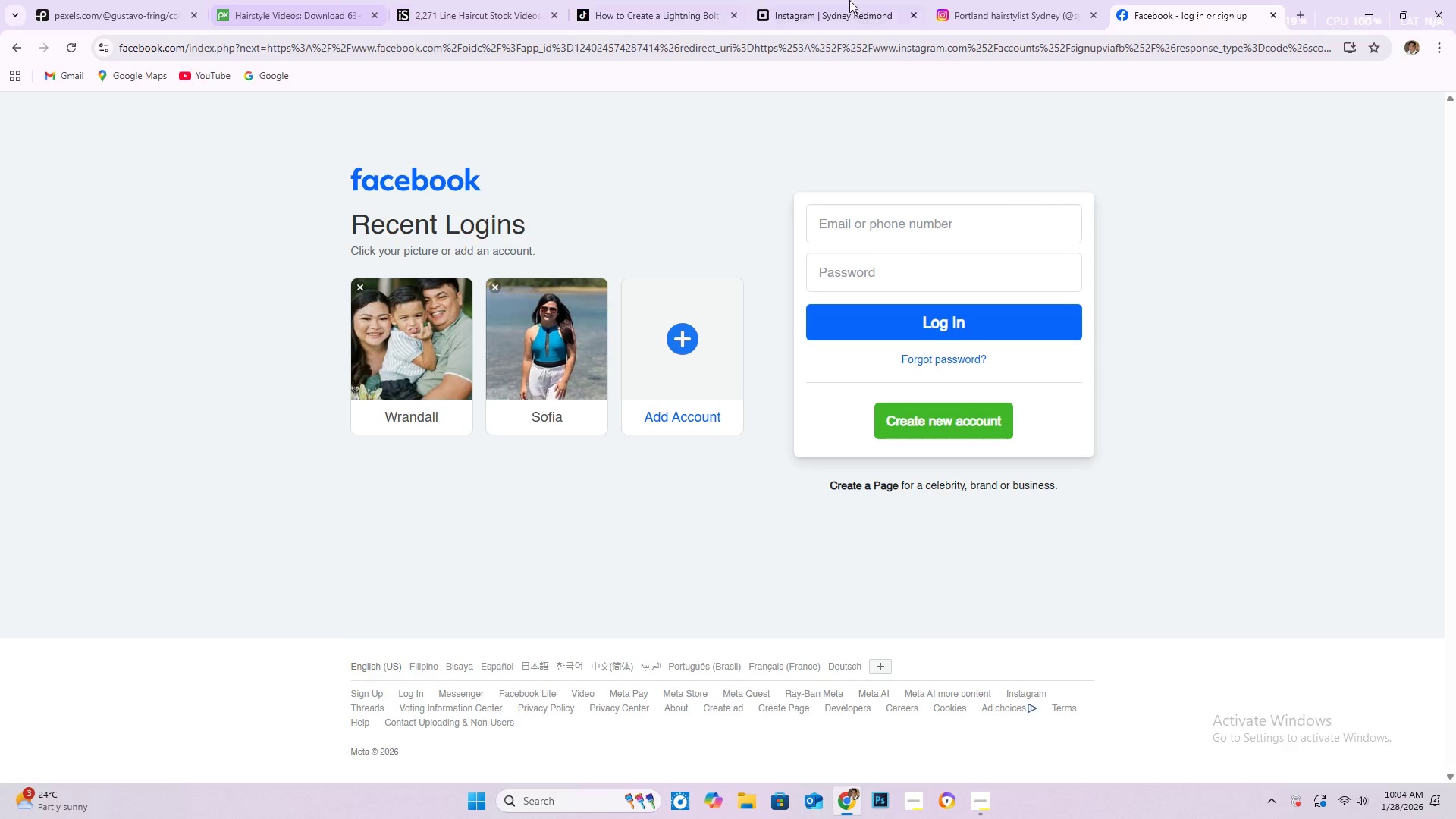 
left_click([1036, 13])
 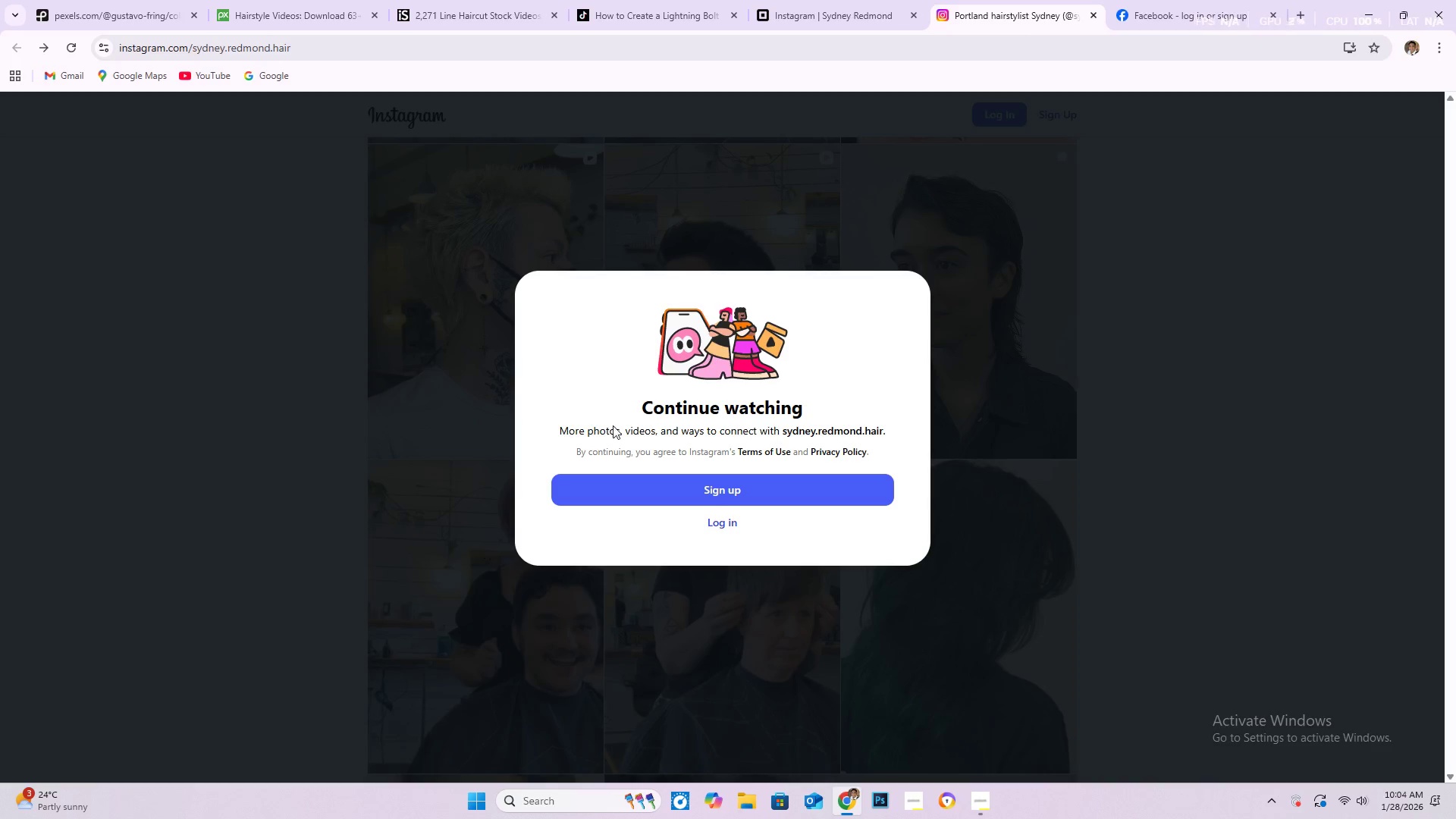 
left_click([1160, 14])
 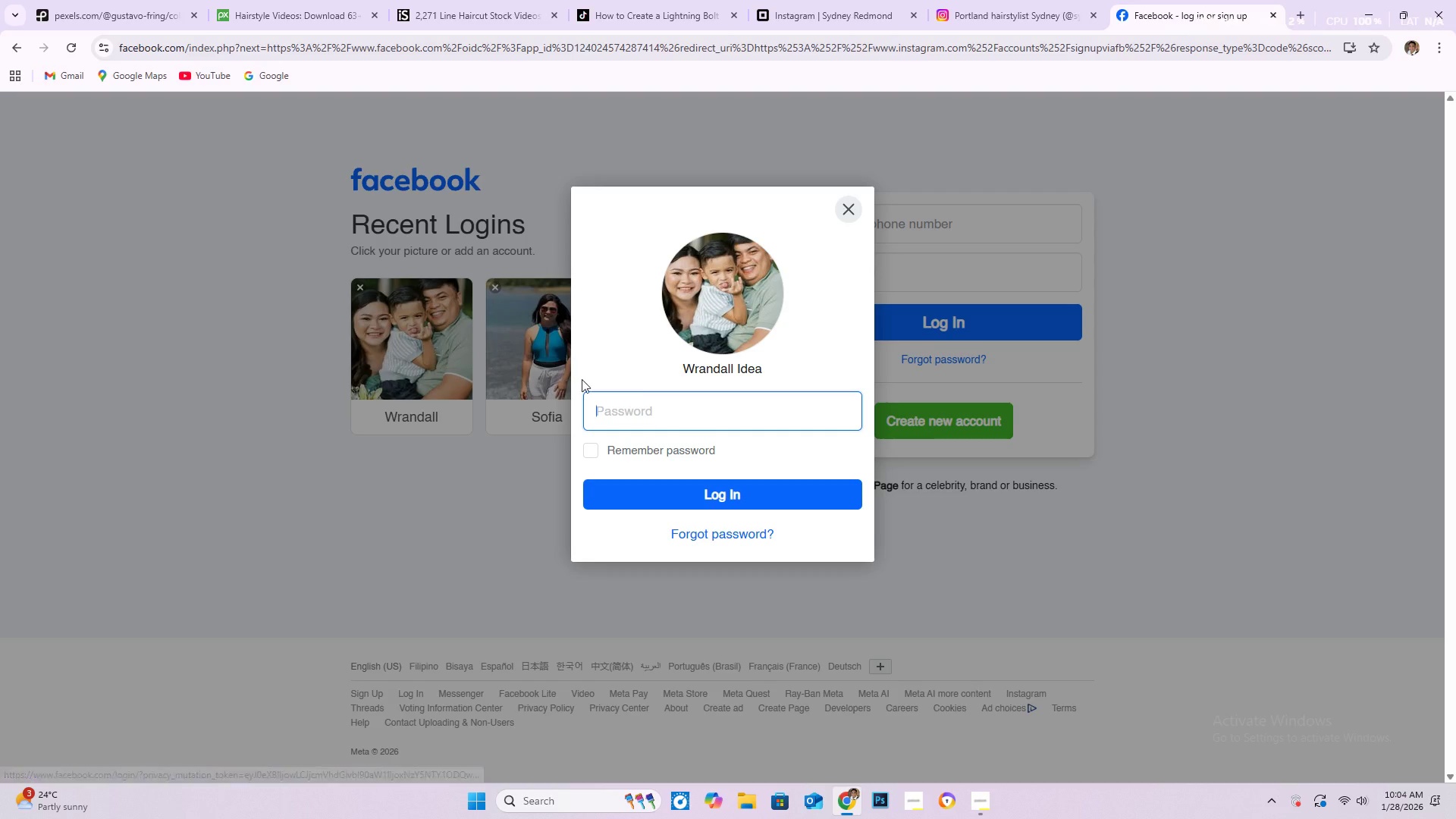 
left_click([736, 405])
 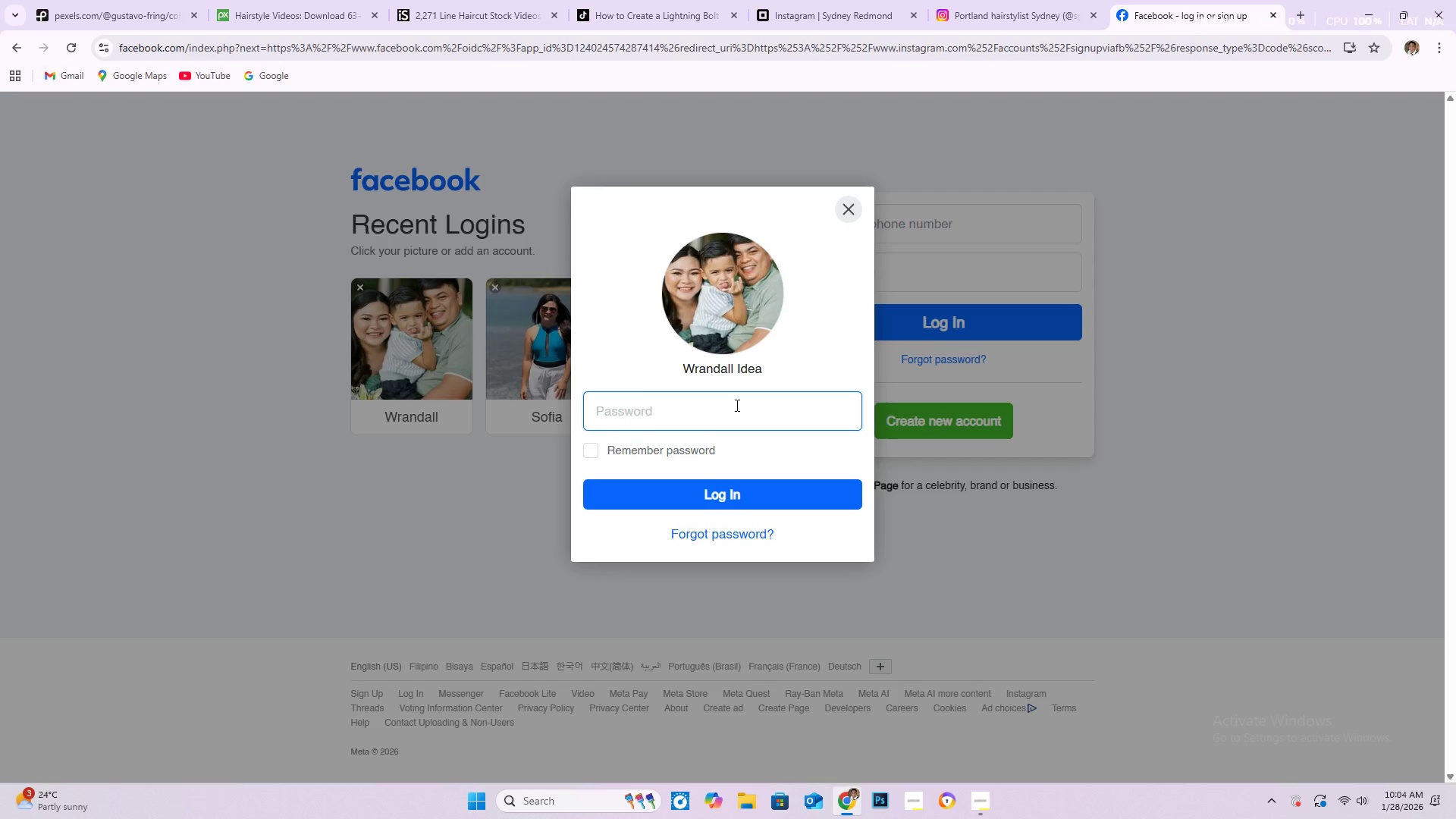 
type(Kaidenacegonzalesidea20199627)
 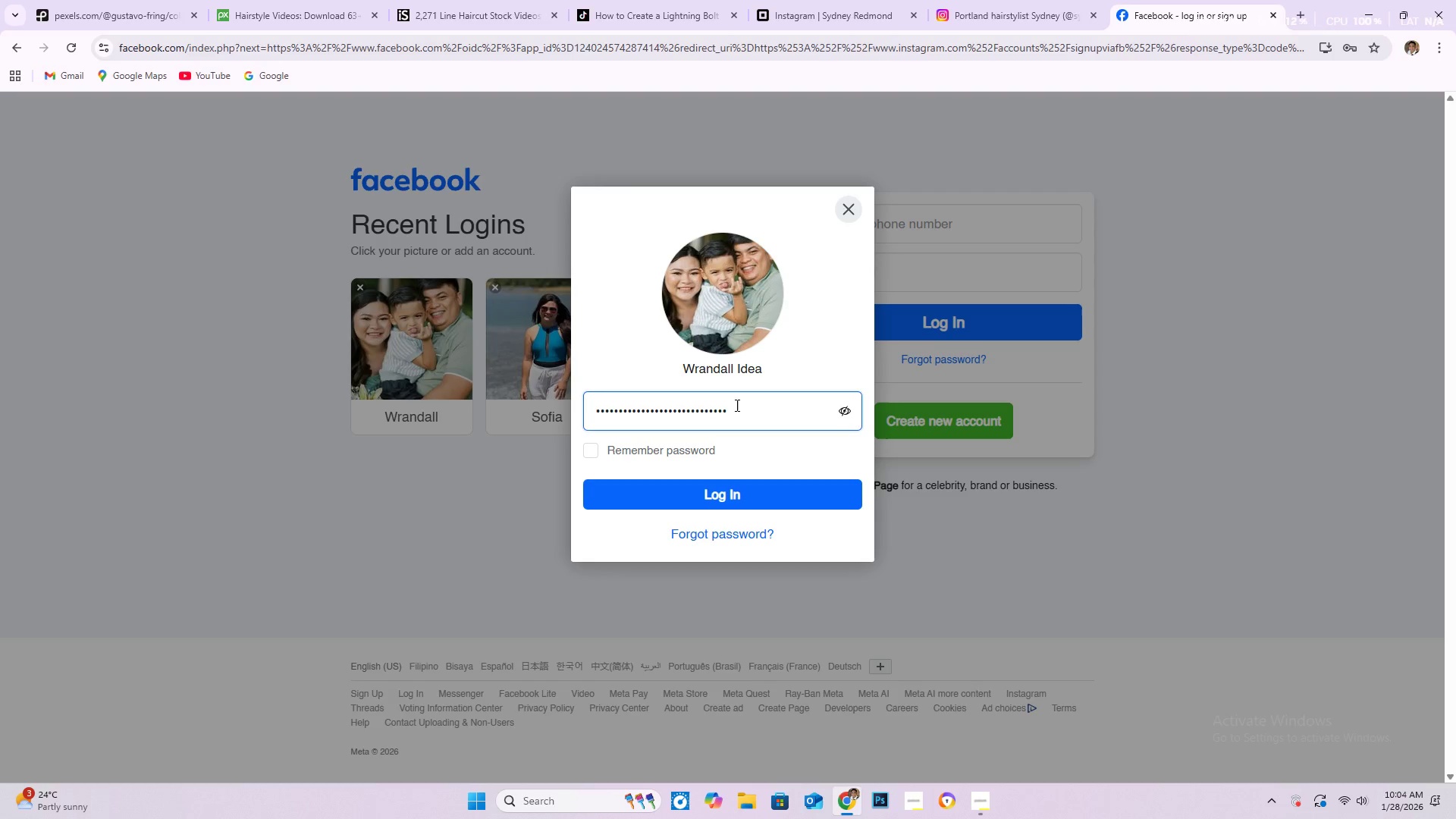 
key(Enter)
 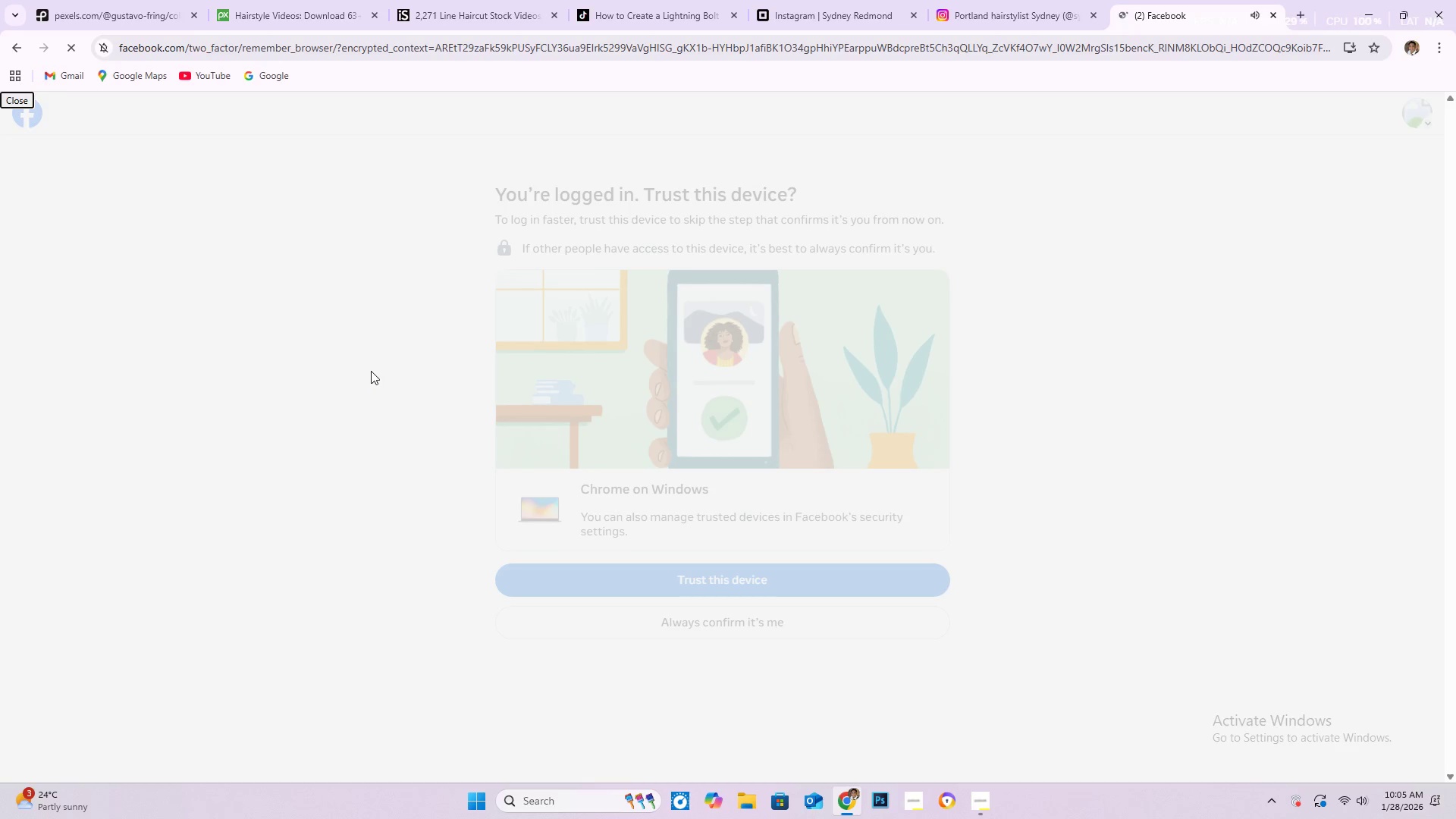 
wait(40.45)
 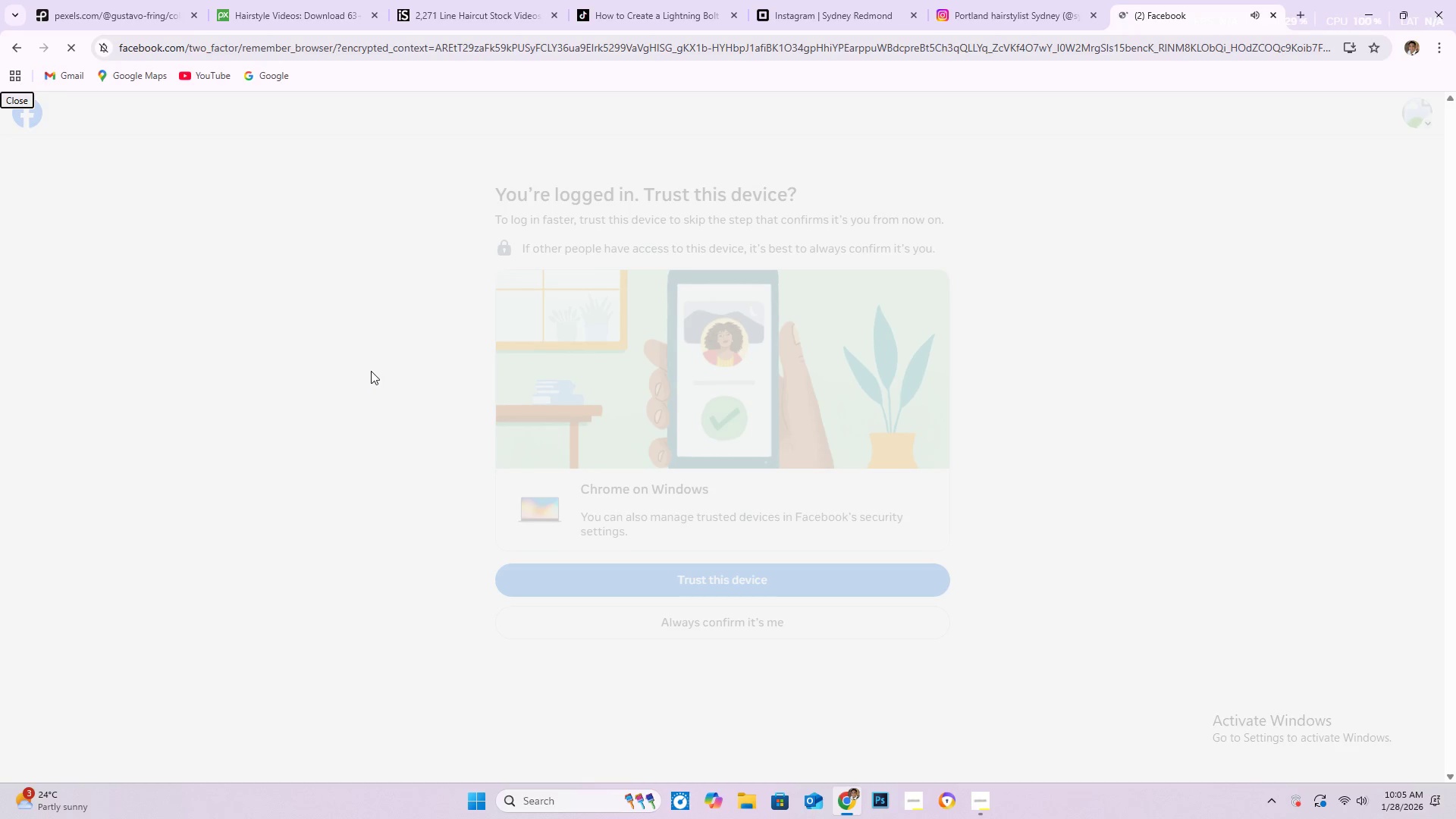 
scroll: coordinate [607, 507], scroll_direction: up, amount: 1.0
 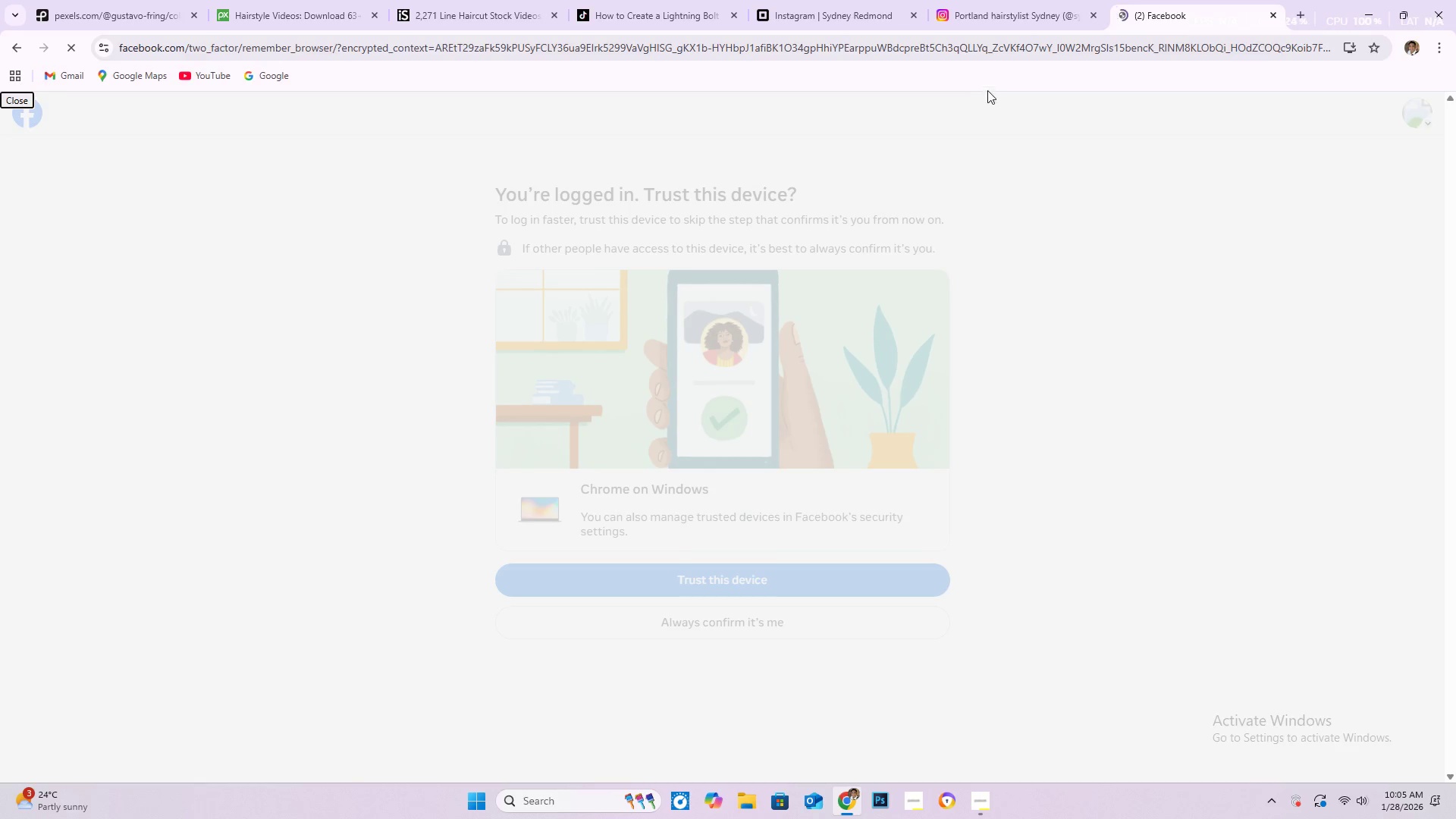 
left_click([1019, 12])
 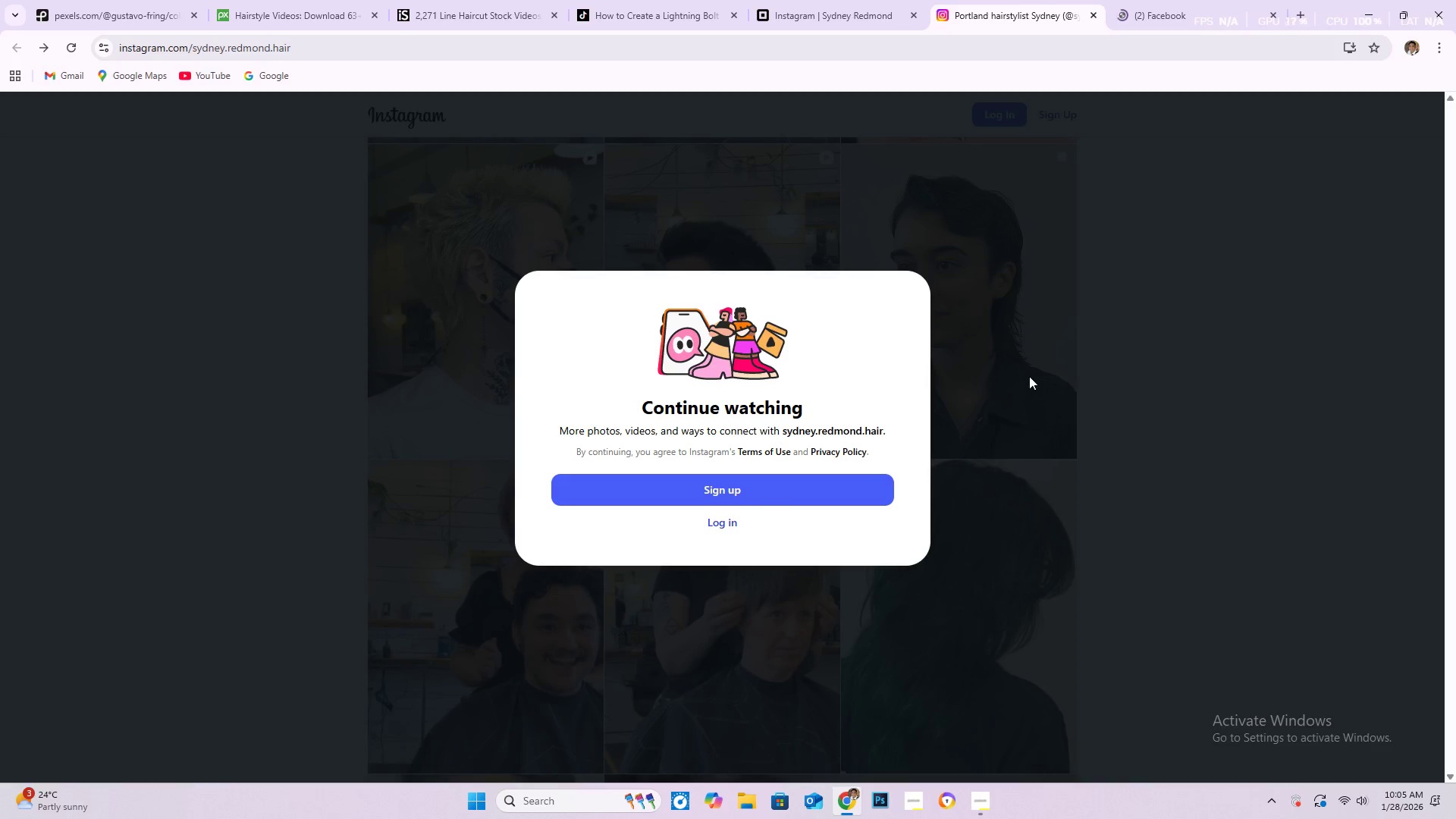 
left_click([1173, 21])
 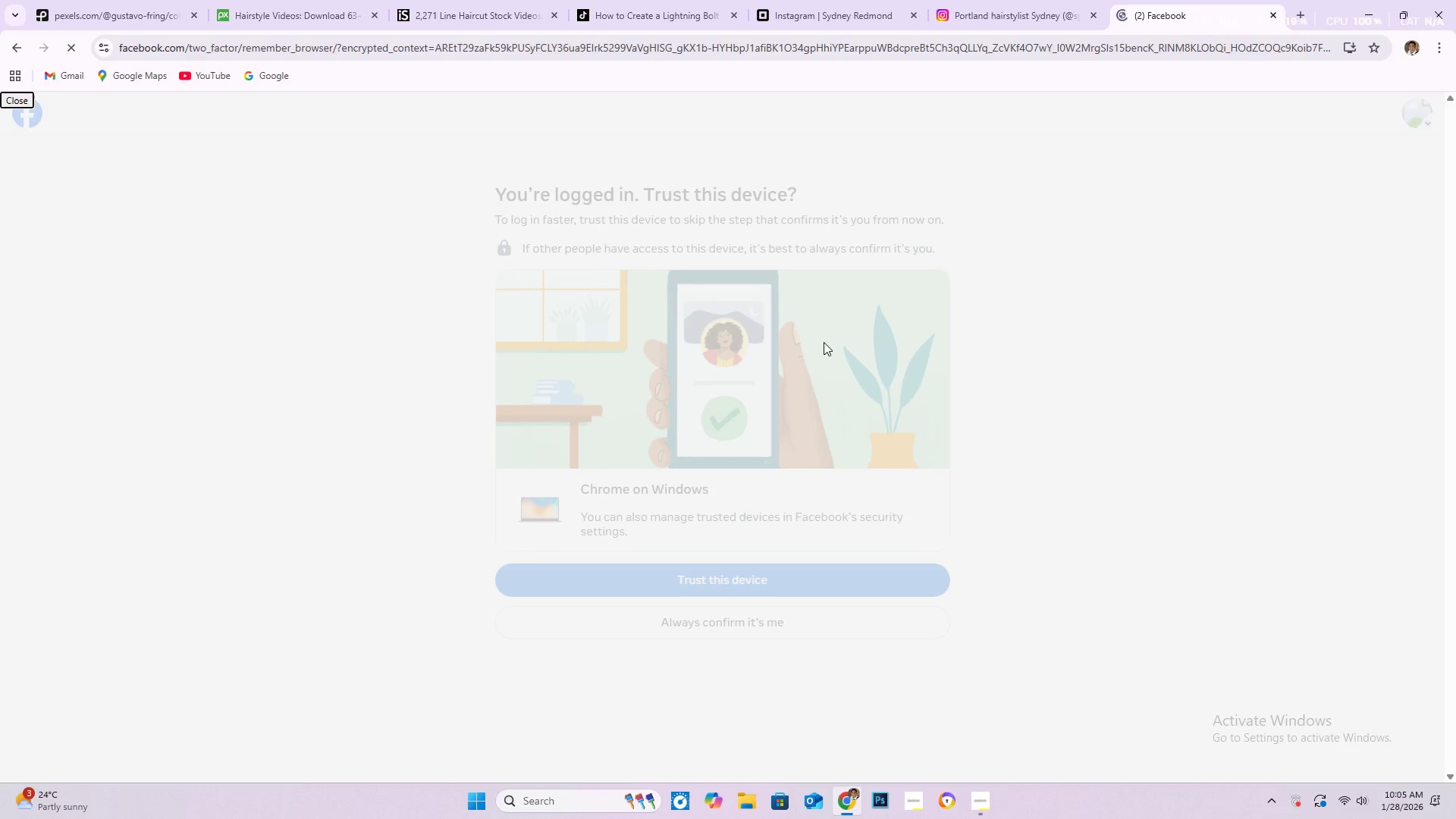 
scroll: coordinate [782, 504], scroll_direction: none, amount: 0.0
 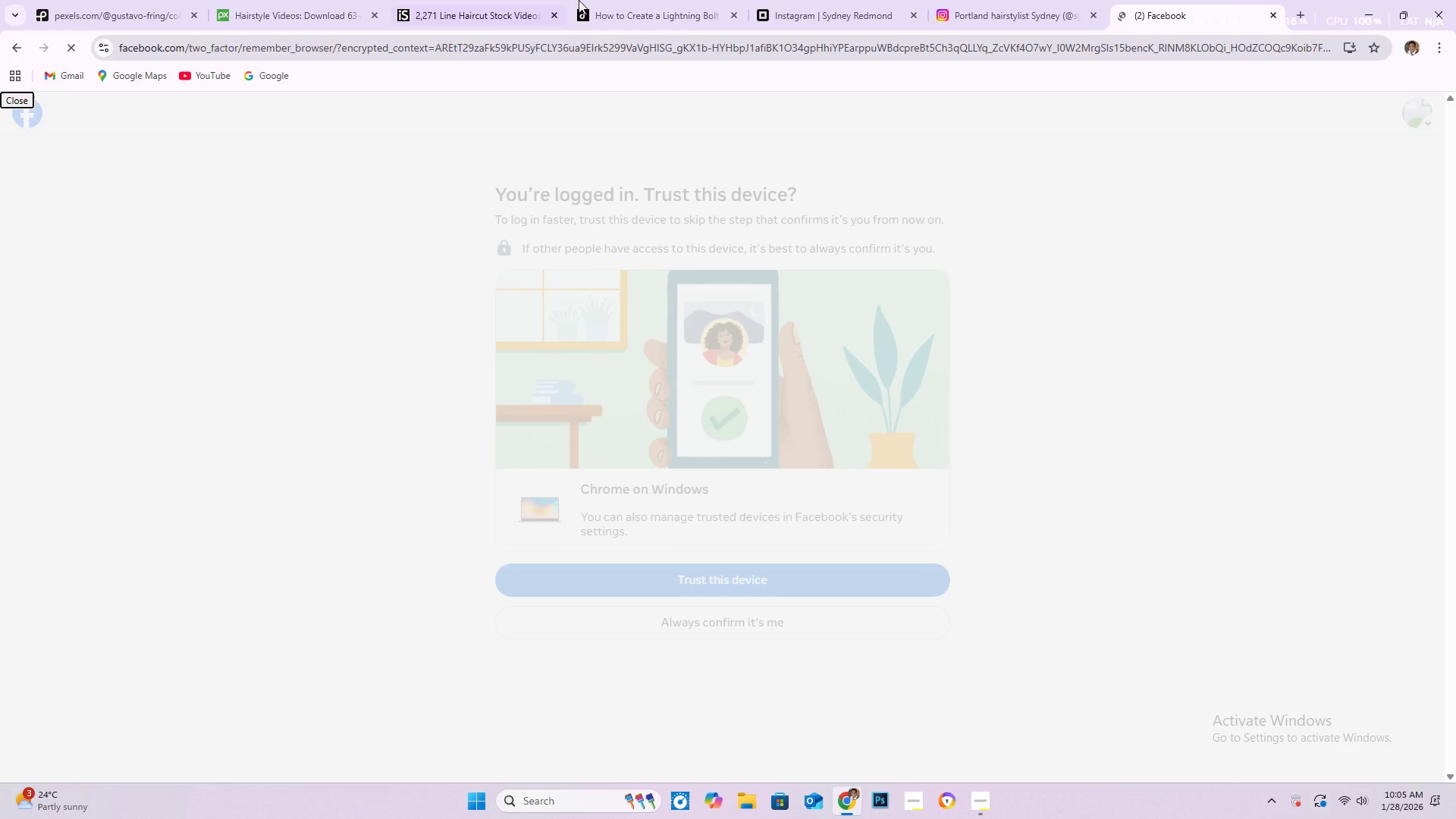 
left_click([670, 0])
 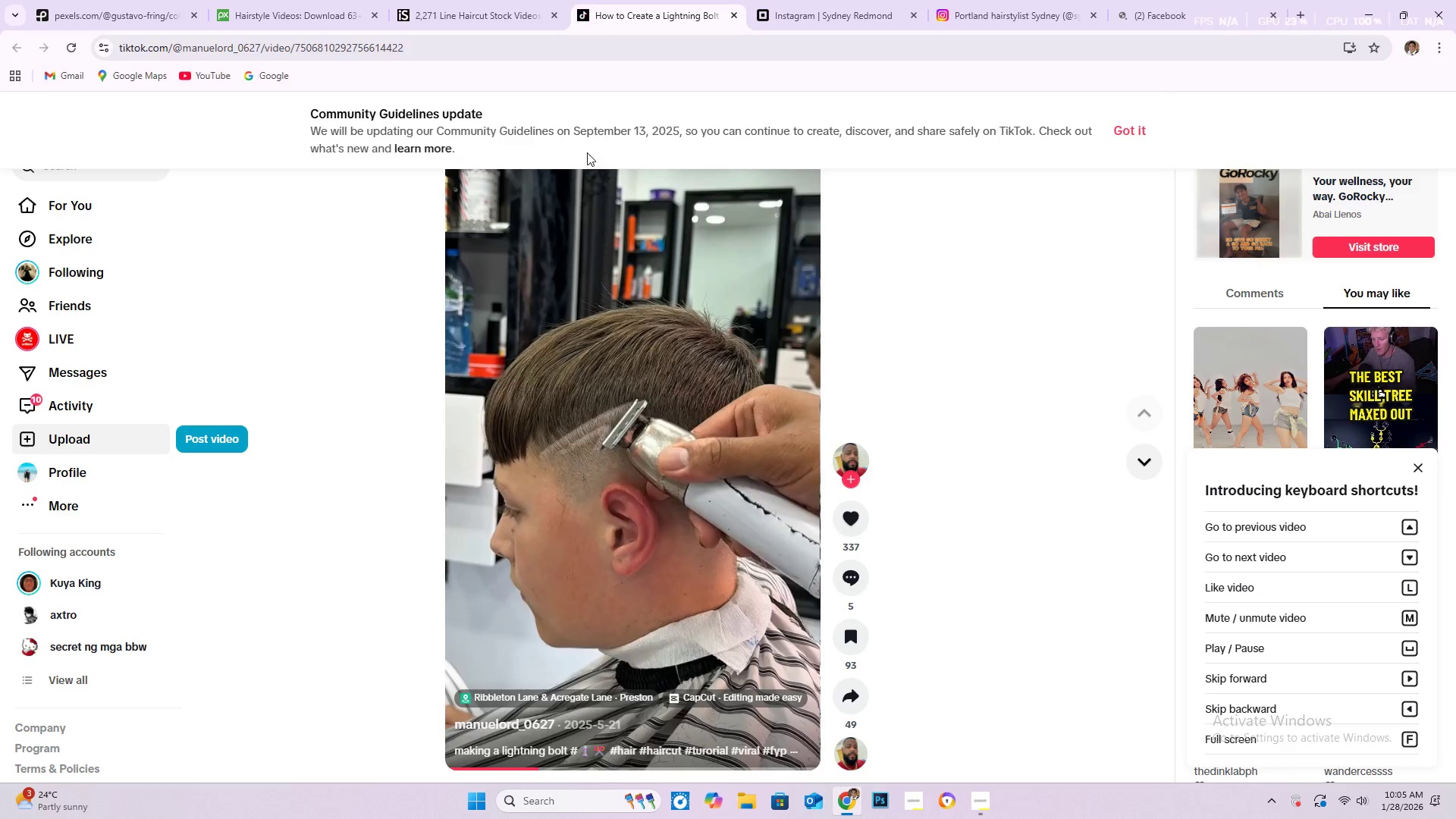 
scroll: coordinate [472, 546], scroll_direction: down, amount: 11.0
 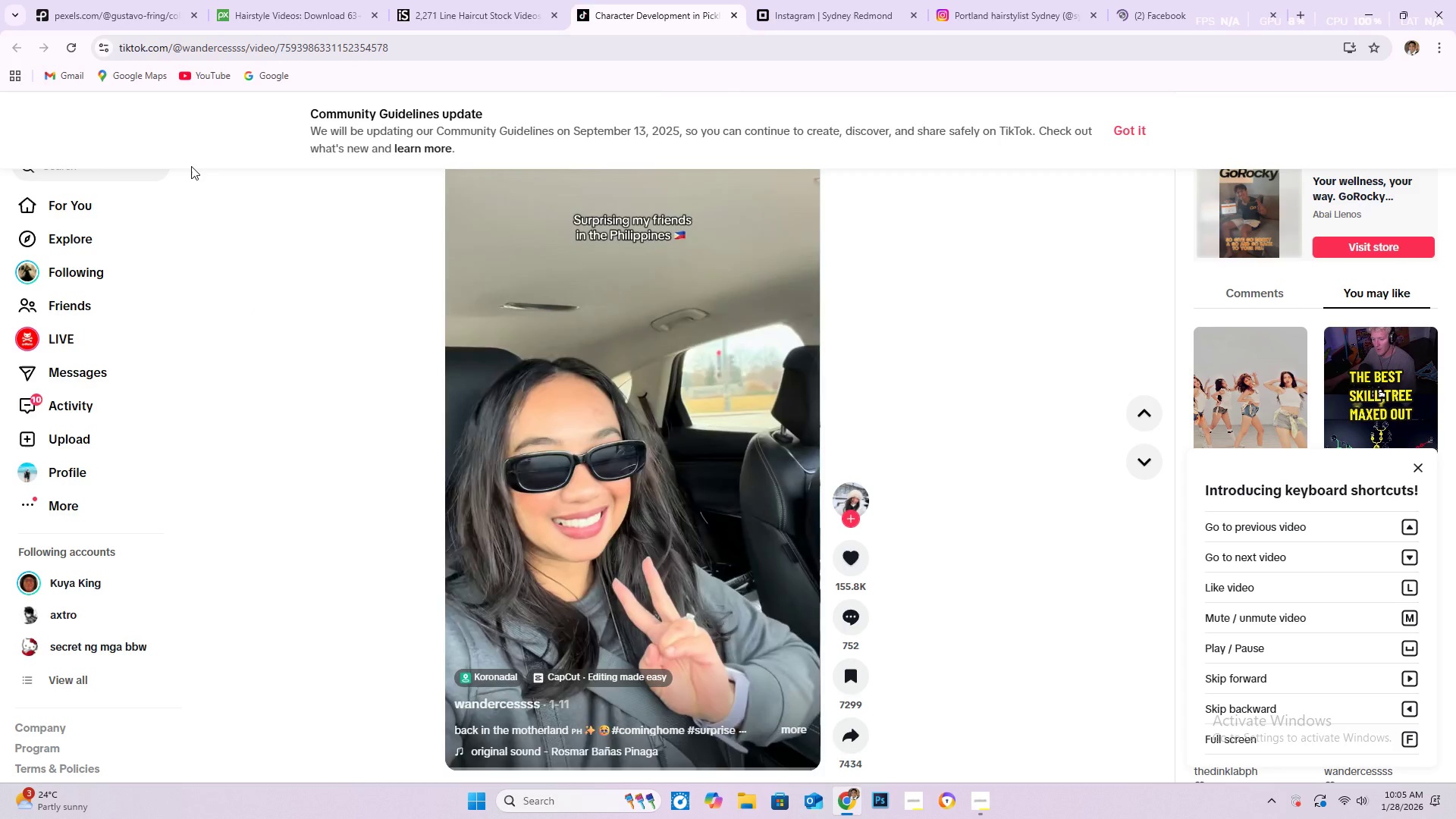 
left_click([485, 2])
 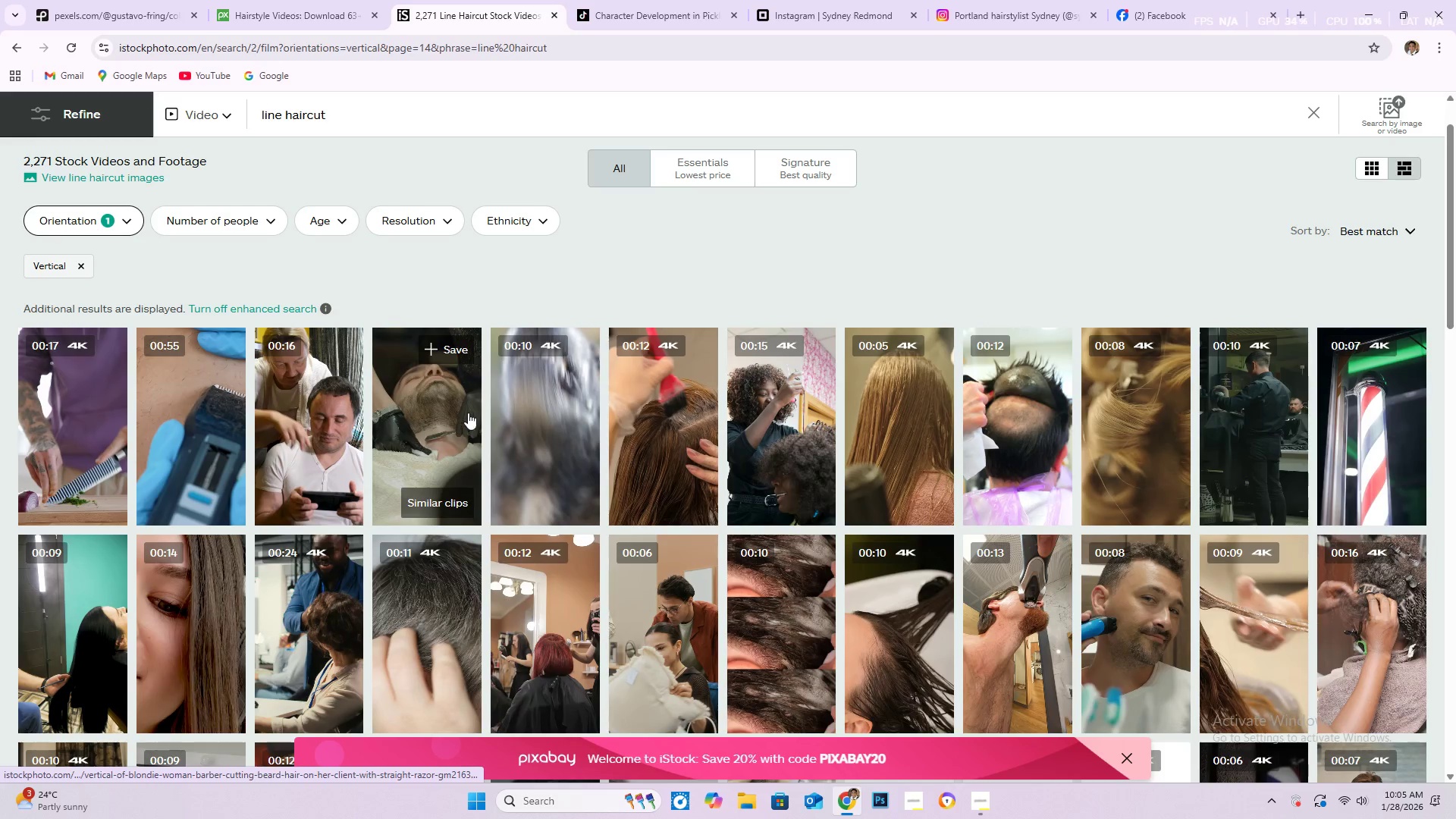 
scroll: coordinate [400, 316], scroll_direction: down, amount: 14.0
 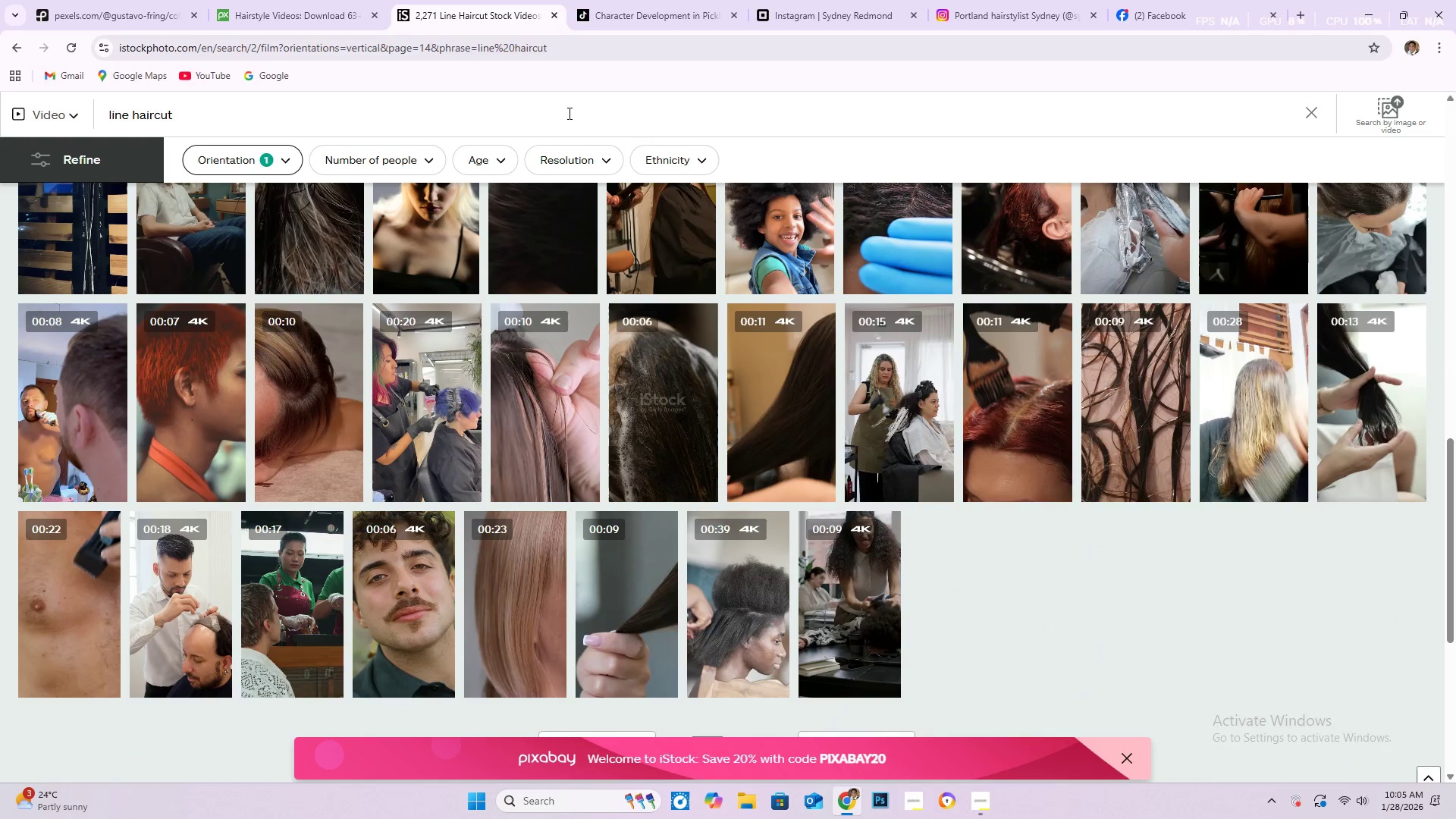 
left_click([302, 115])
 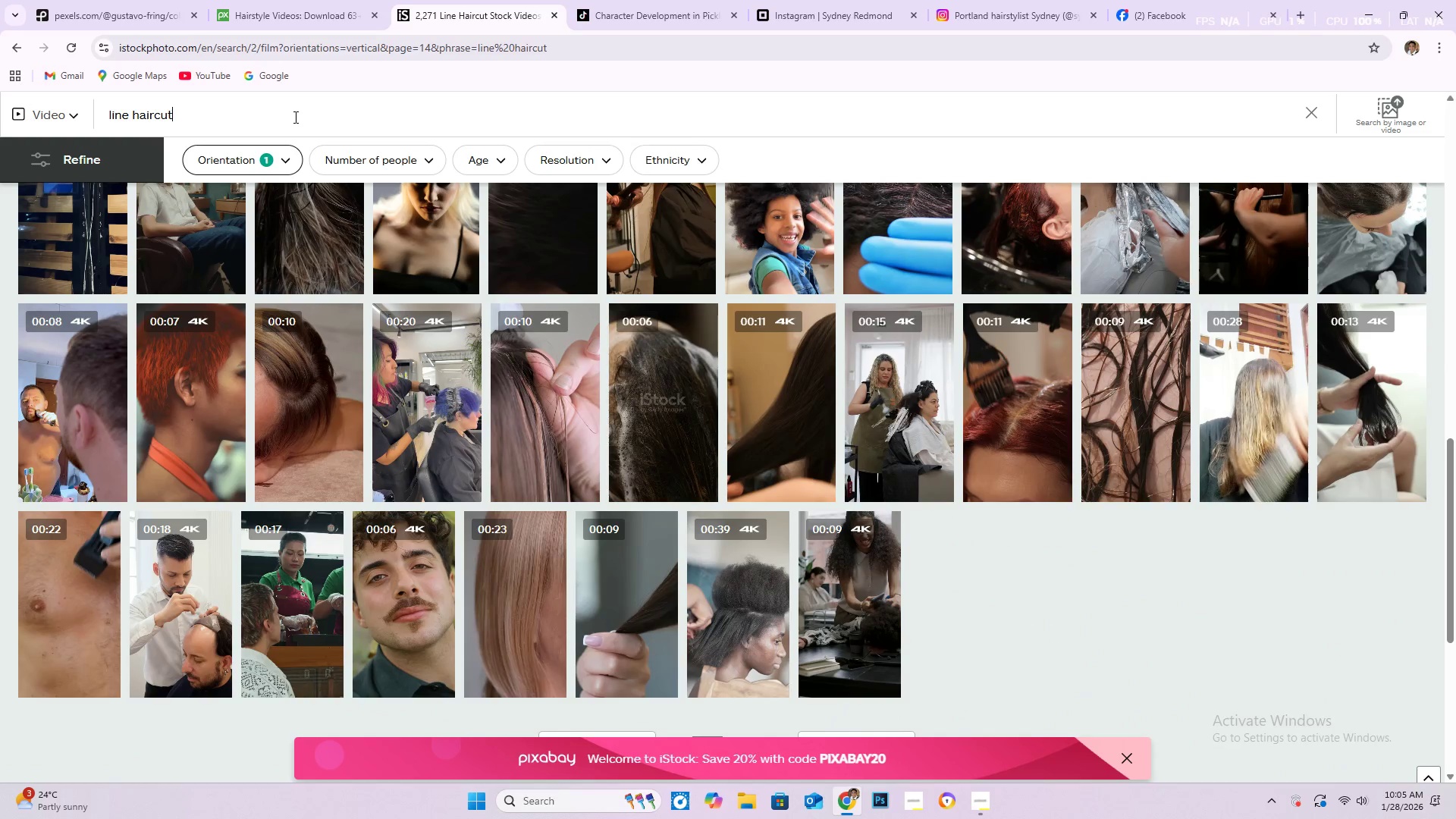 
left_click_drag(start_coordinate=[295, 117], to_coordinate=[91, 122])
 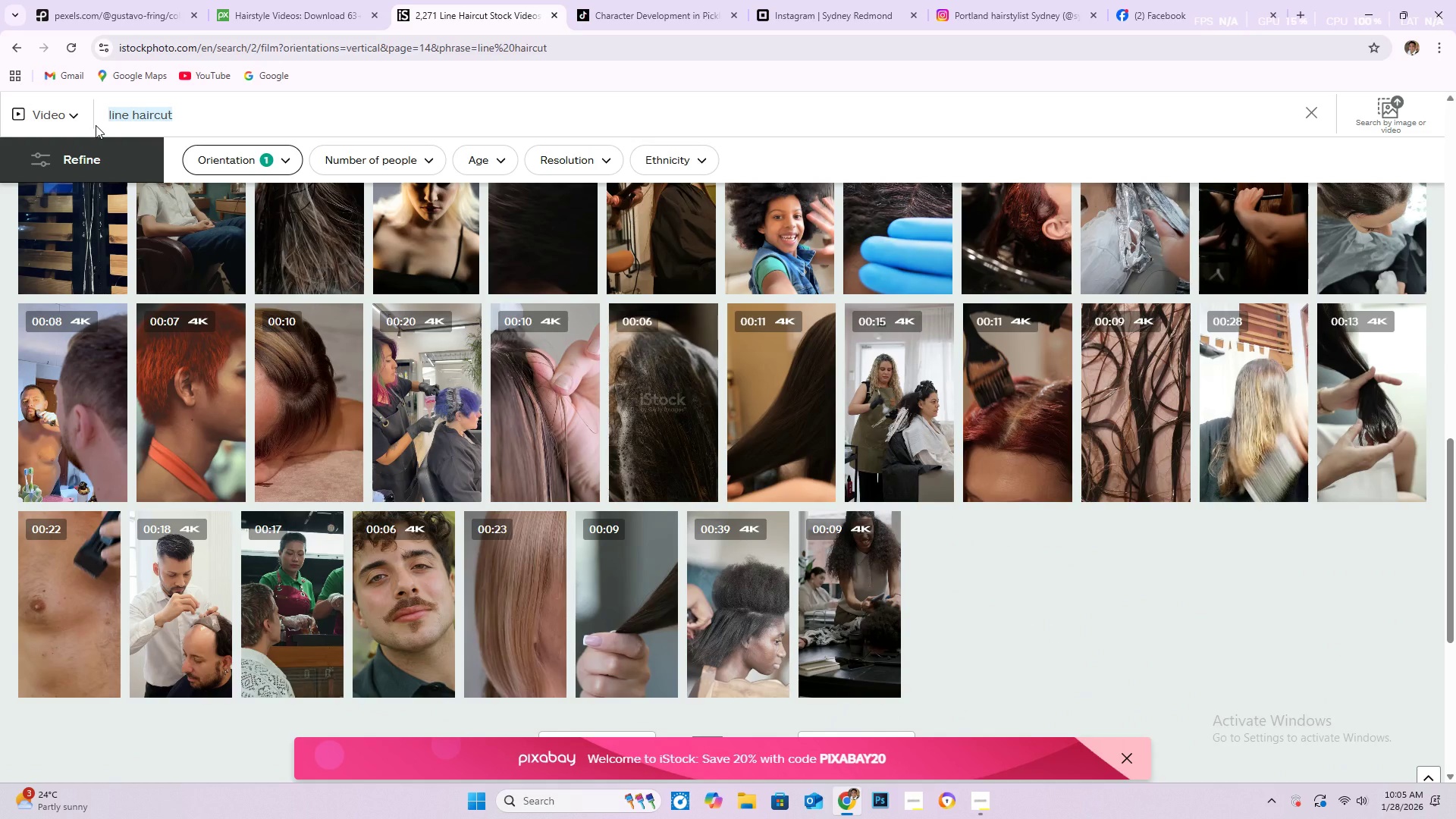 
type(haircut with lightning bolt)
 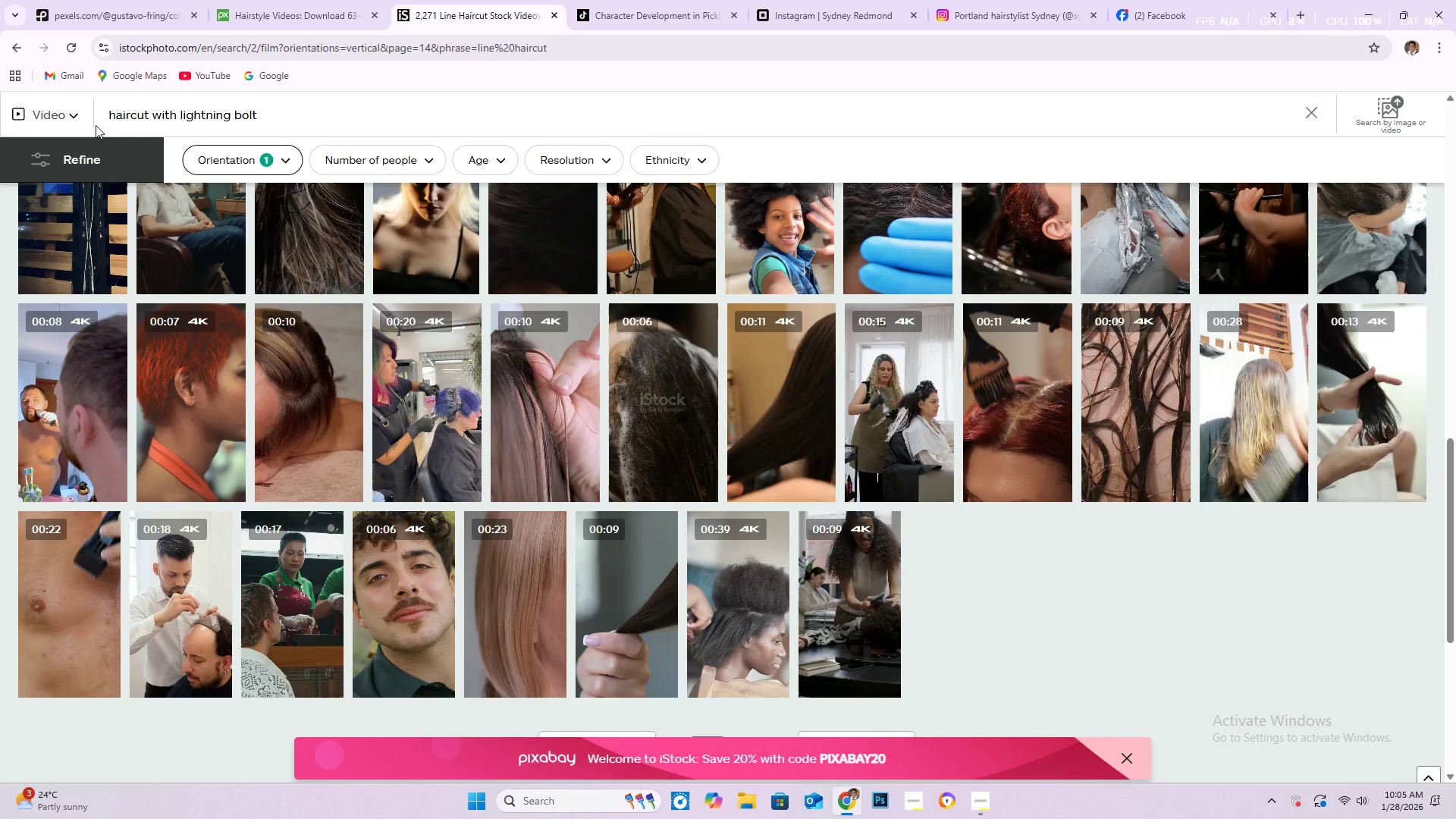 
key(Enter)
 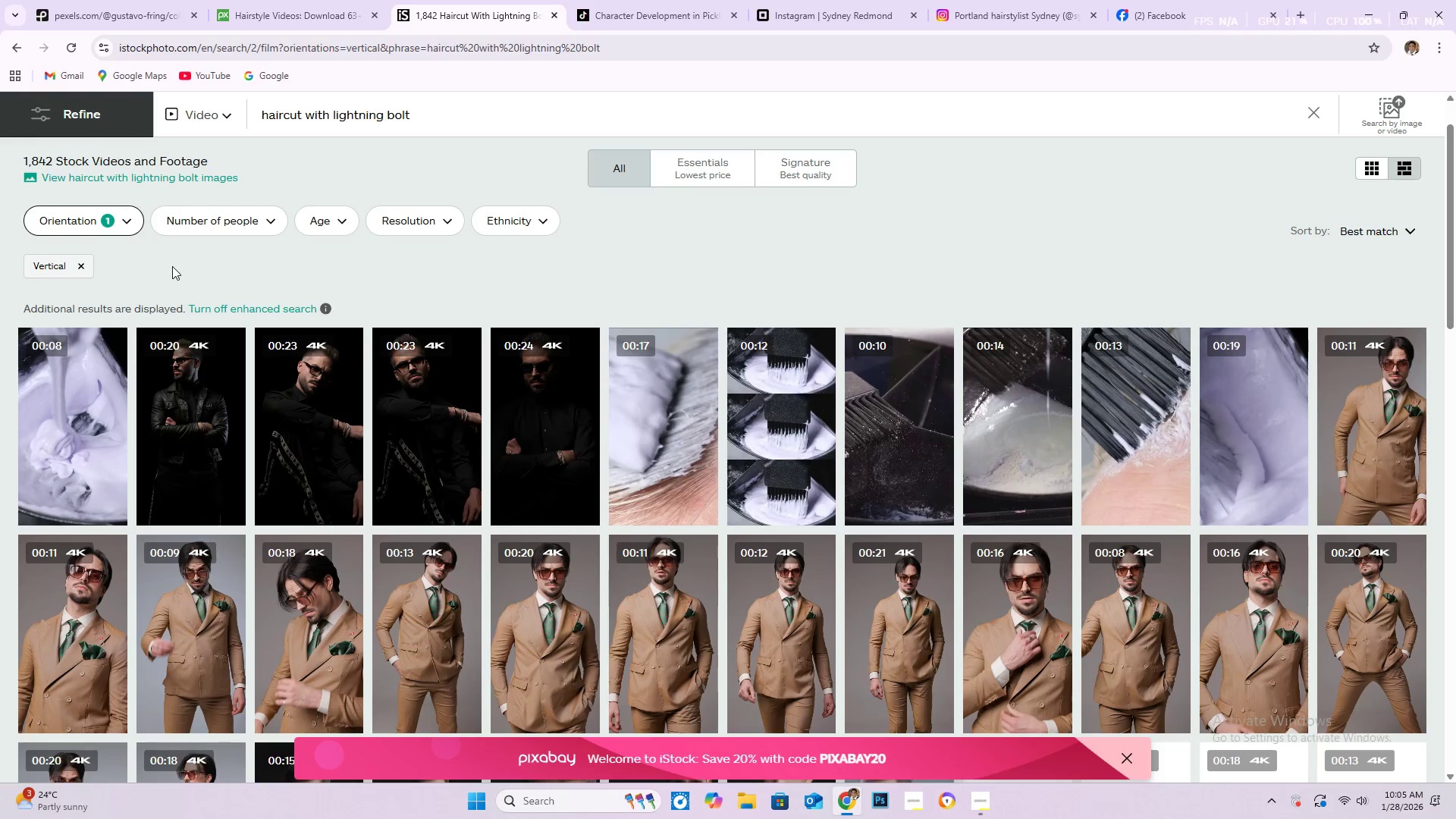 
scroll: coordinate [0, 428], scroll_direction: down, amount: 25.0
 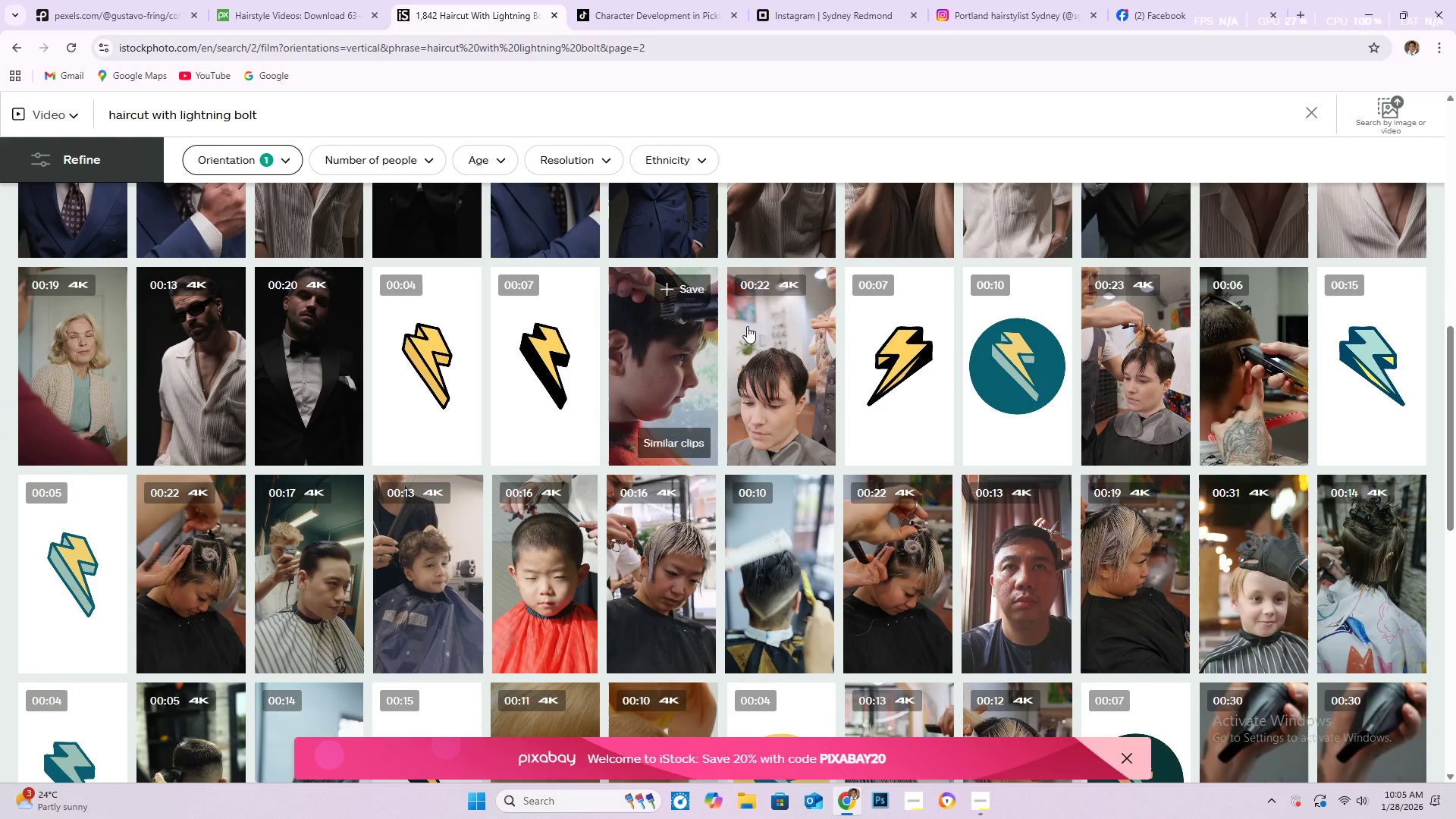 
mouse_move([676, 353])
 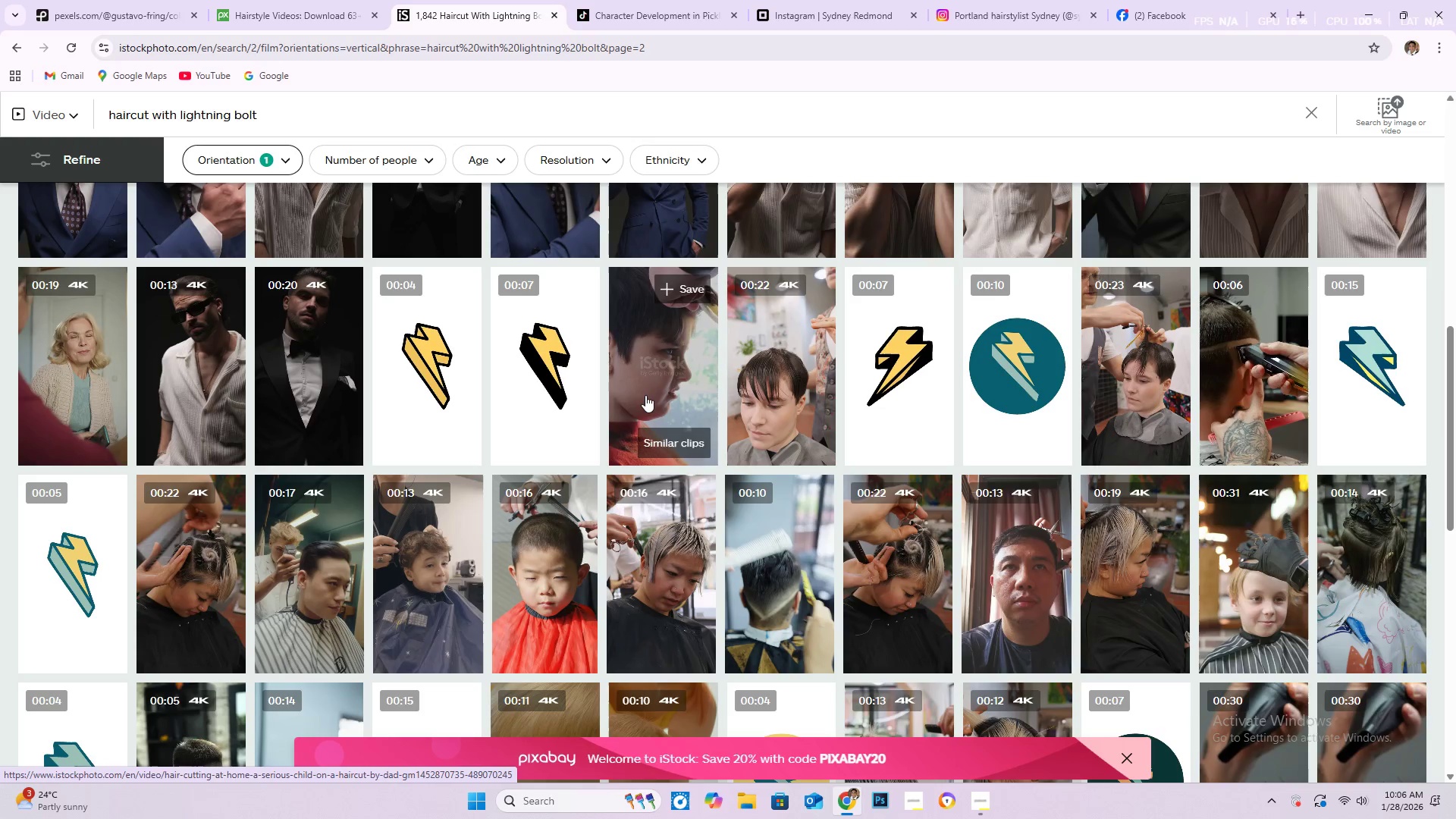 
scroll: coordinate [205, 359], scroll_direction: down, amount: 7.0
 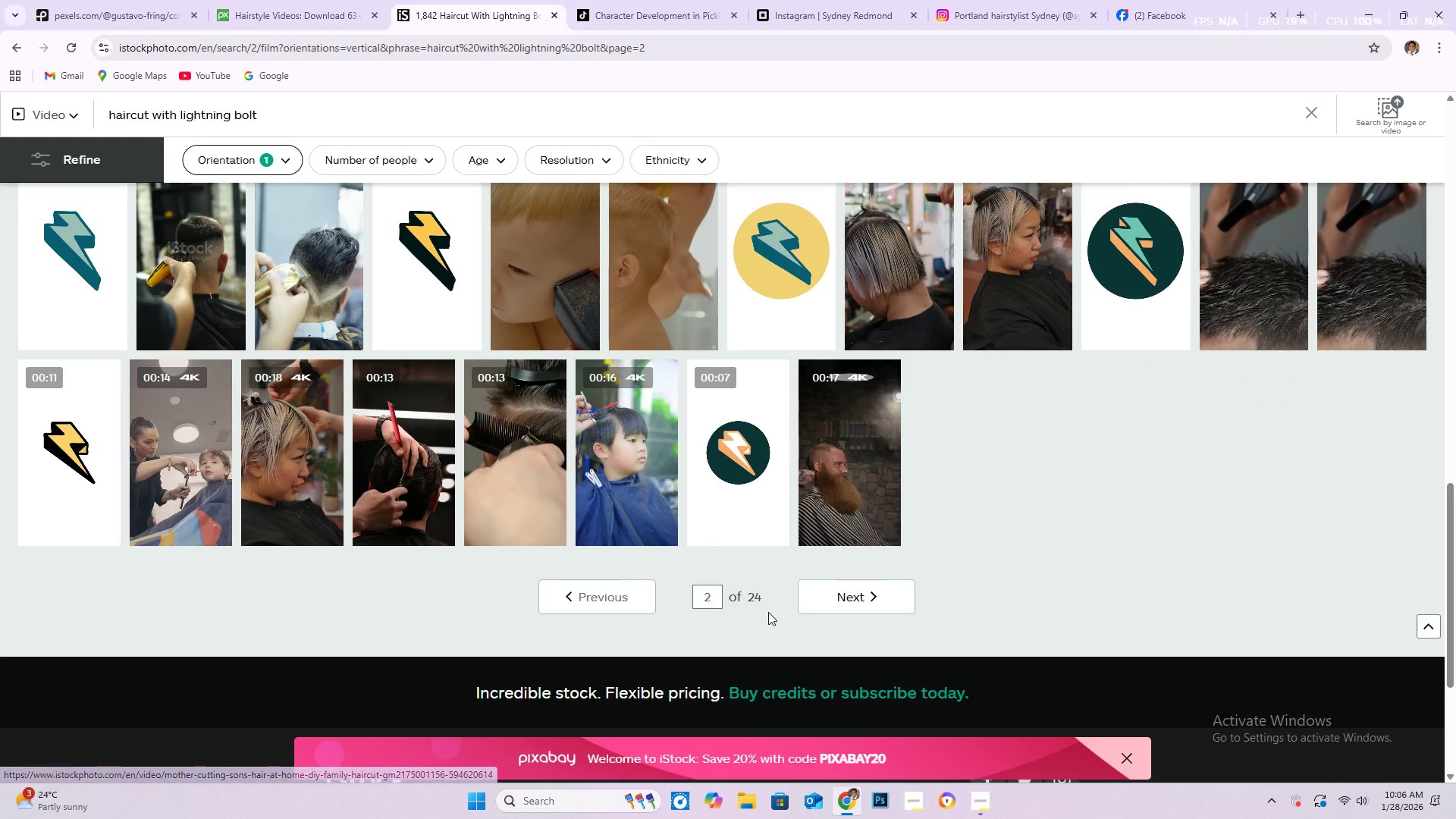 
left_click([875, 616])
 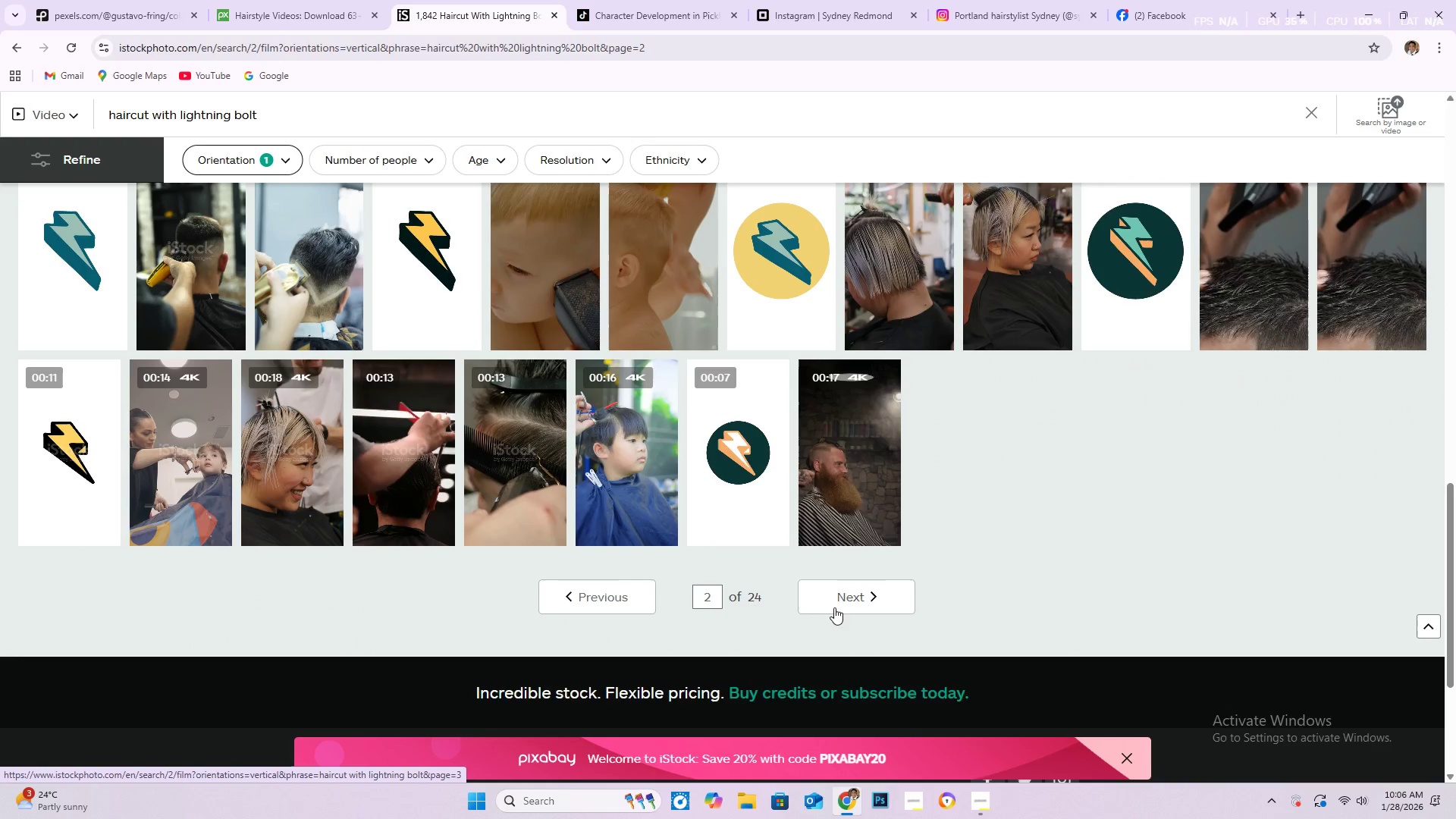 
left_click([840, 595])
 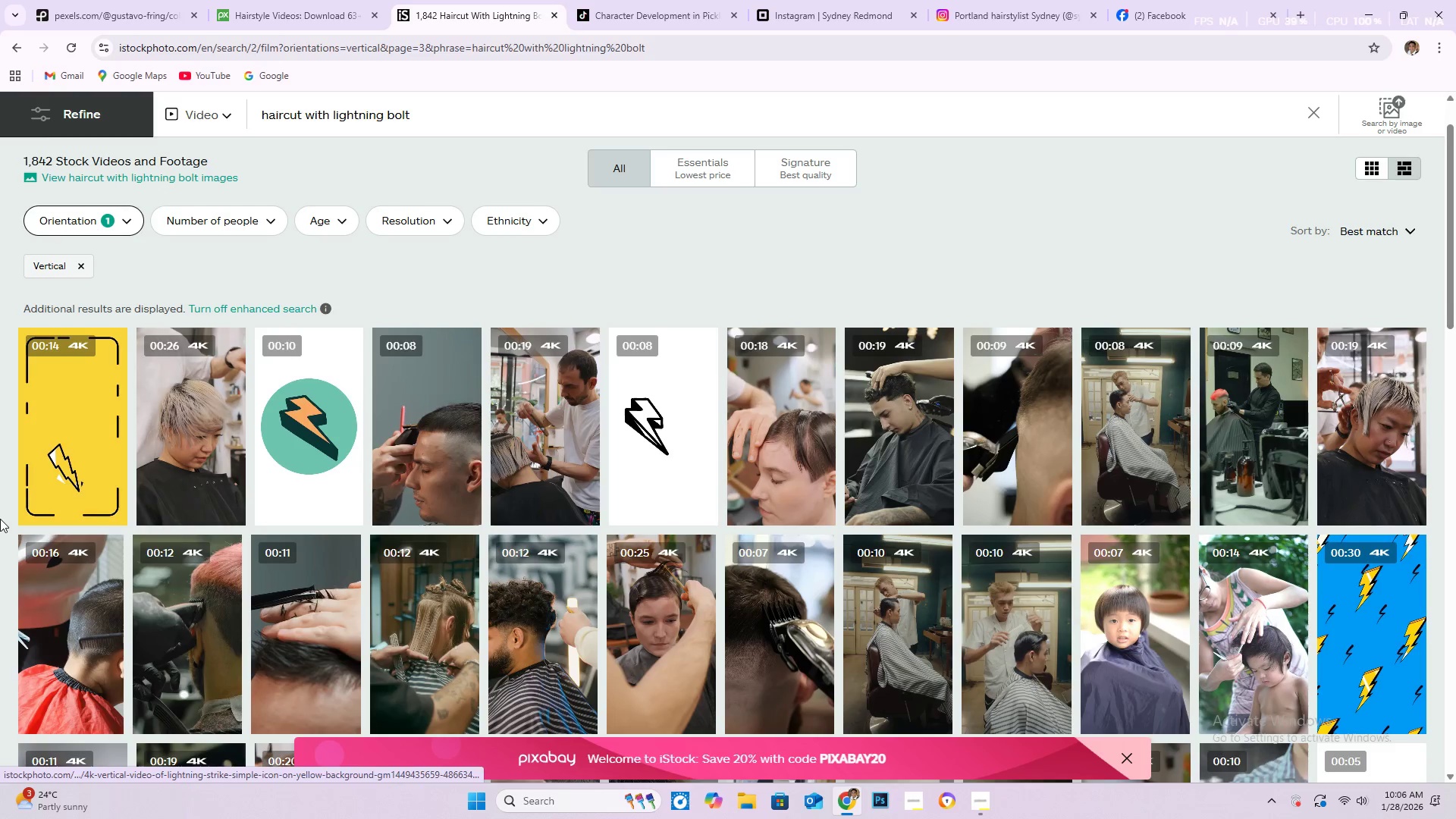 
scroll: coordinate [3, 486], scroll_direction: down, amount: 10.0
 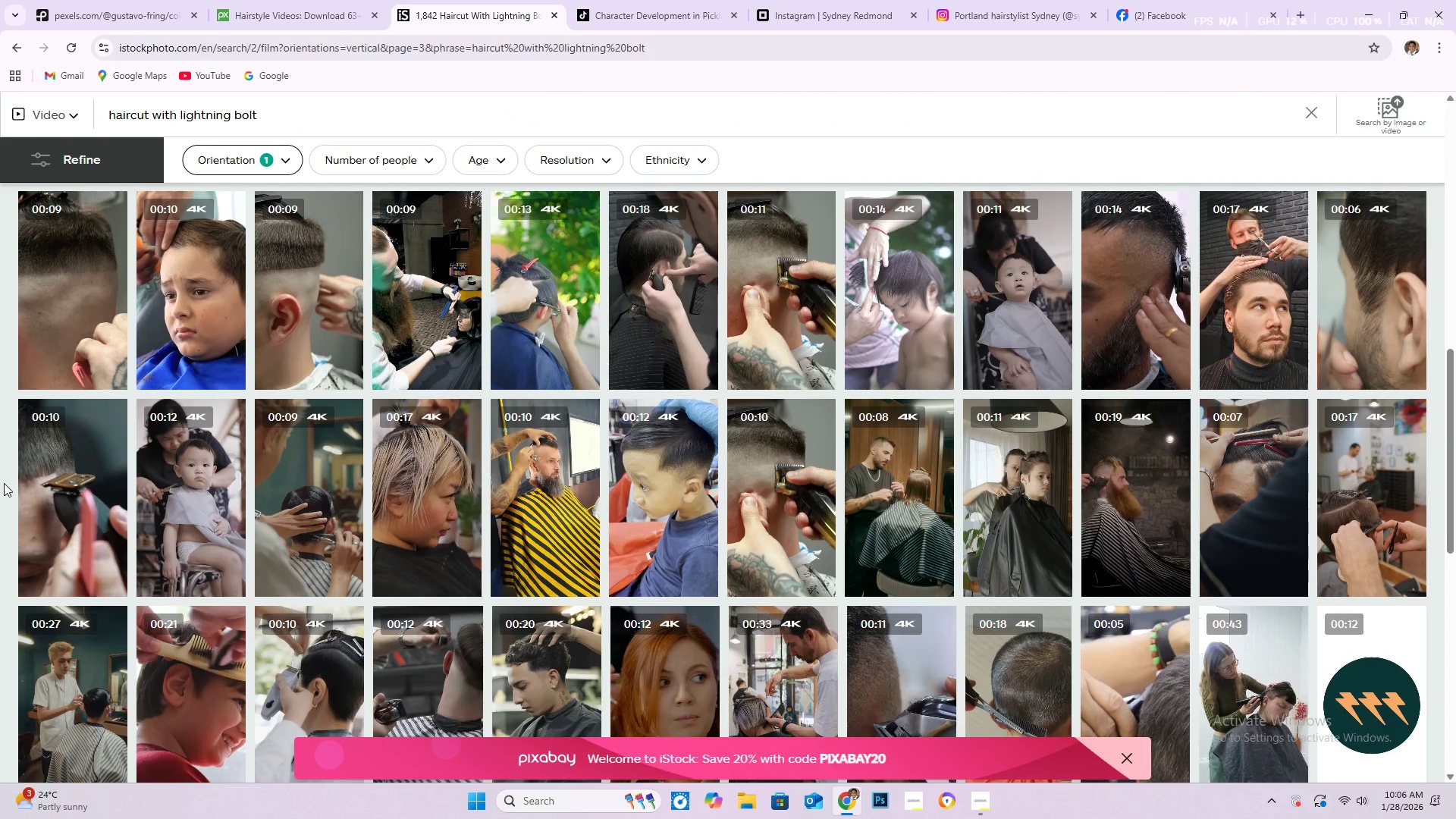 
scroll: coordinate [4, 483], scroll_direction: down, amount: 6.0
 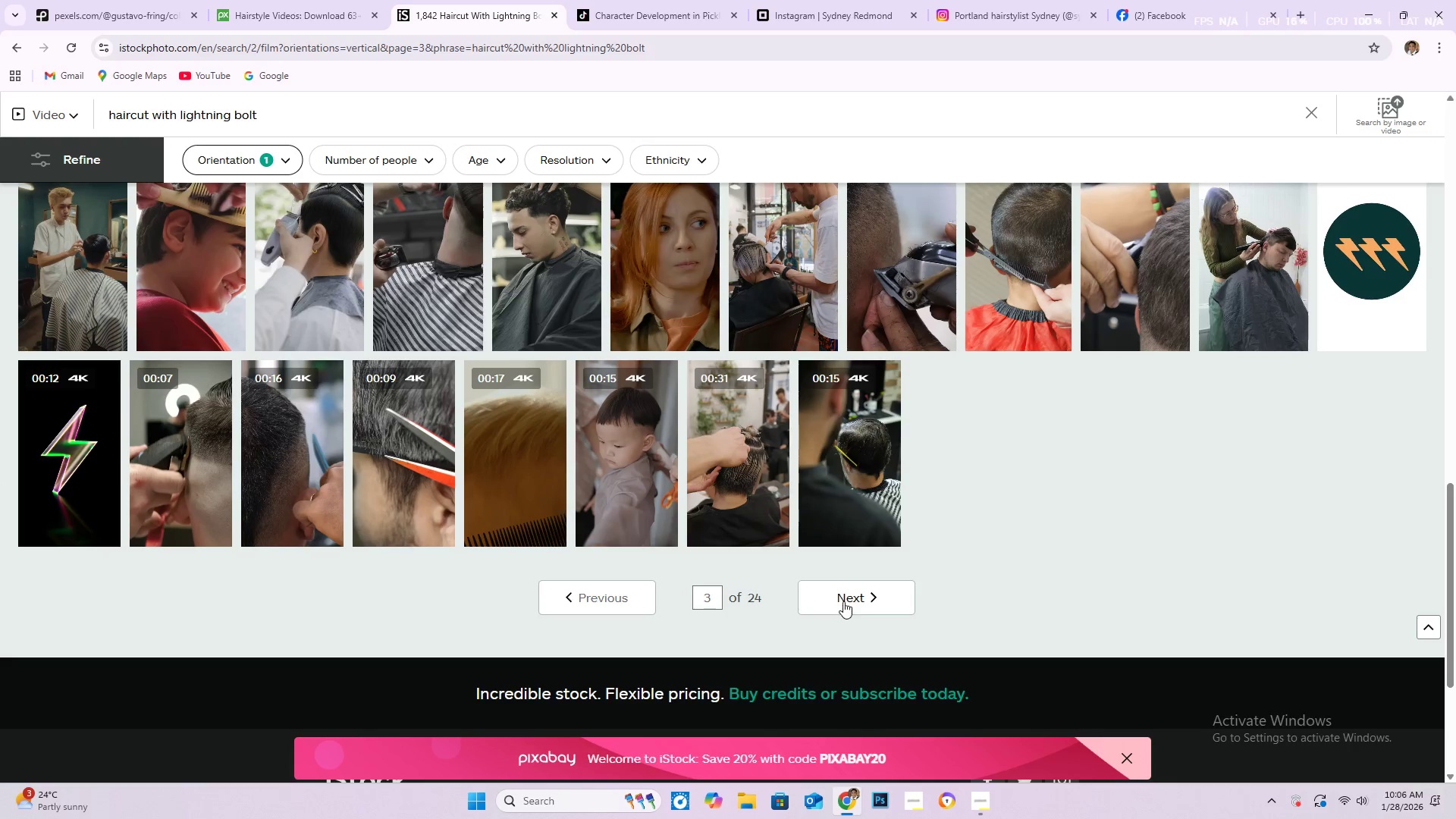 
left_click([843, 598])
 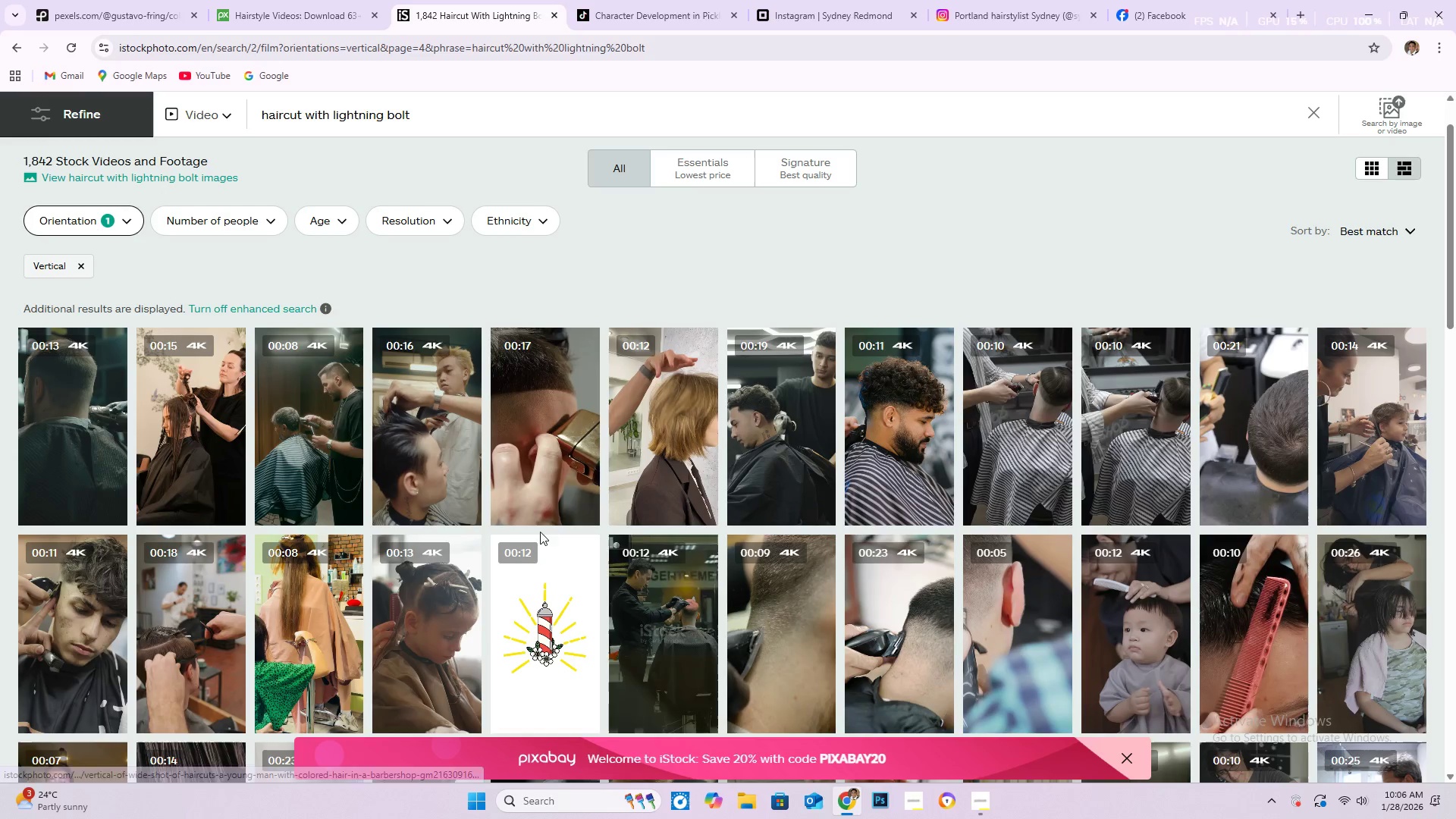 
scroll: coordinate [531, 516], scroll_direction: down, amount: 15.0
 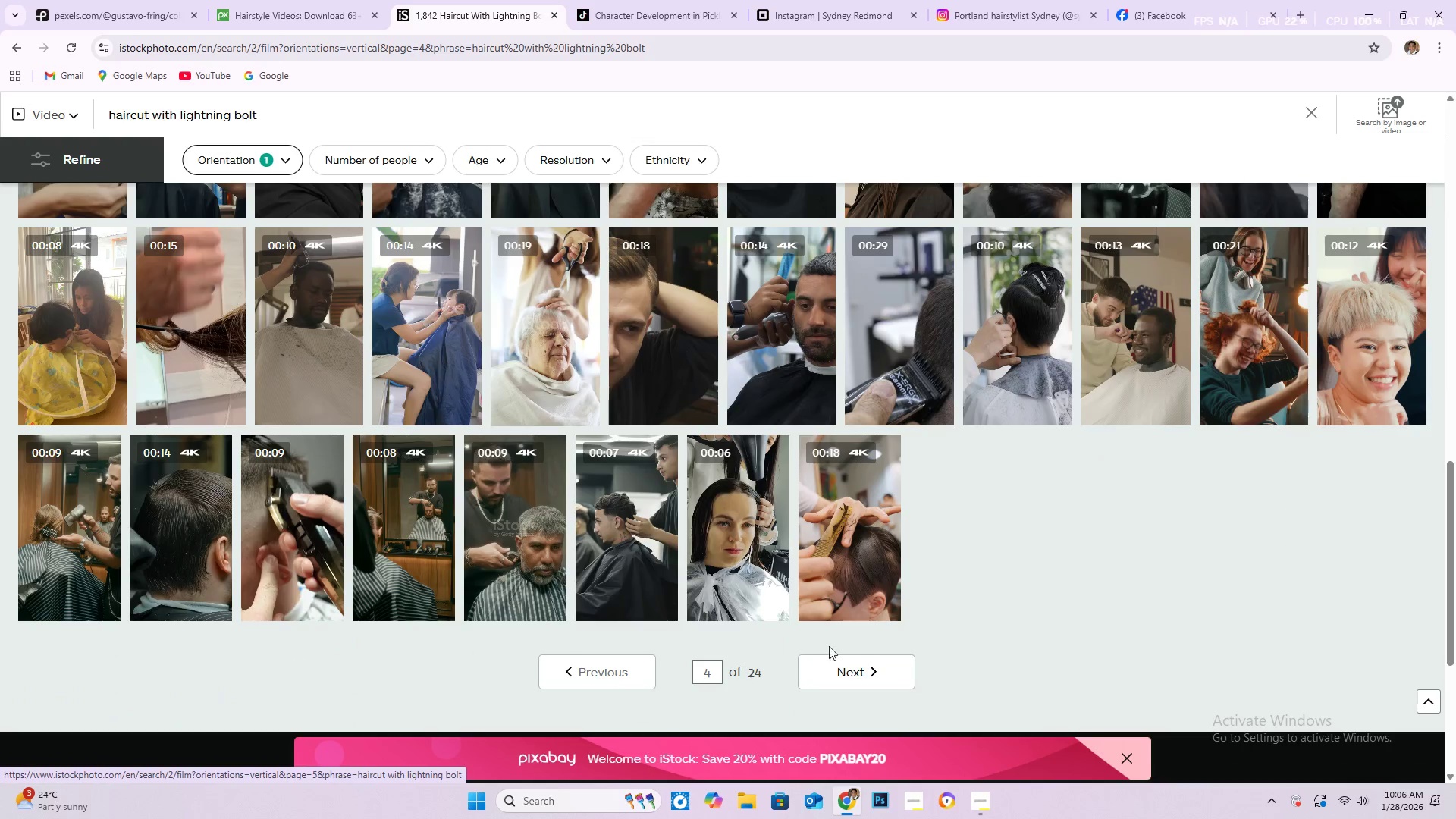 
left_click([849, 662])
 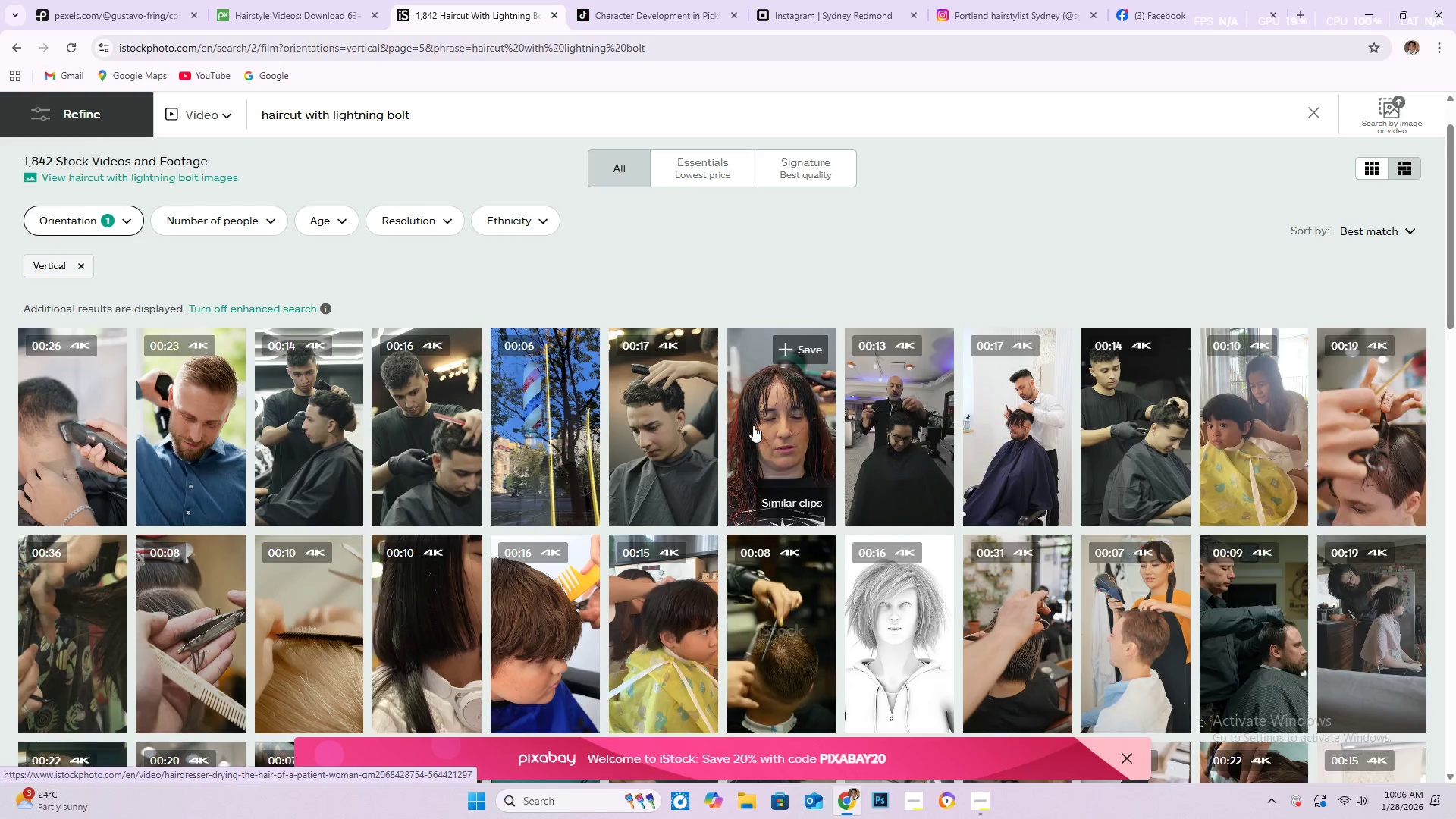 
scroll: coordinate [841, 554], scroll_direction: down, amount: 14.0
 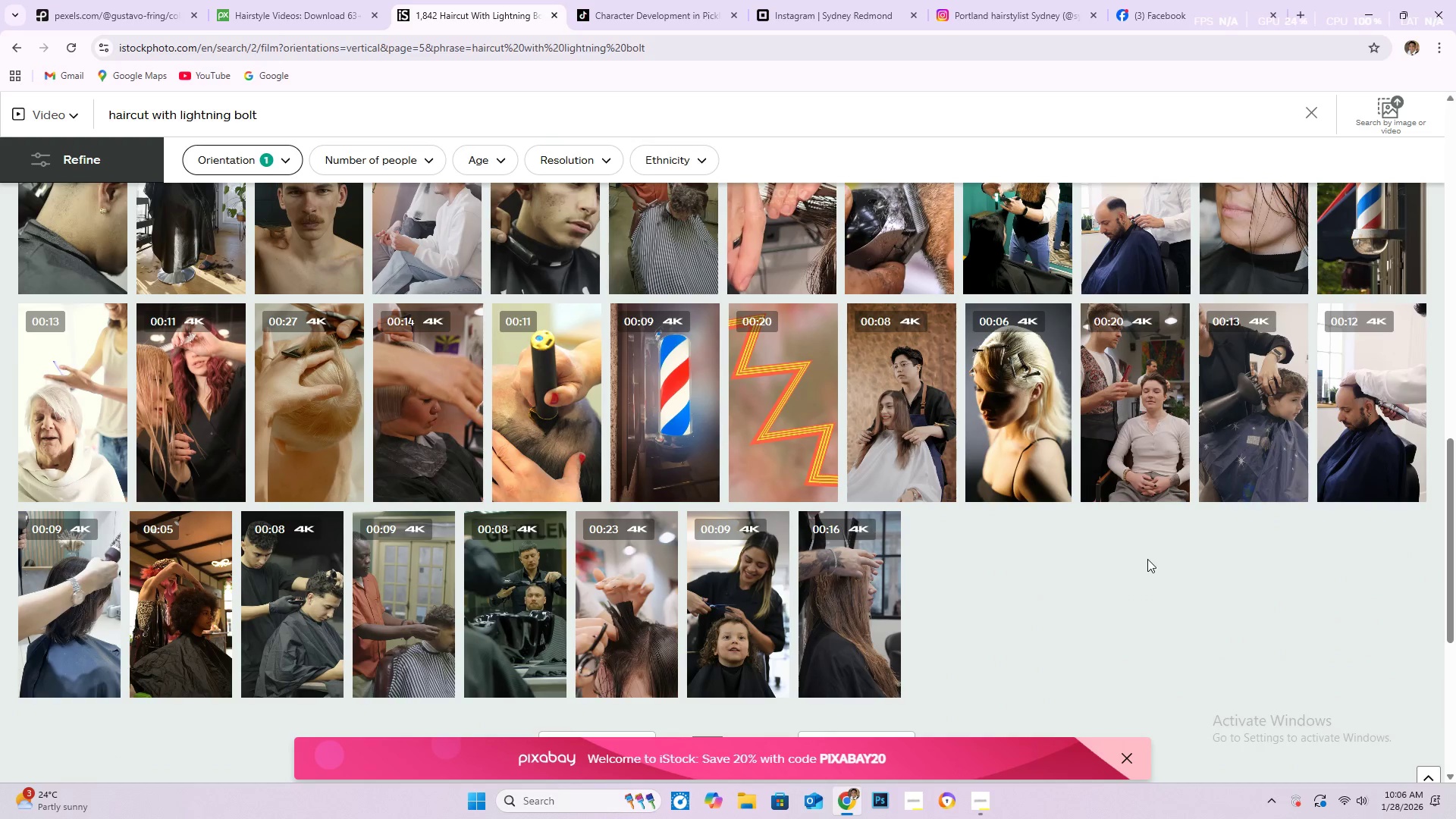 
left_click([827, 522])
 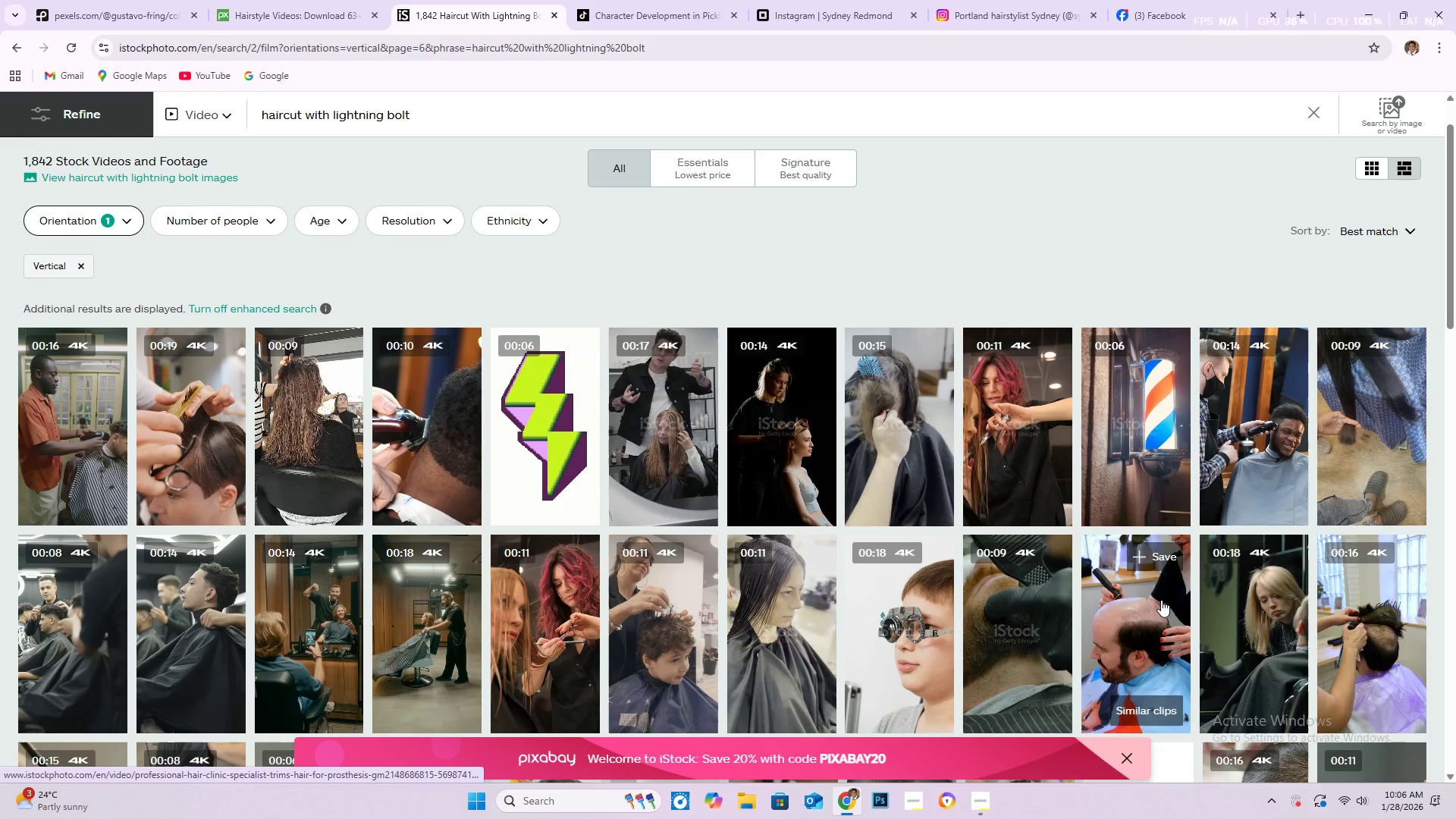 
scroll: coordinate [1147, 560], scroll_direction: down, amount: 3.0
 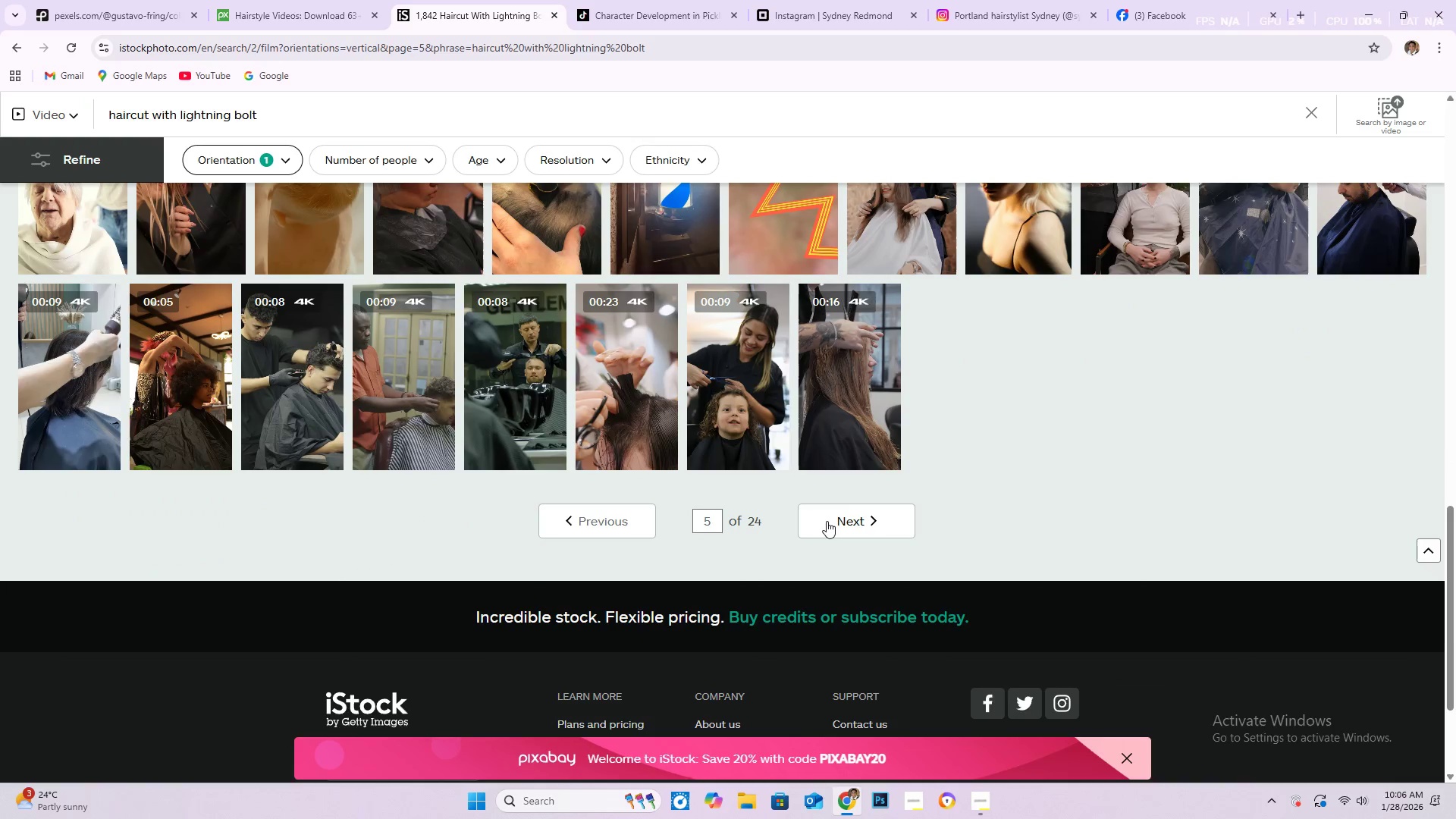 
wait(6.17)
 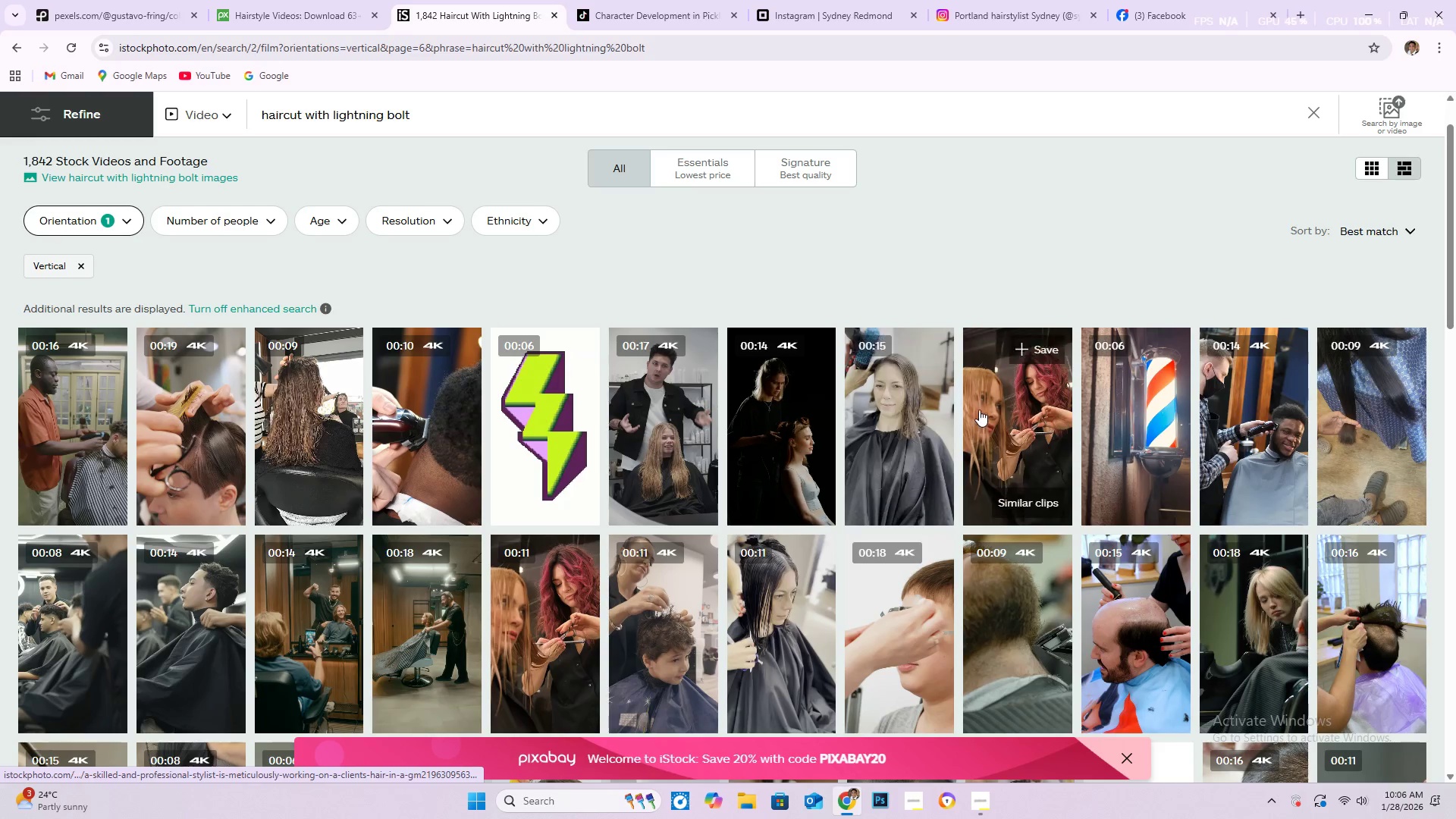 
scroll: coordinate [533, 525], scroll_direction: down, amount: 13.0
 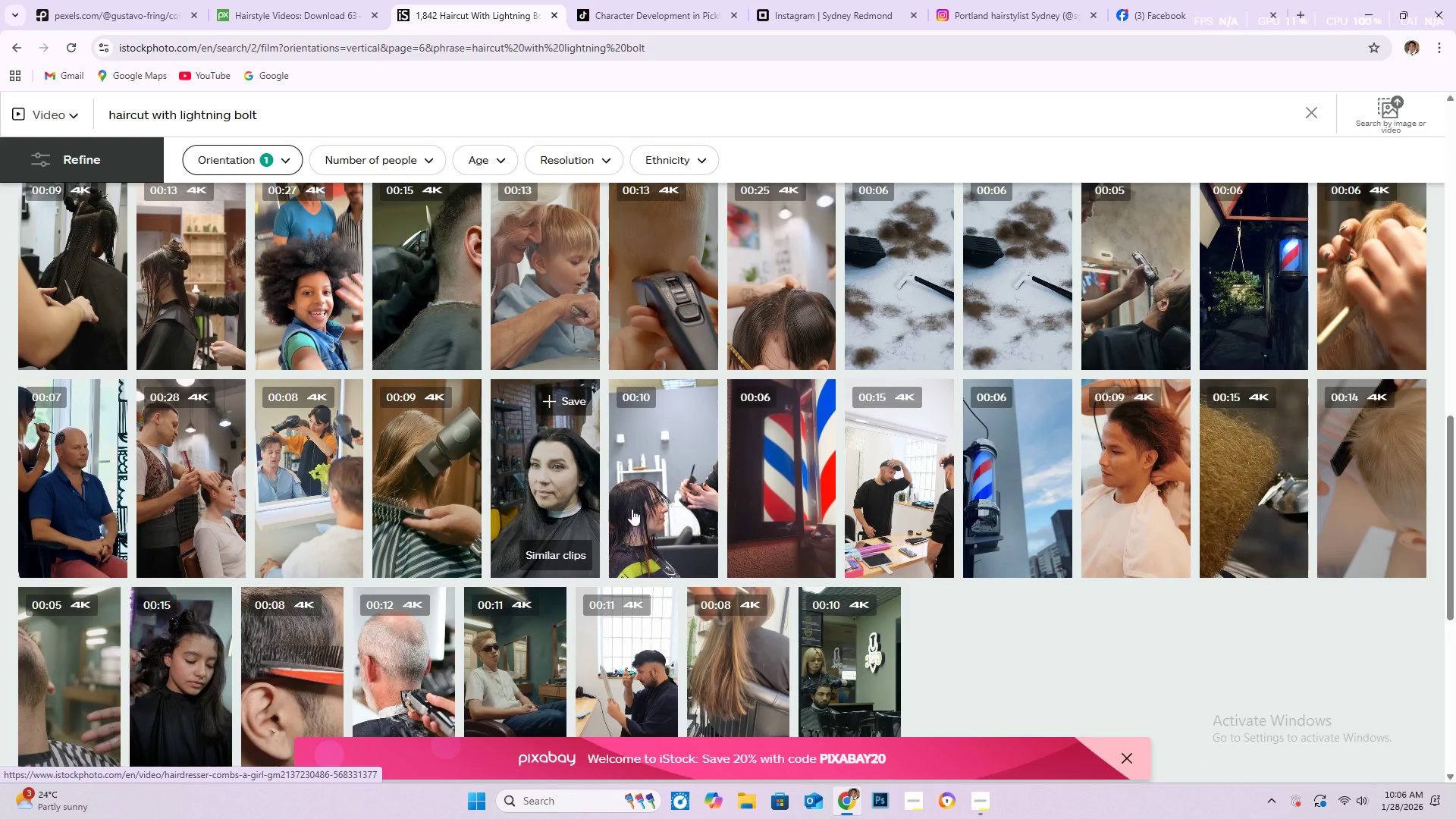 
mouse_move([829, 513])
 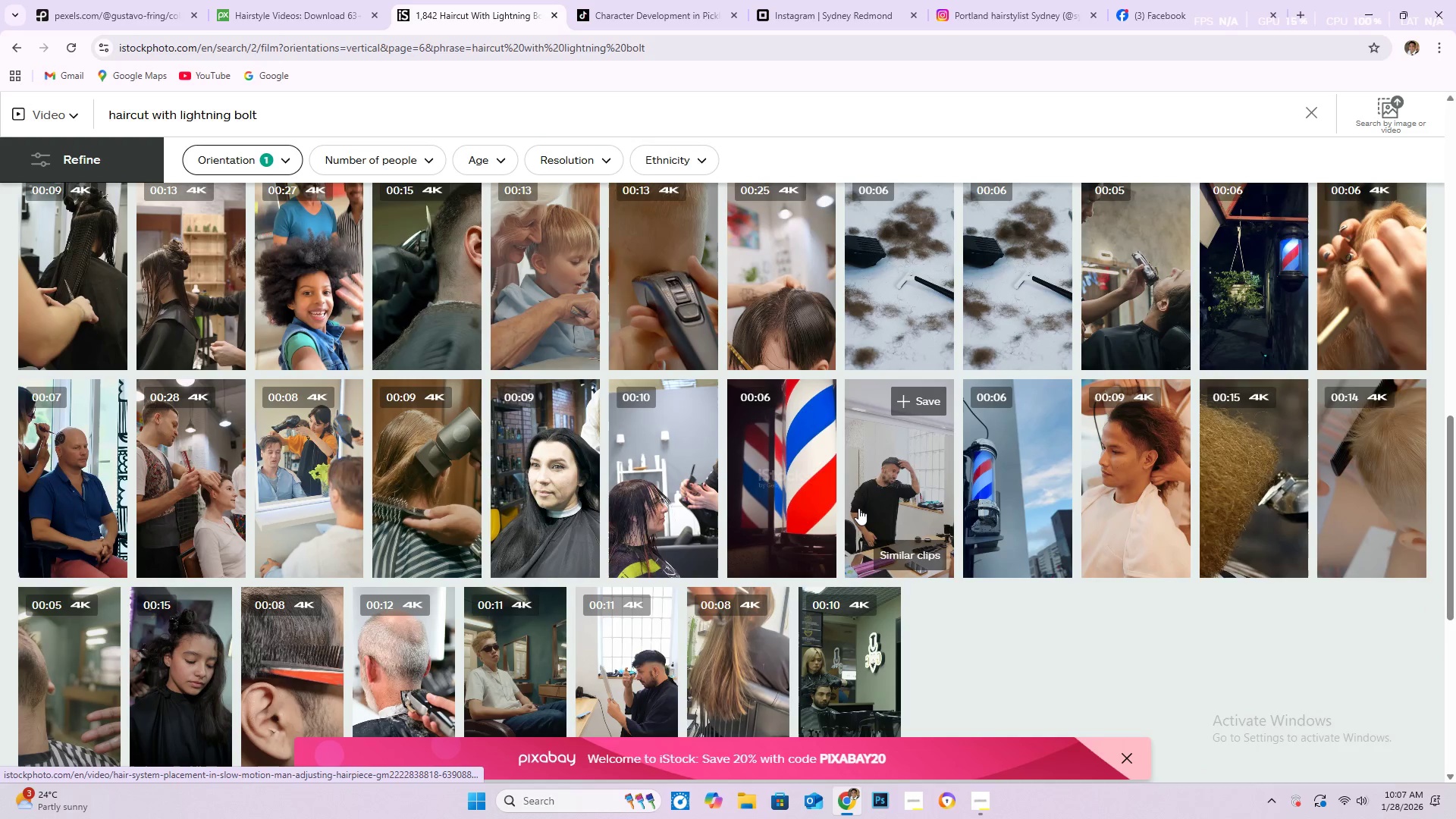 
scroll: coordinate [859, 508], scroll_direction: down, amount: 5.0
 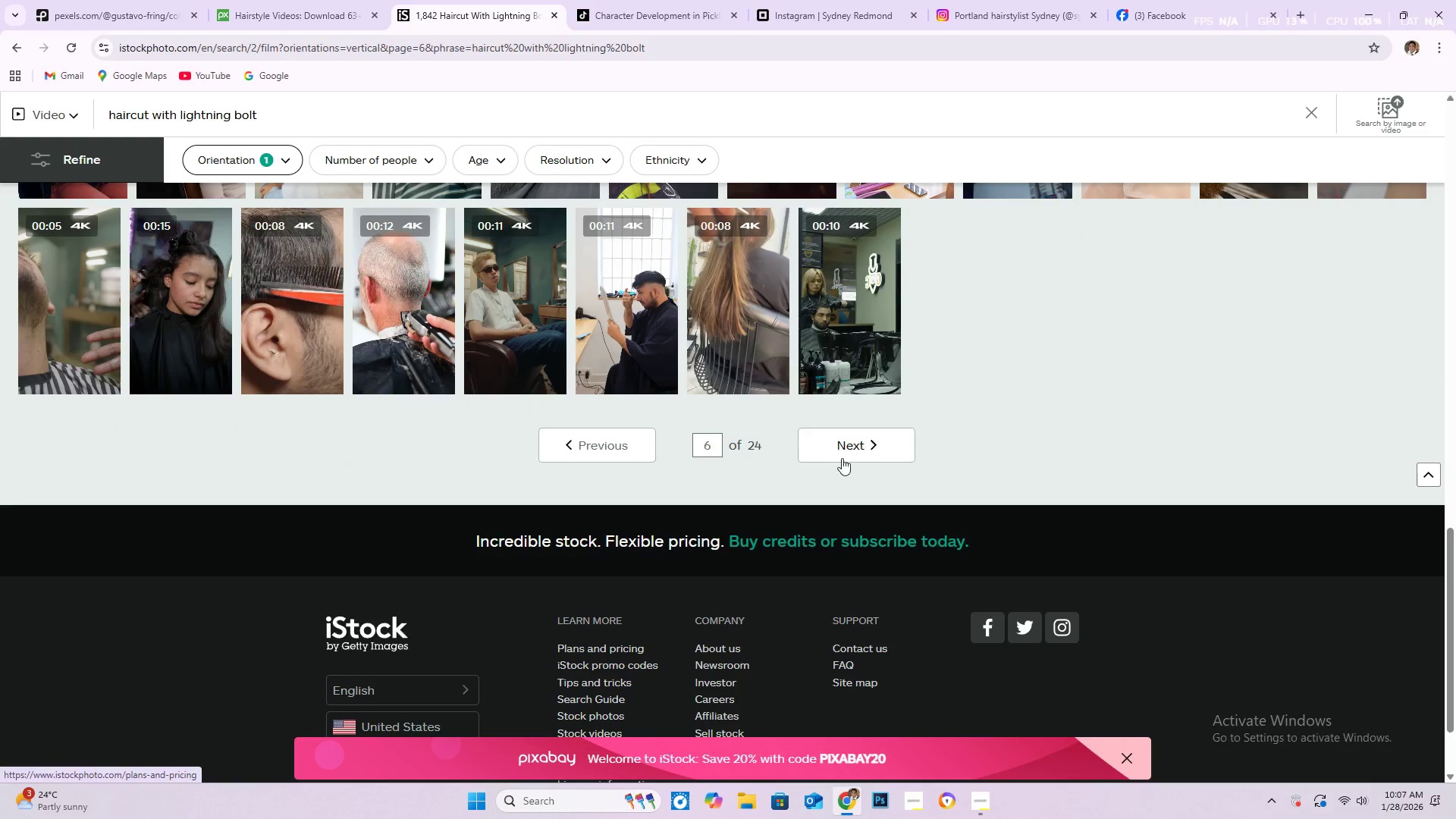 
left_click([847, 450])
 